 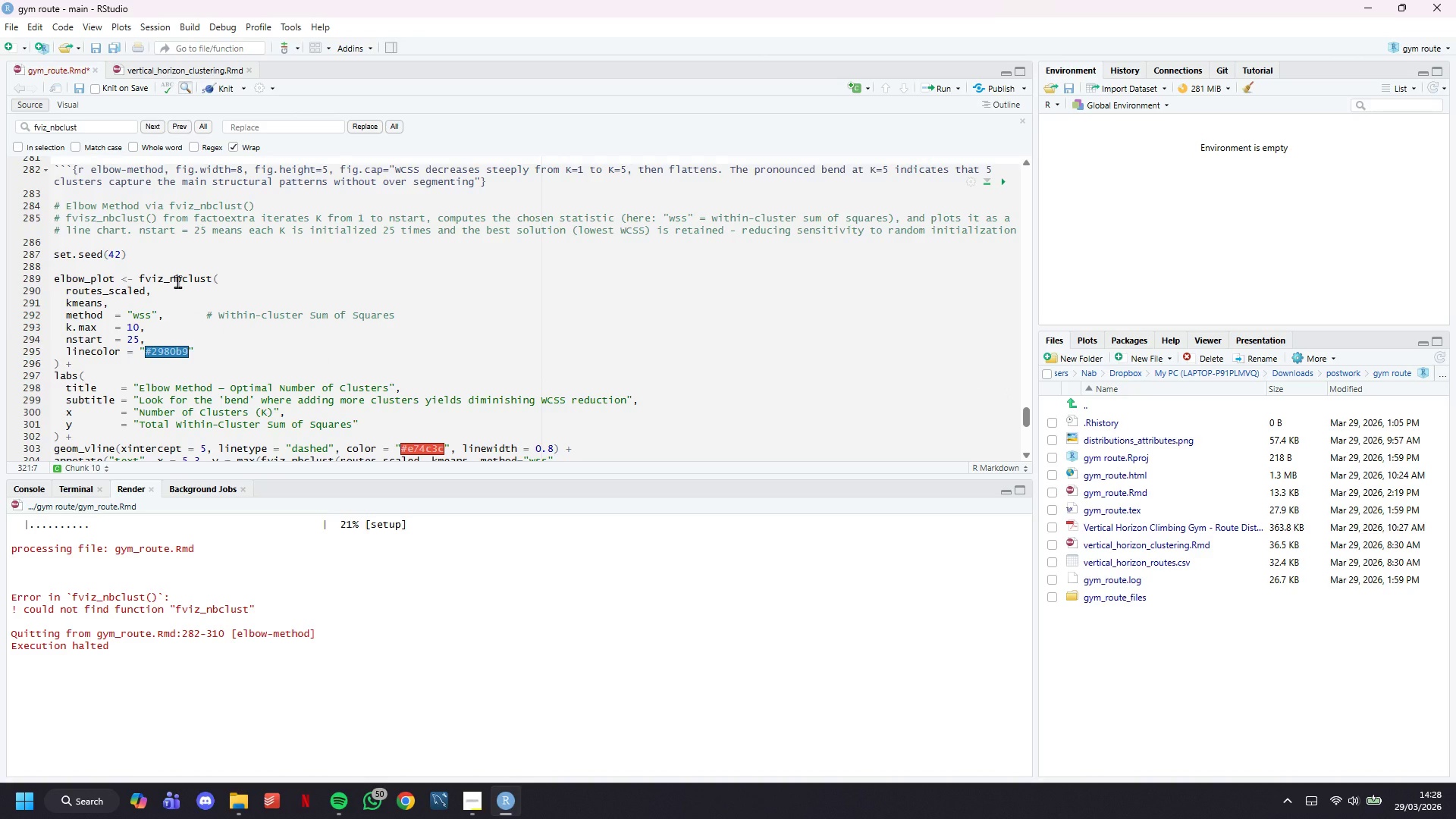 
scroll: coordinate [231, 307], scroll_direction: up, amount: 2.0
 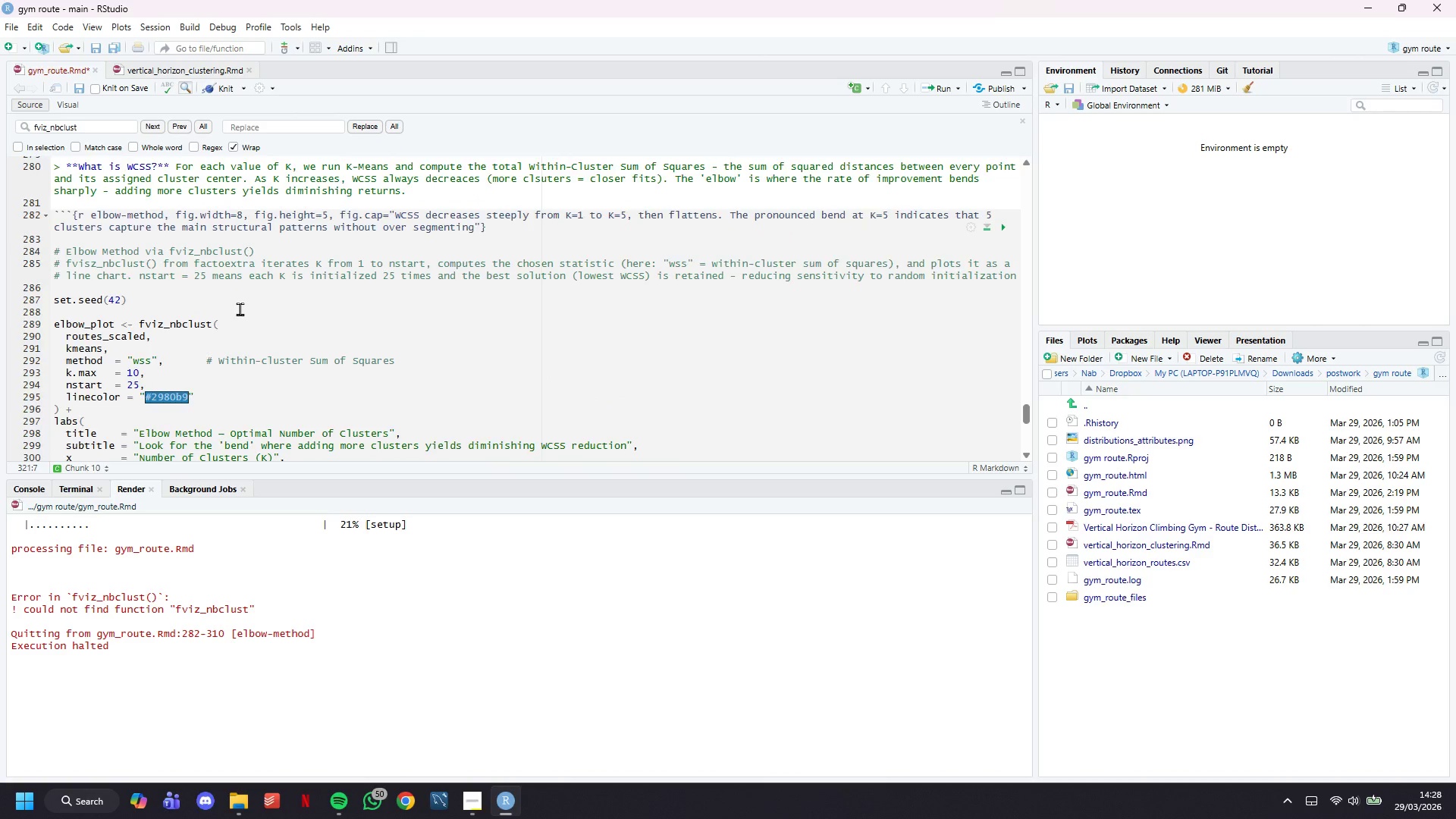 
scroll: coordinate [240, 309], scroll_direction: down, amount: 13.0
 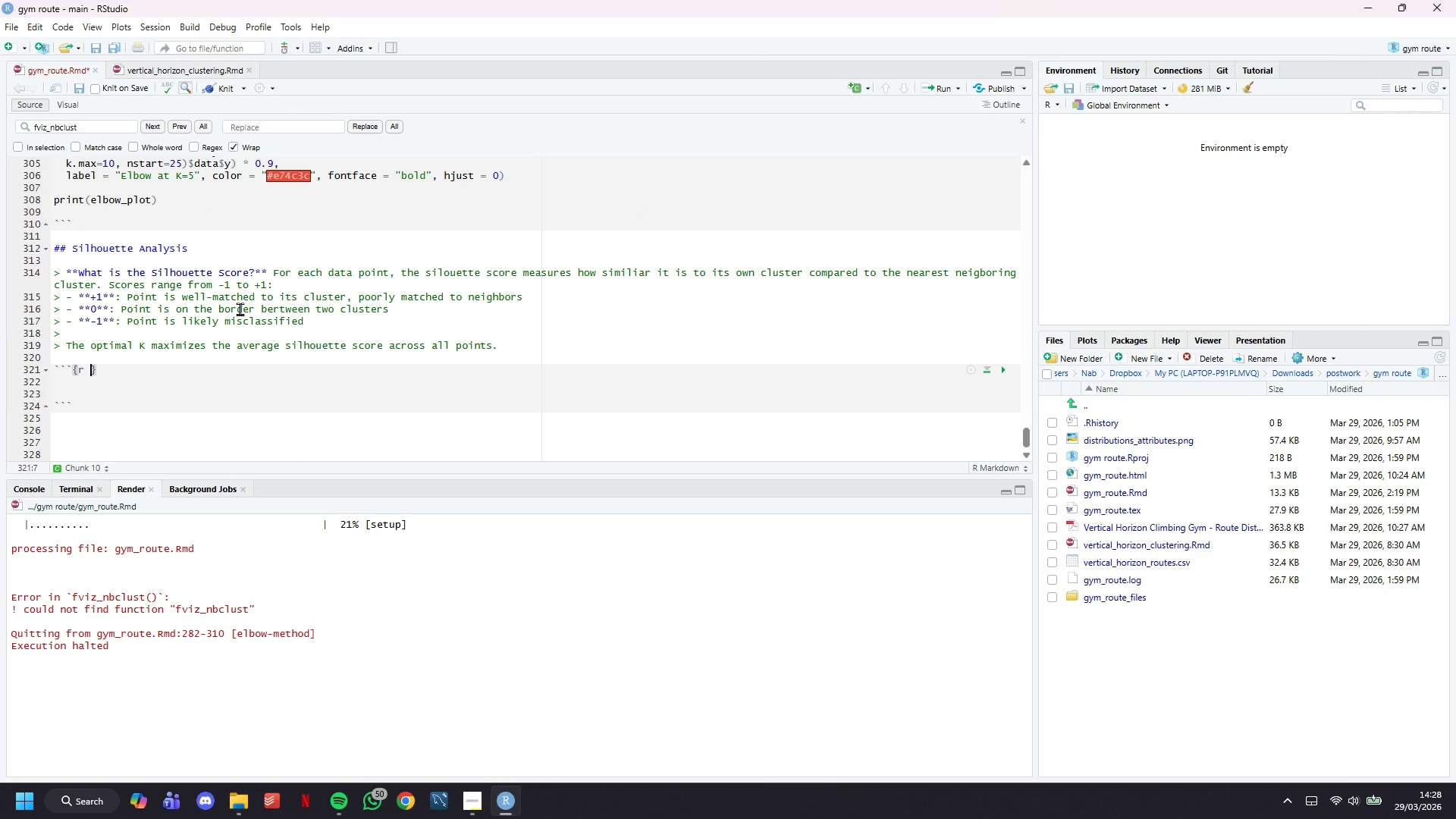 
type(silhouette-analysis, fig.width )
key(Backspace)
type(=9)
key(Backspace)
type(8, fih)
key(Backspace)
type(g.height = 5, fig.cap = ")
 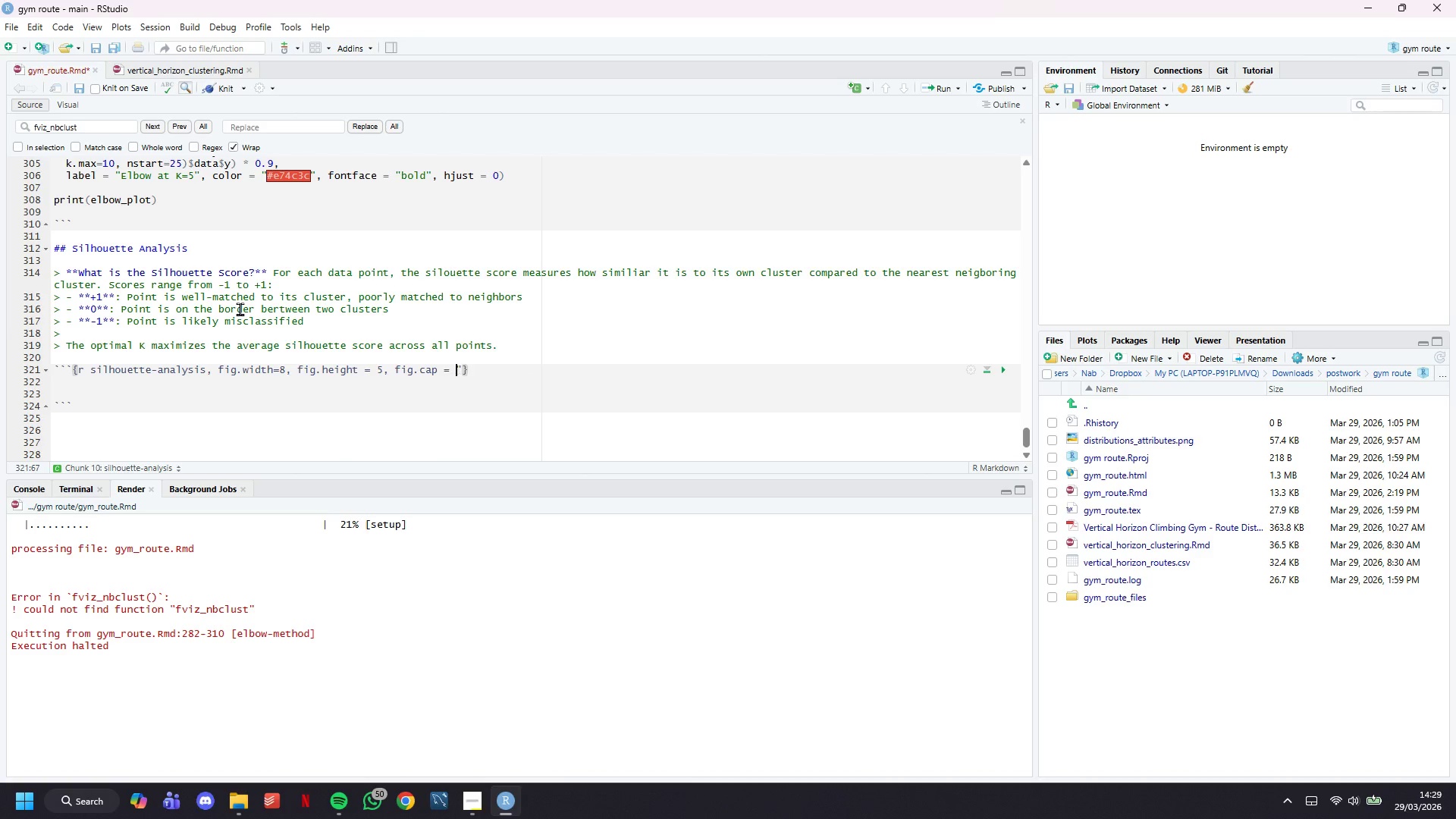 
 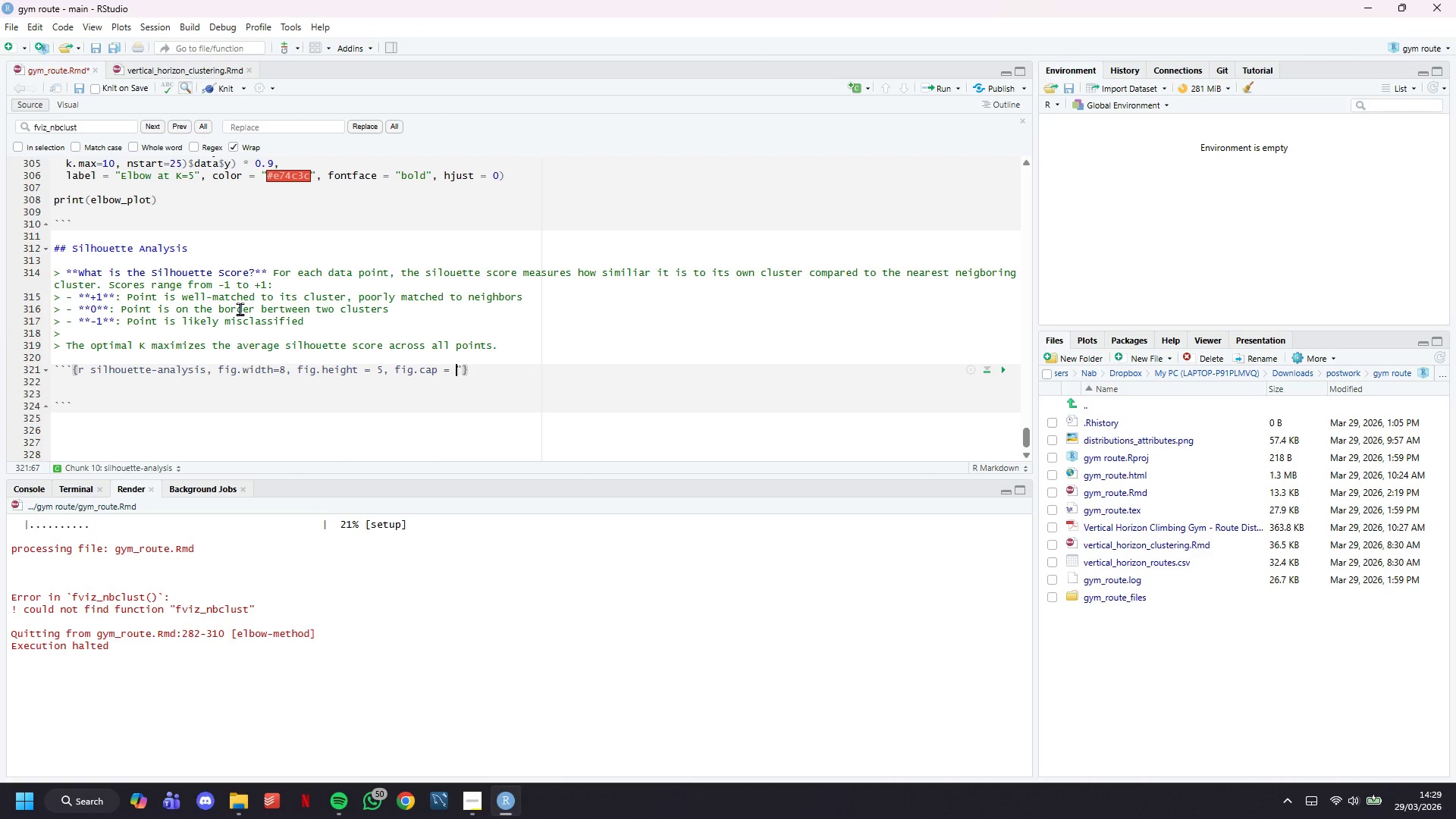 
key(ArrowLeft)
 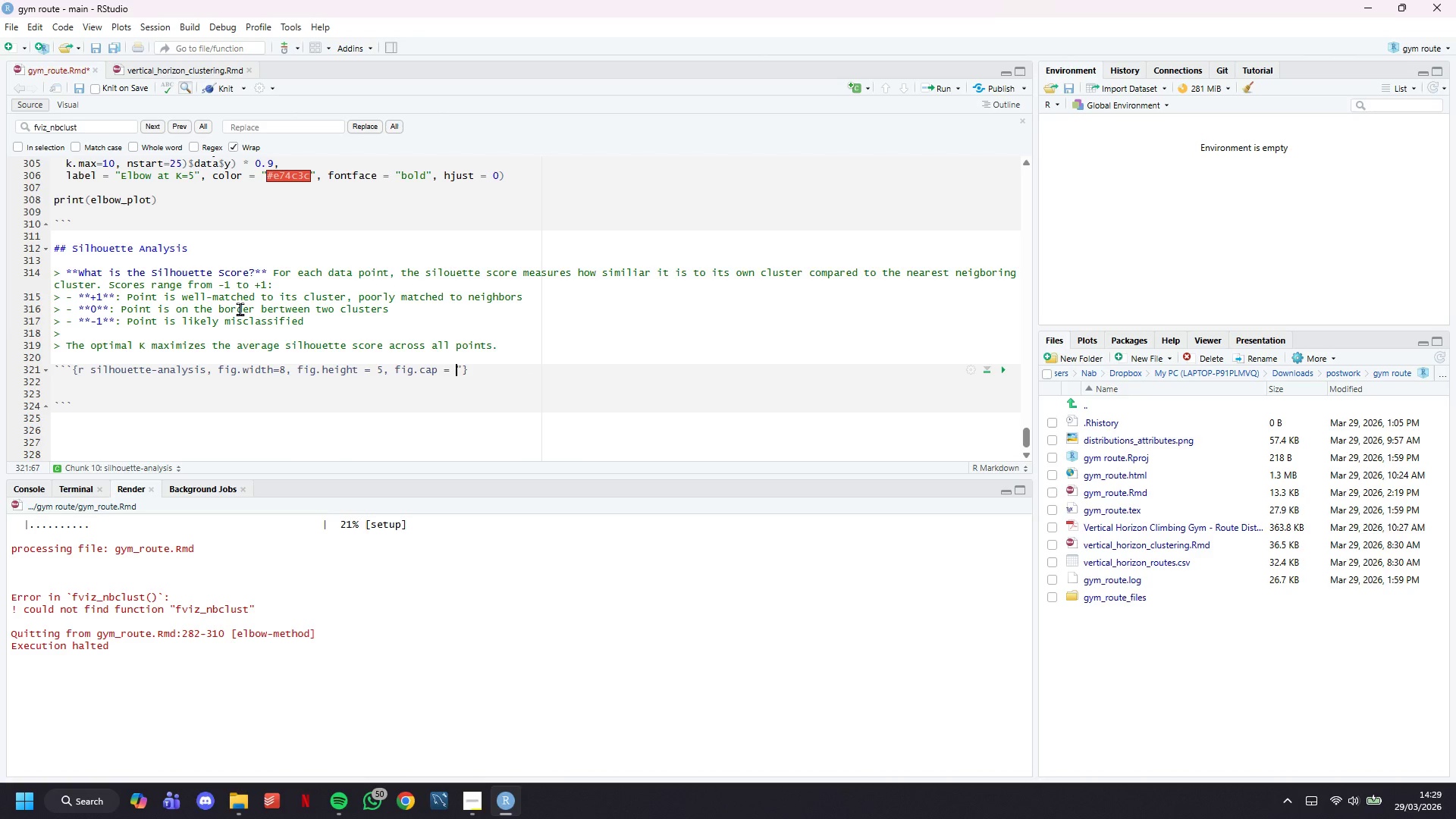 
key(Shift+ShiftLeft)
 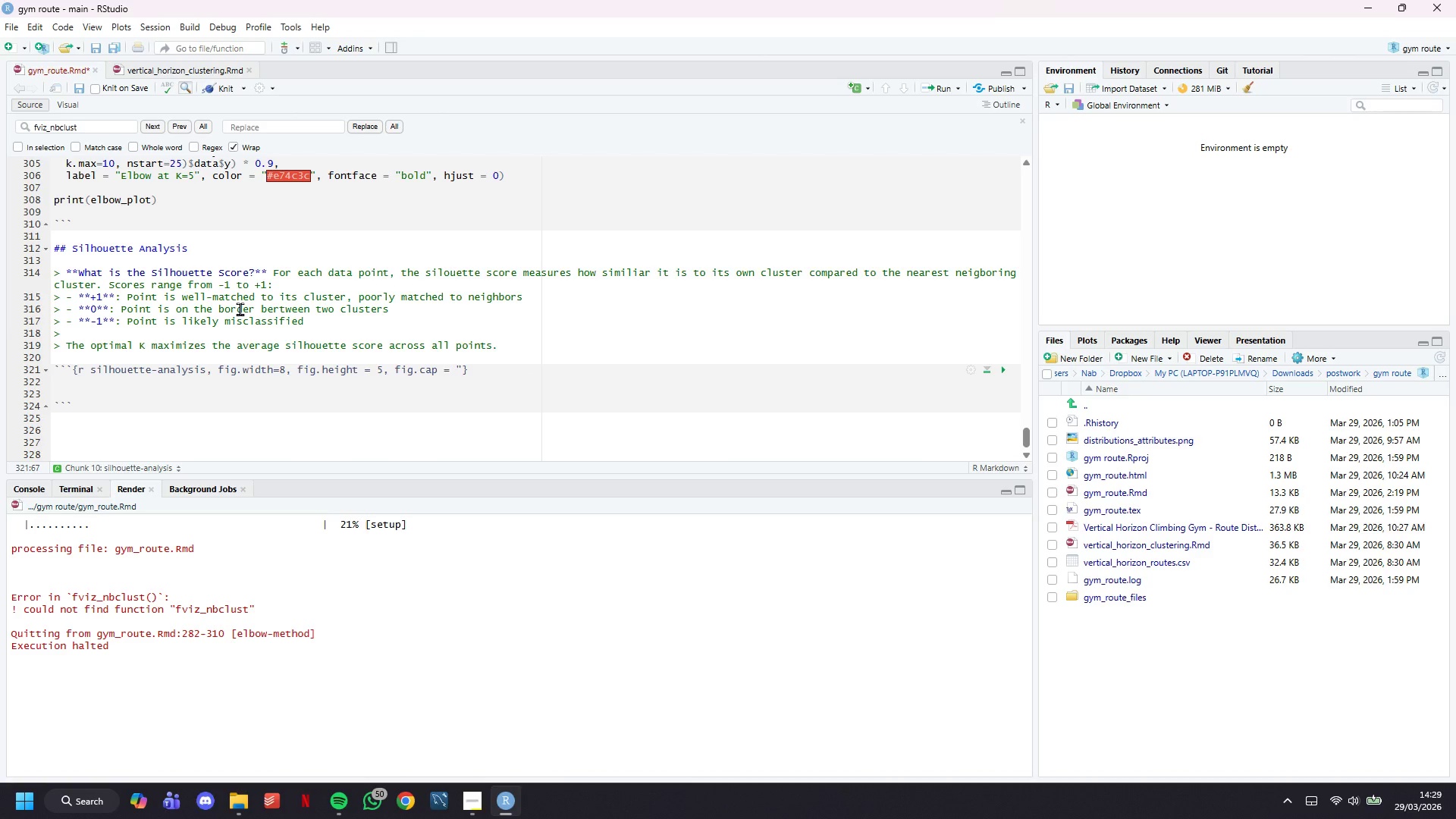 
key(Shift+Quote)
 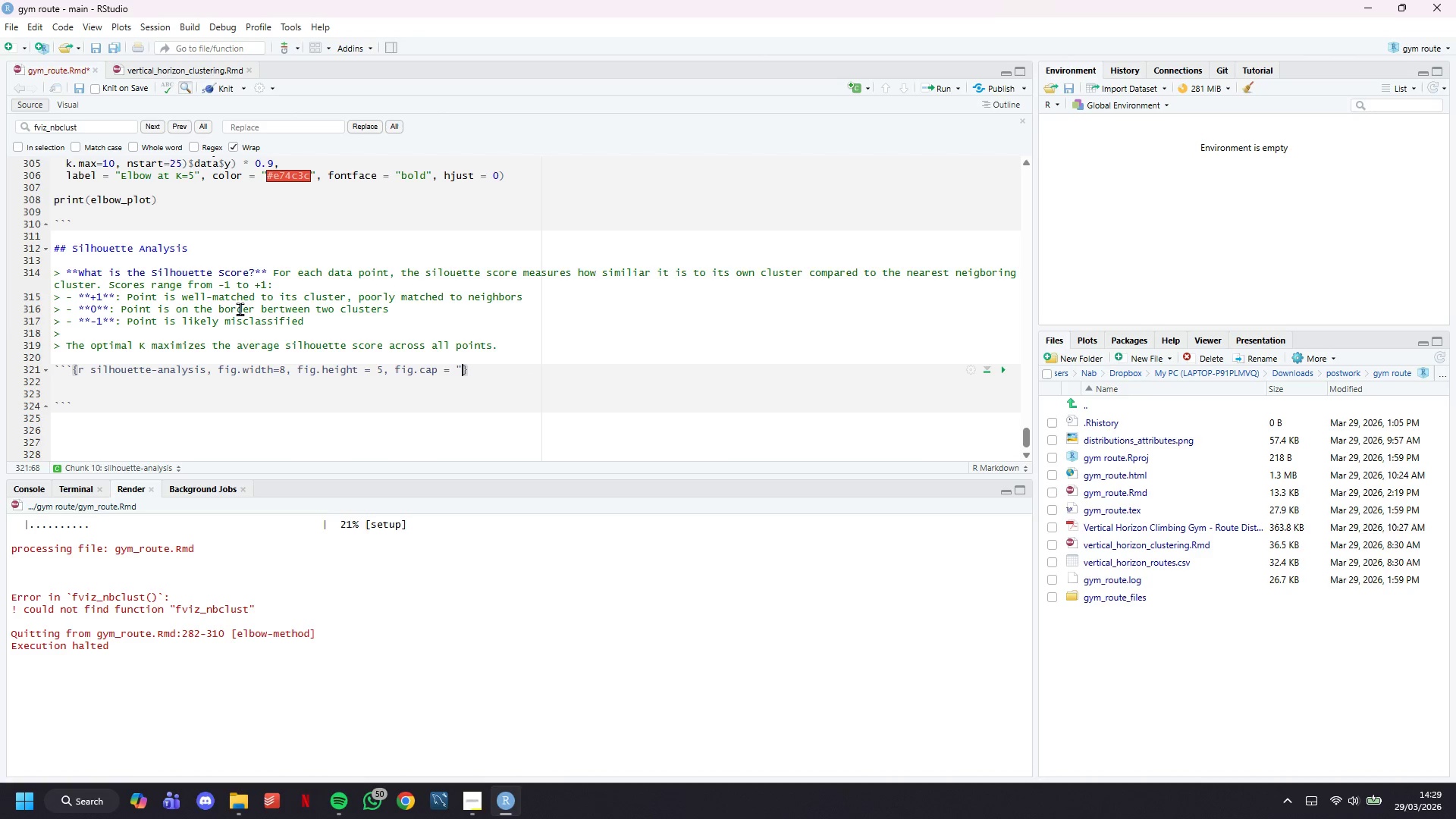 
key(CapsLock)
 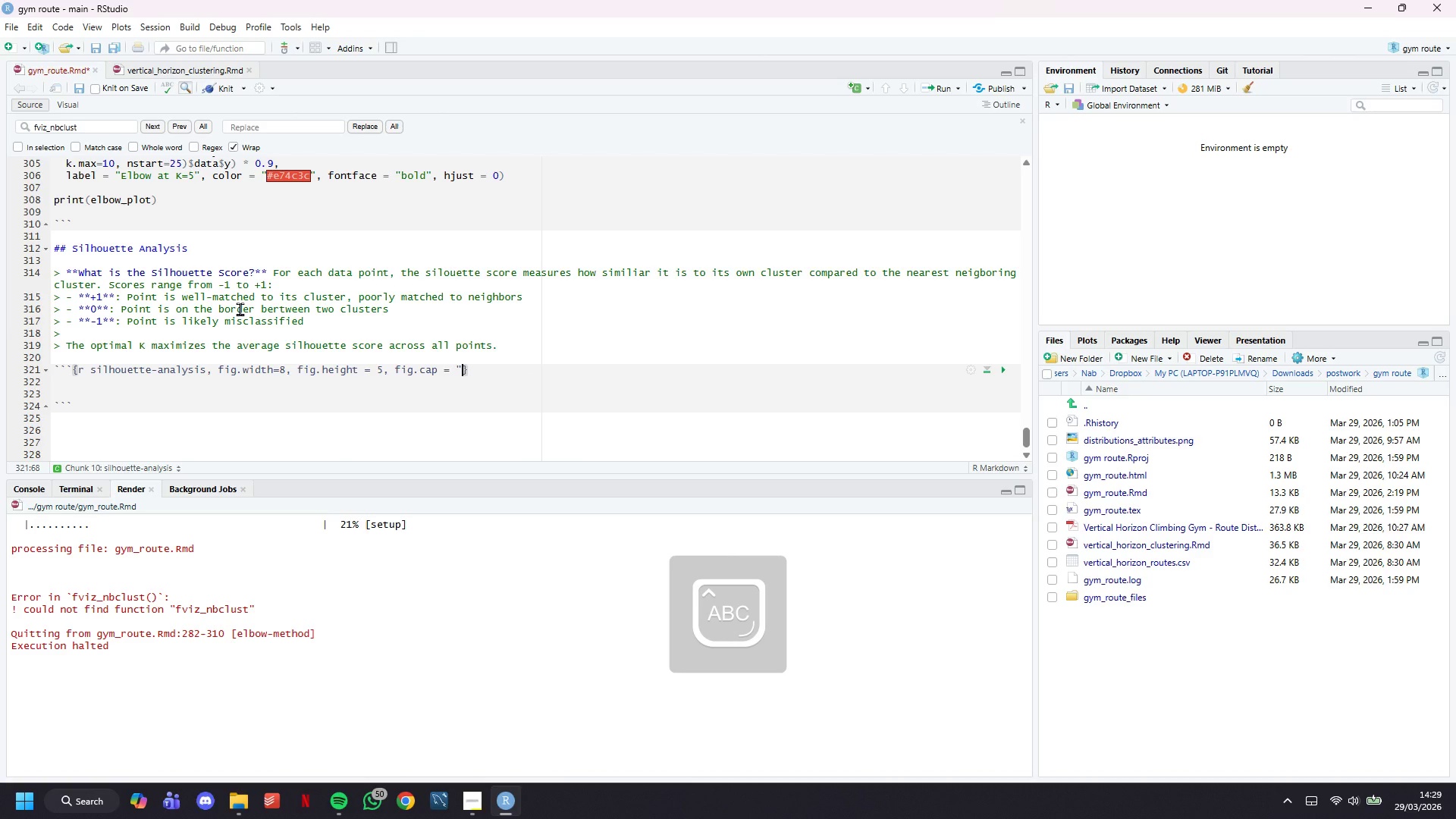 
key(Shift+ShiftLeft)
 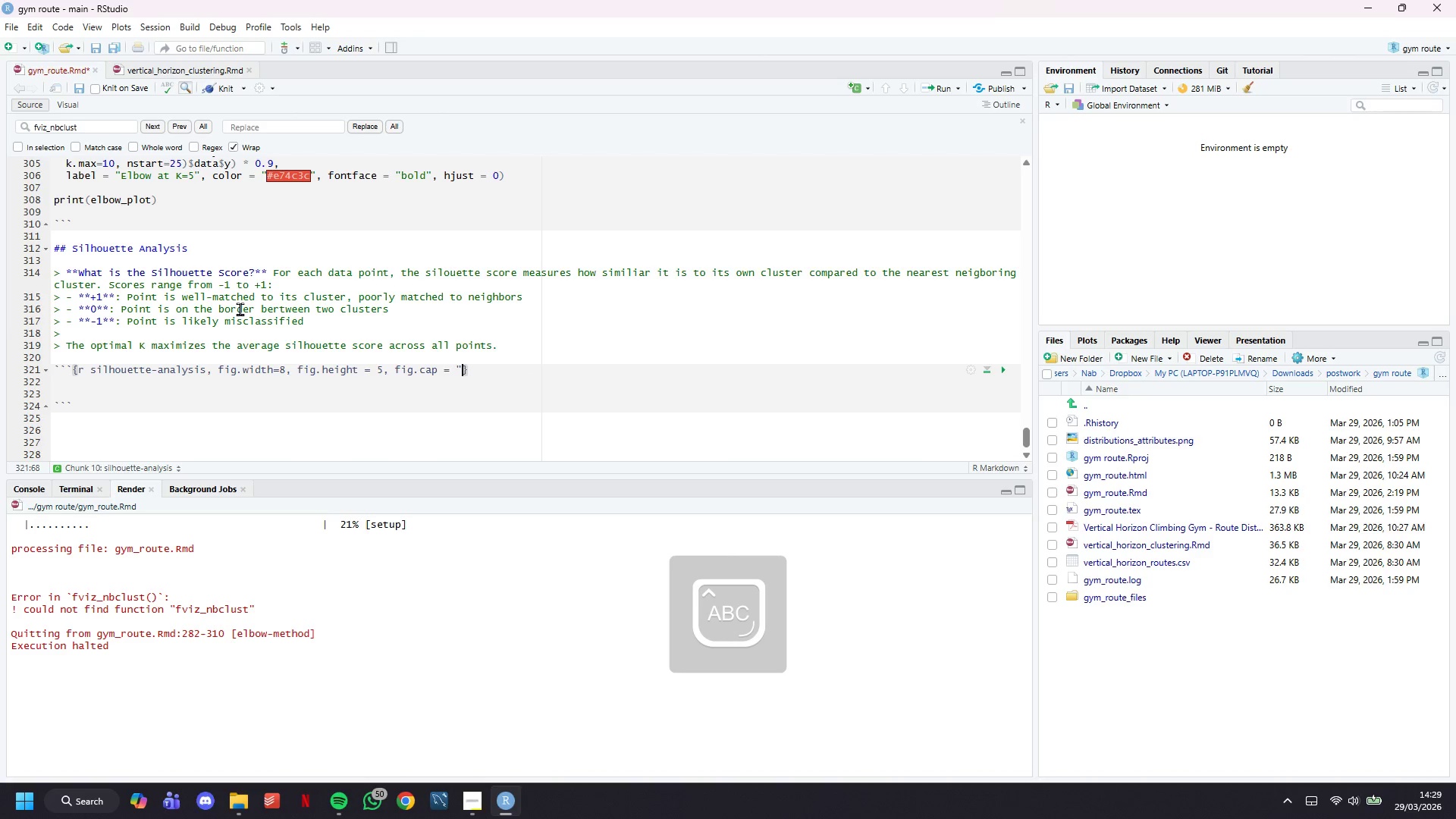 
key(Shift+Quote)
 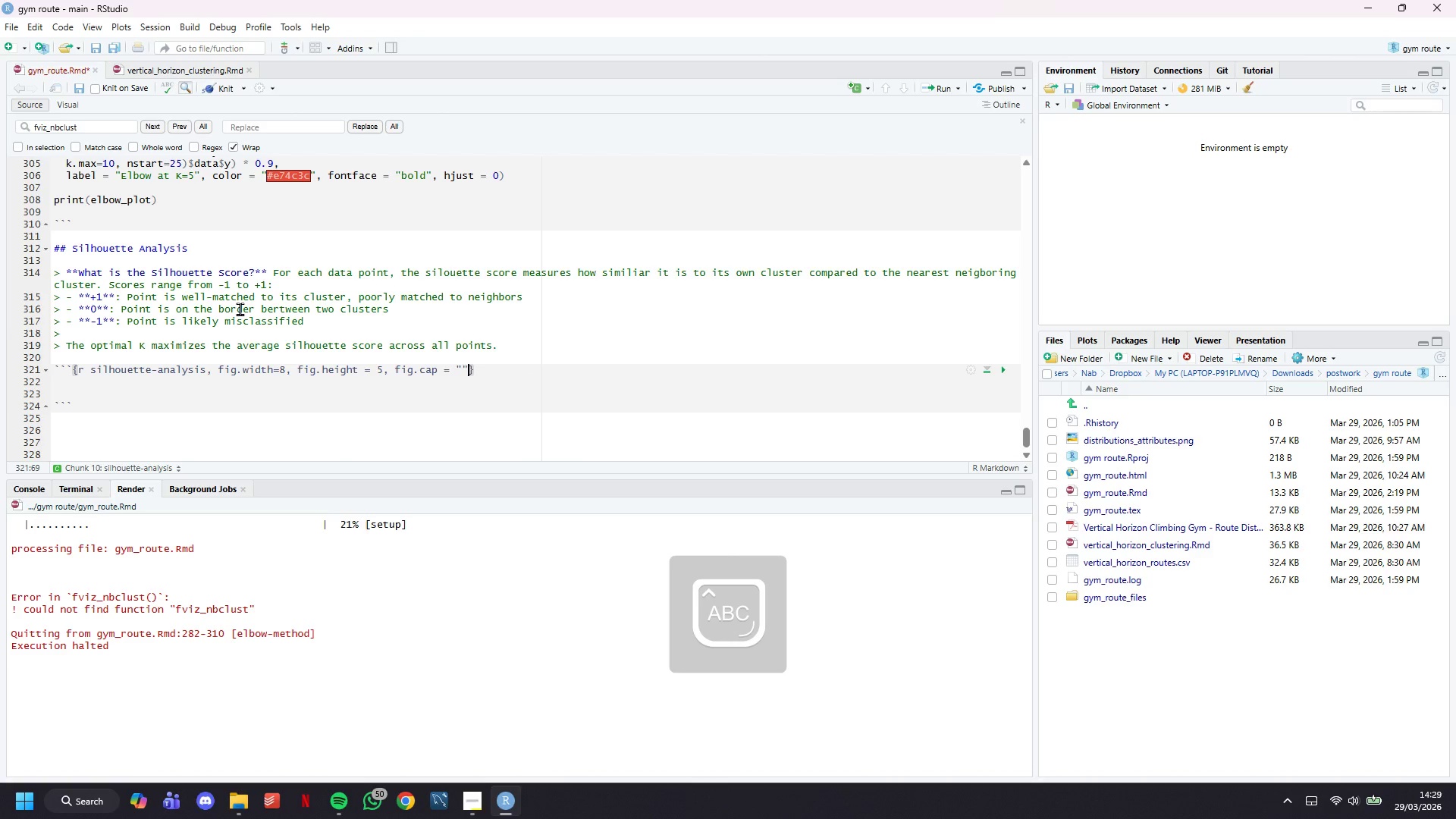 
key(ArrowLeft)
 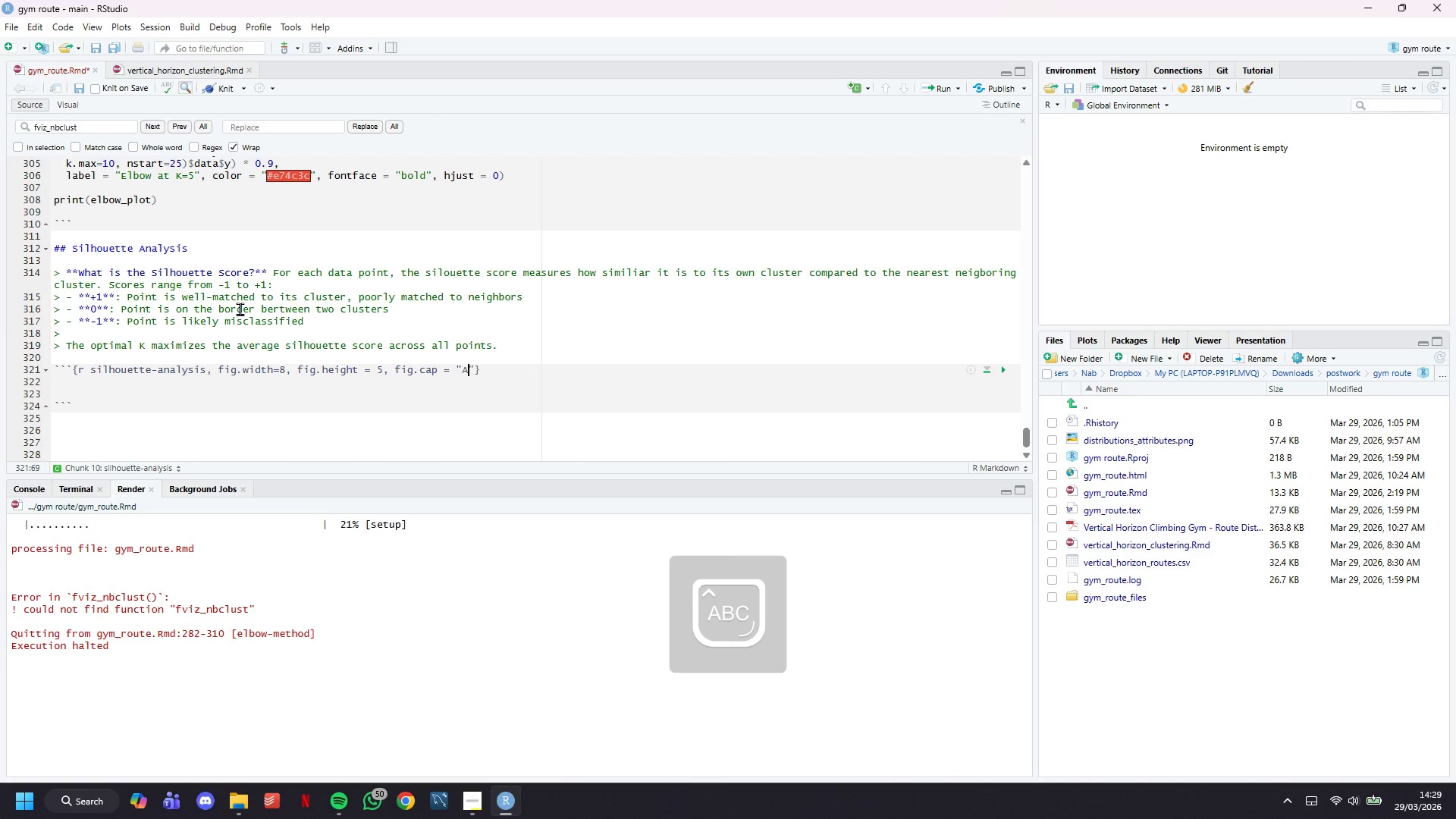 
type(Average soi)
key(Backspace)
key(Backspace)
type(ilhoette scores fo )
key(Backspace)
type(r K=2 through K=10. K=5 achieves the highest so)
key(Backspace)
type(ilhouette score among the 4-5)
key(Backspace)
type(6 lc)
key(Backspace)
type(c)
key(Backspace)
key(Backspace)
type(cls)
key(Backspace)
type(uster range, confirming the eln)
key(Backspace)
type(bow result.)
 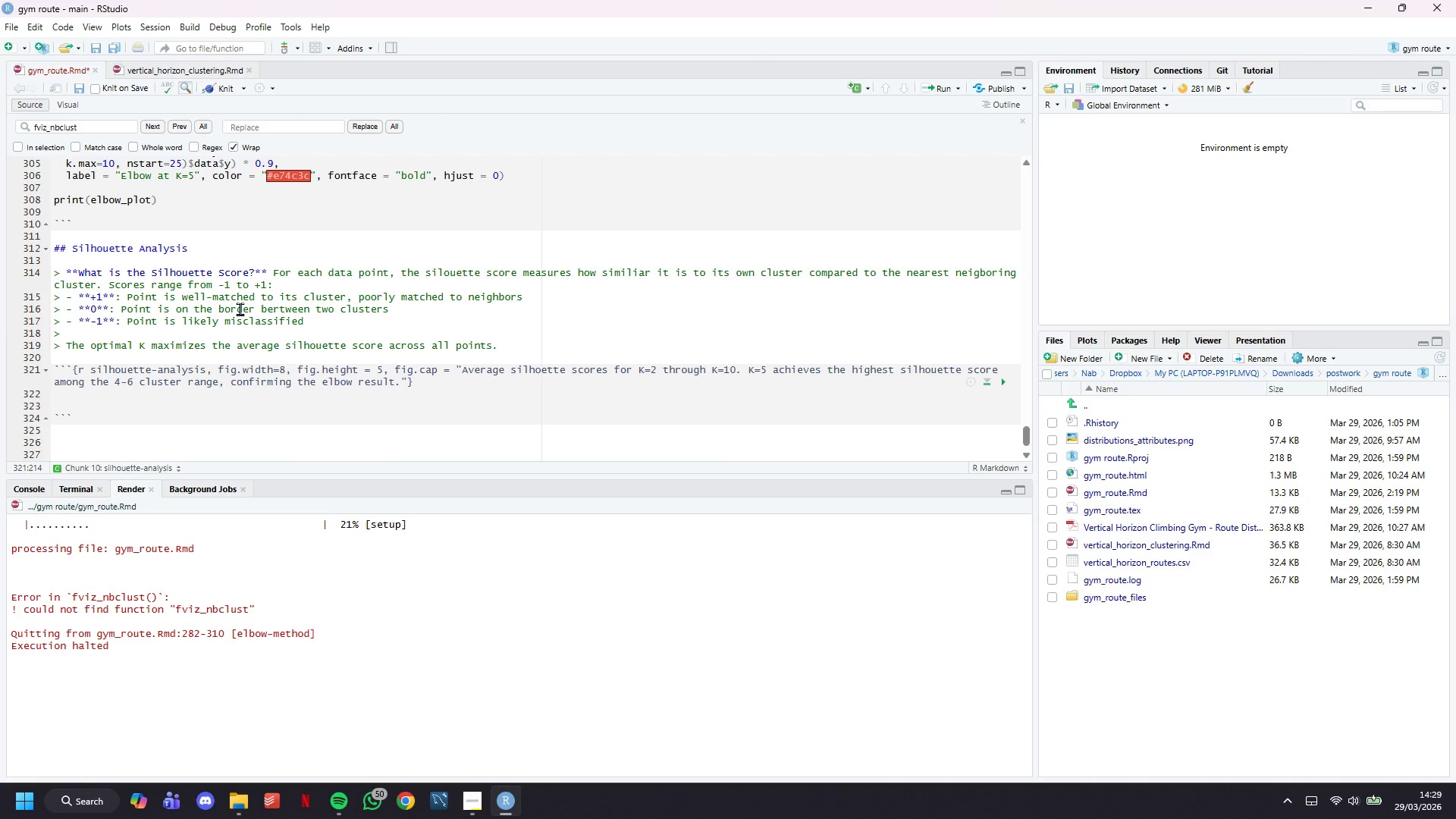 
key(ArrowRight)
 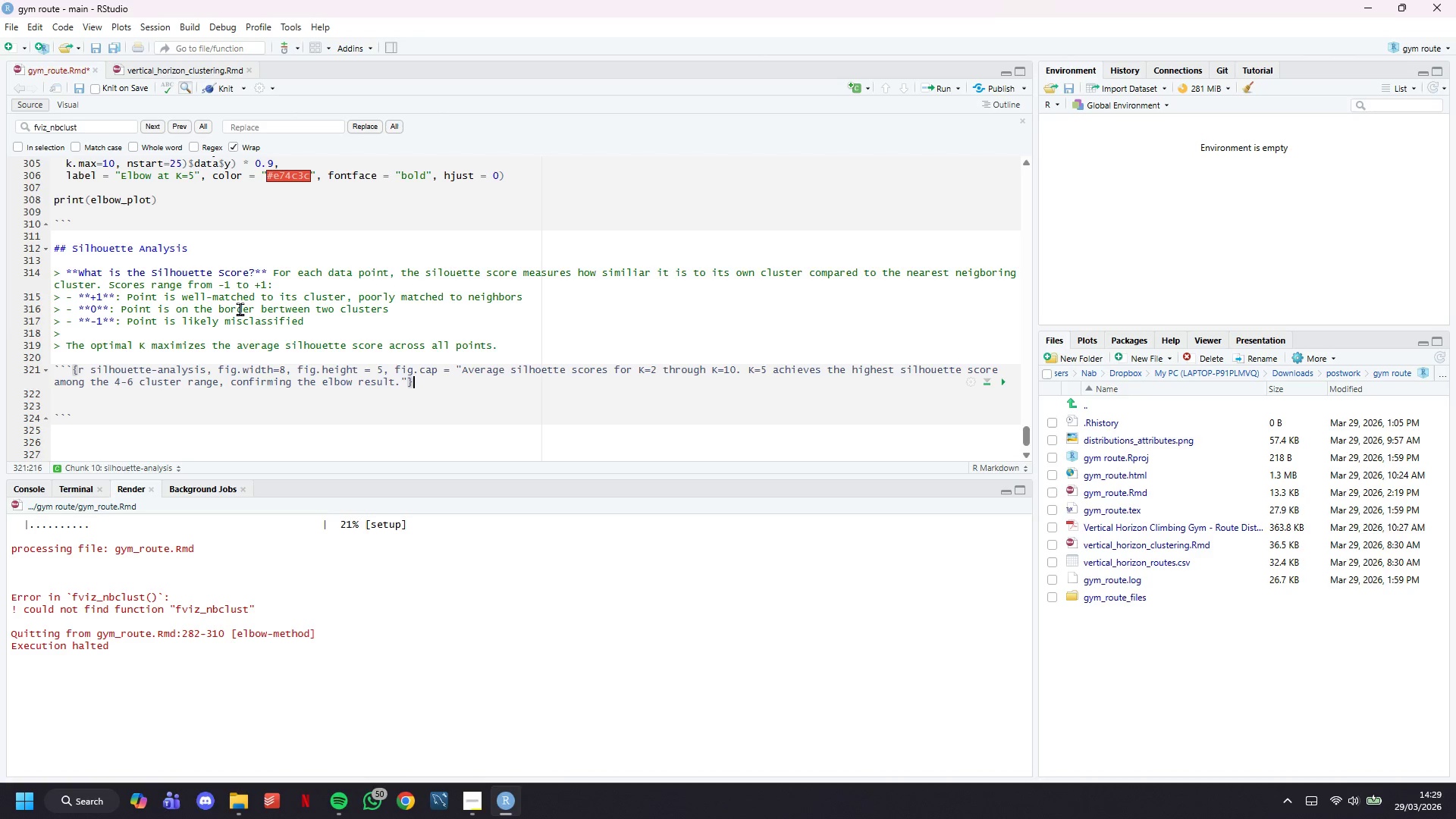 
key(ArrowRight)
 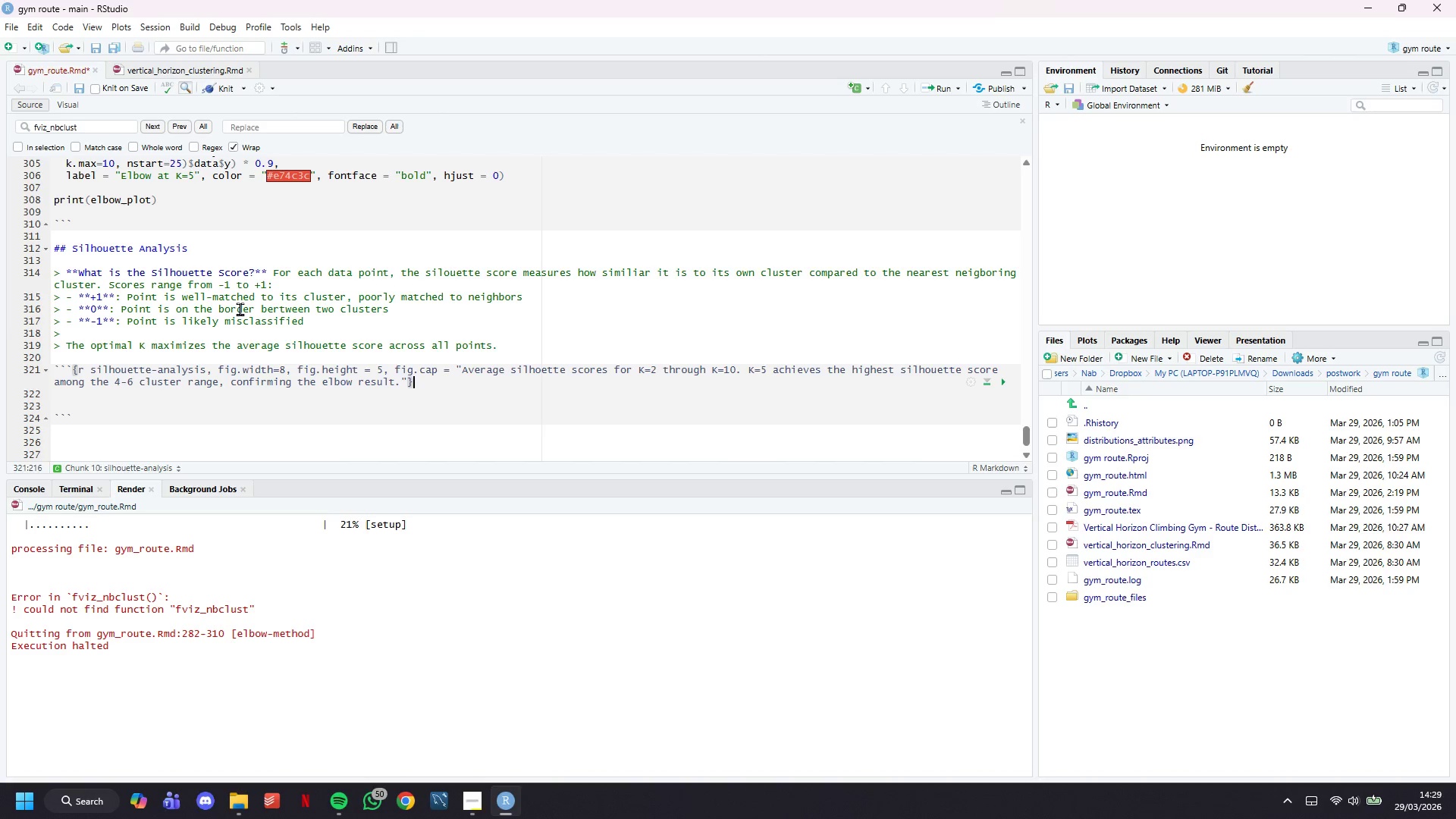 
key(Enter)
 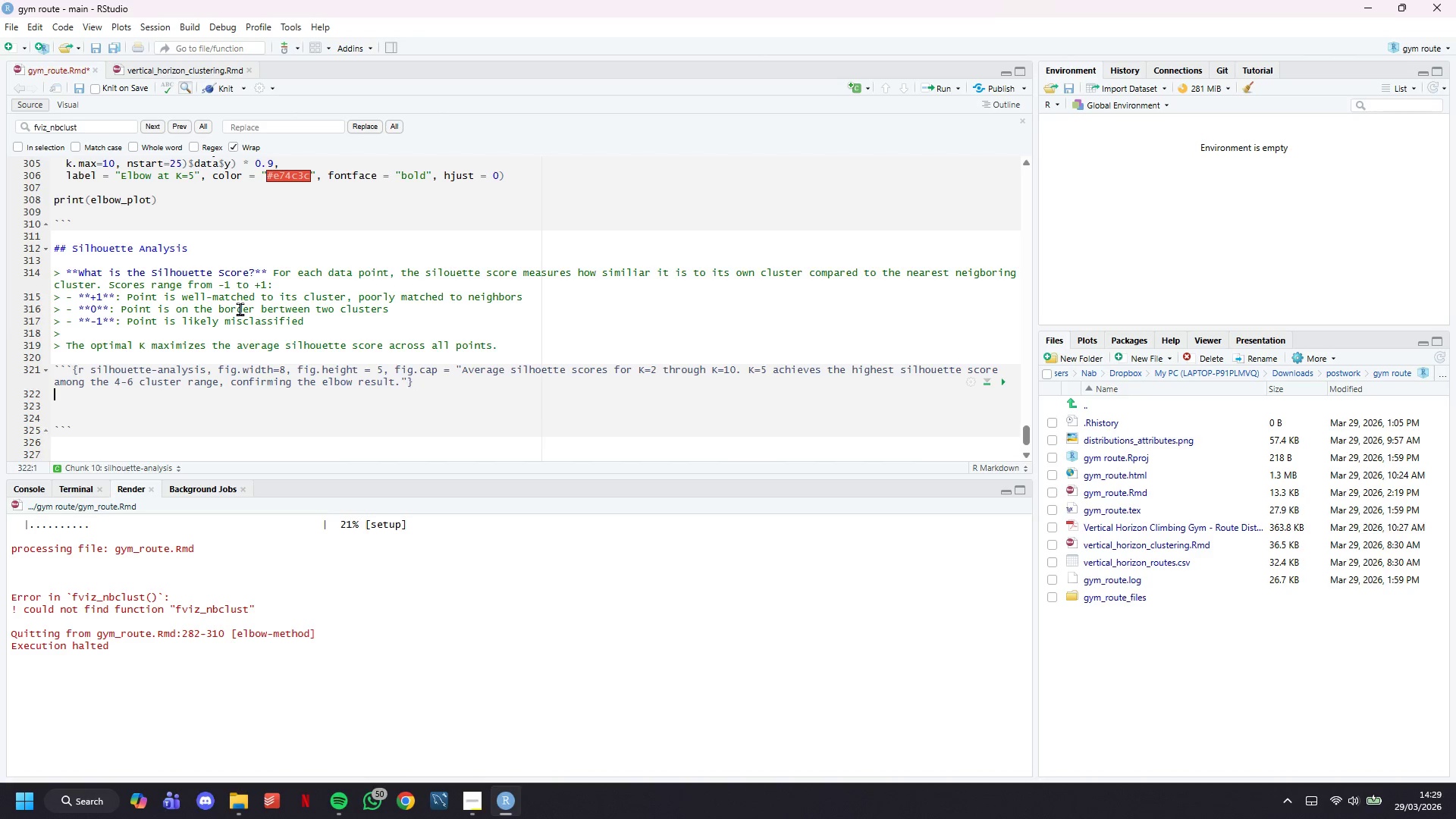 
key(Enter)
 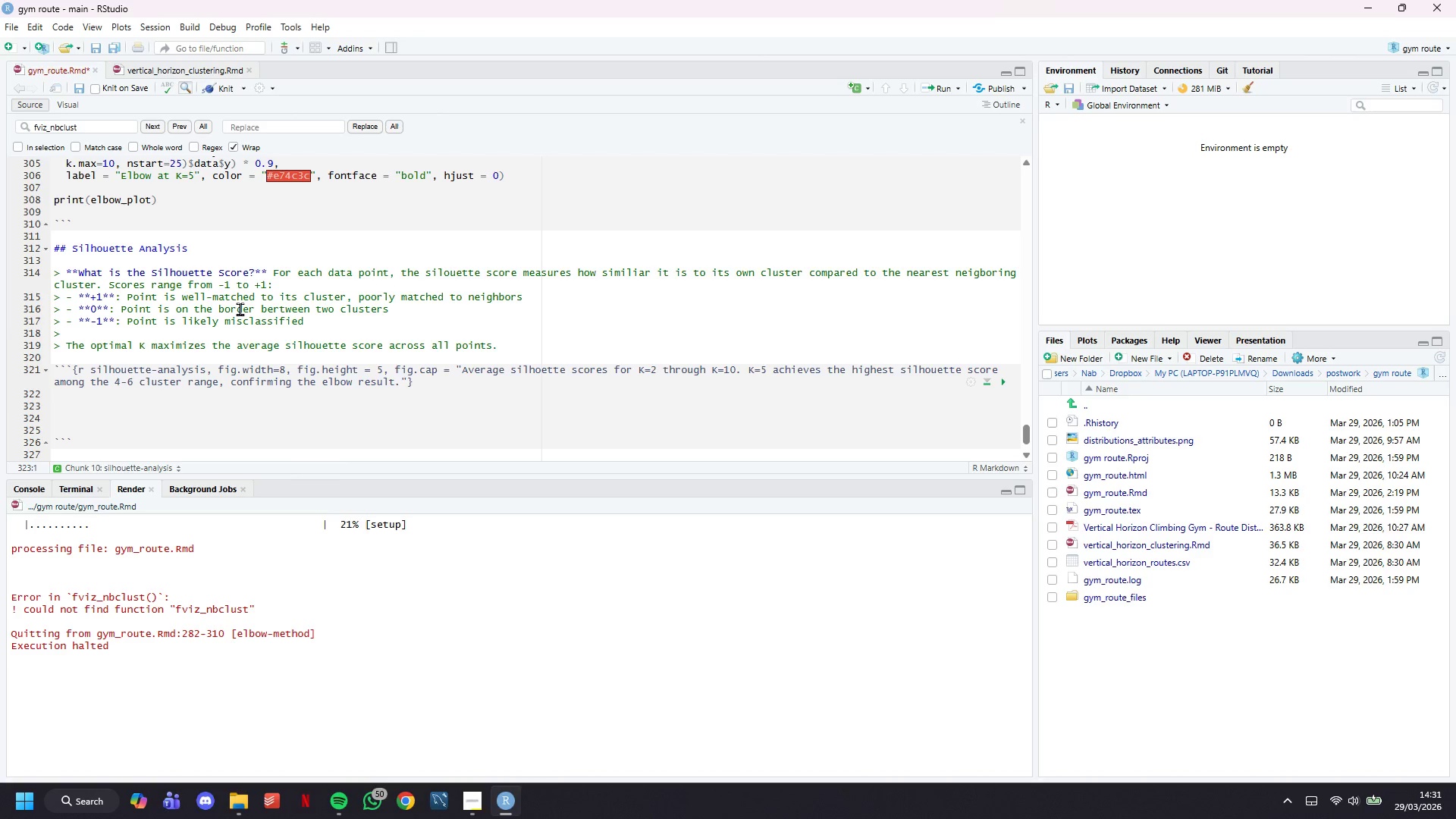 
wait(87.58)
 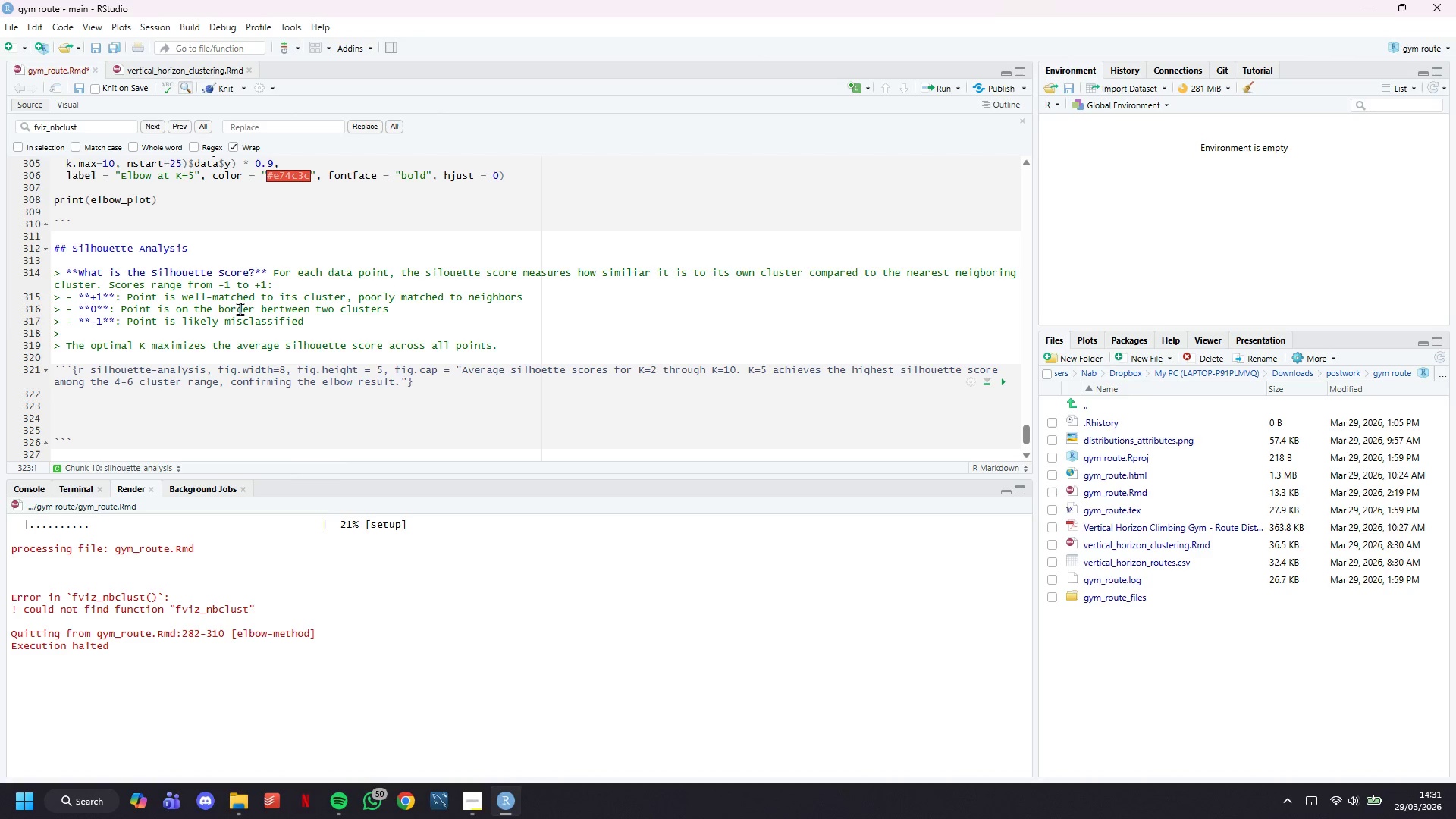 
type(# Silhoette Analysis)
 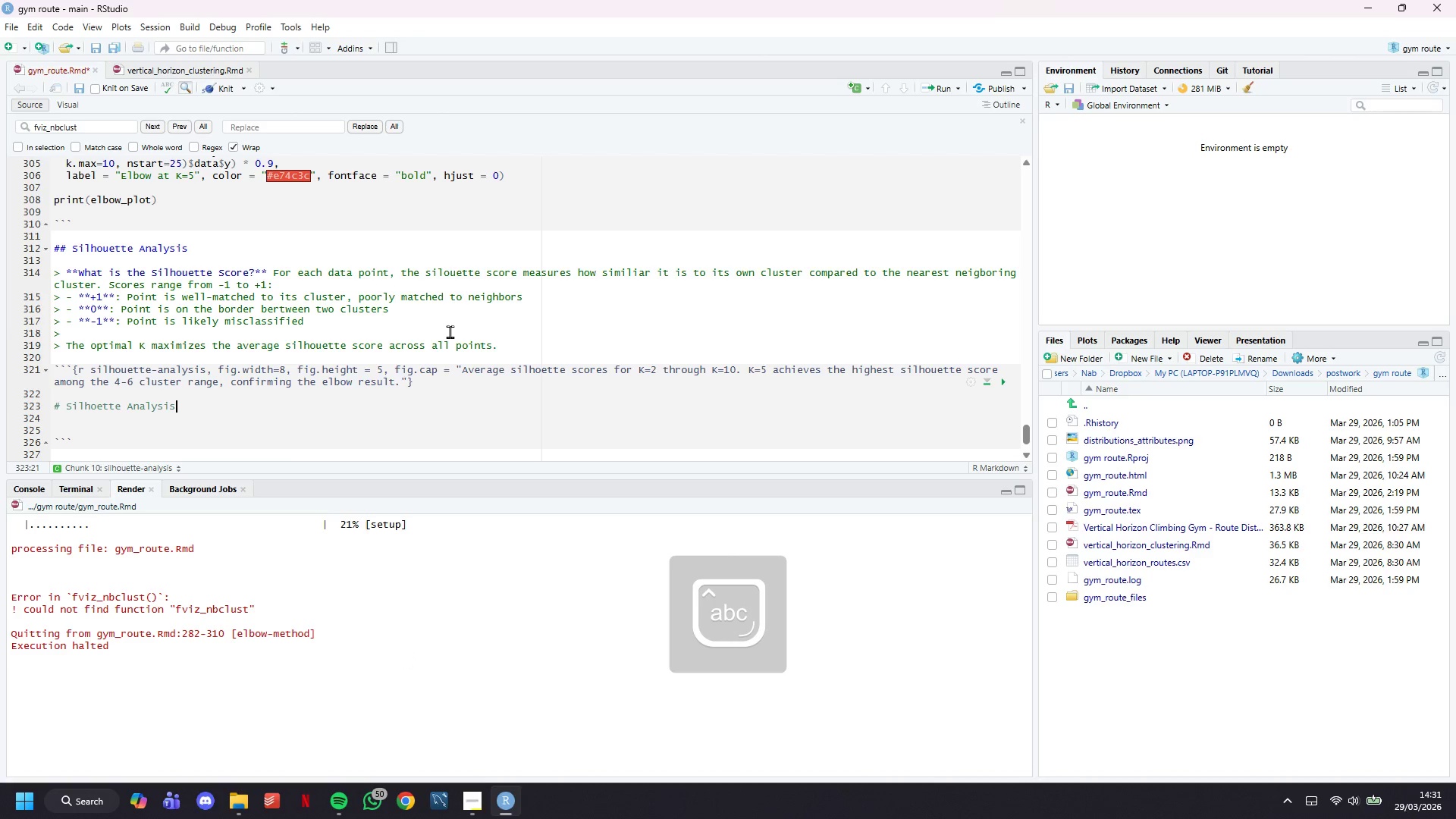 
key(Enter)
 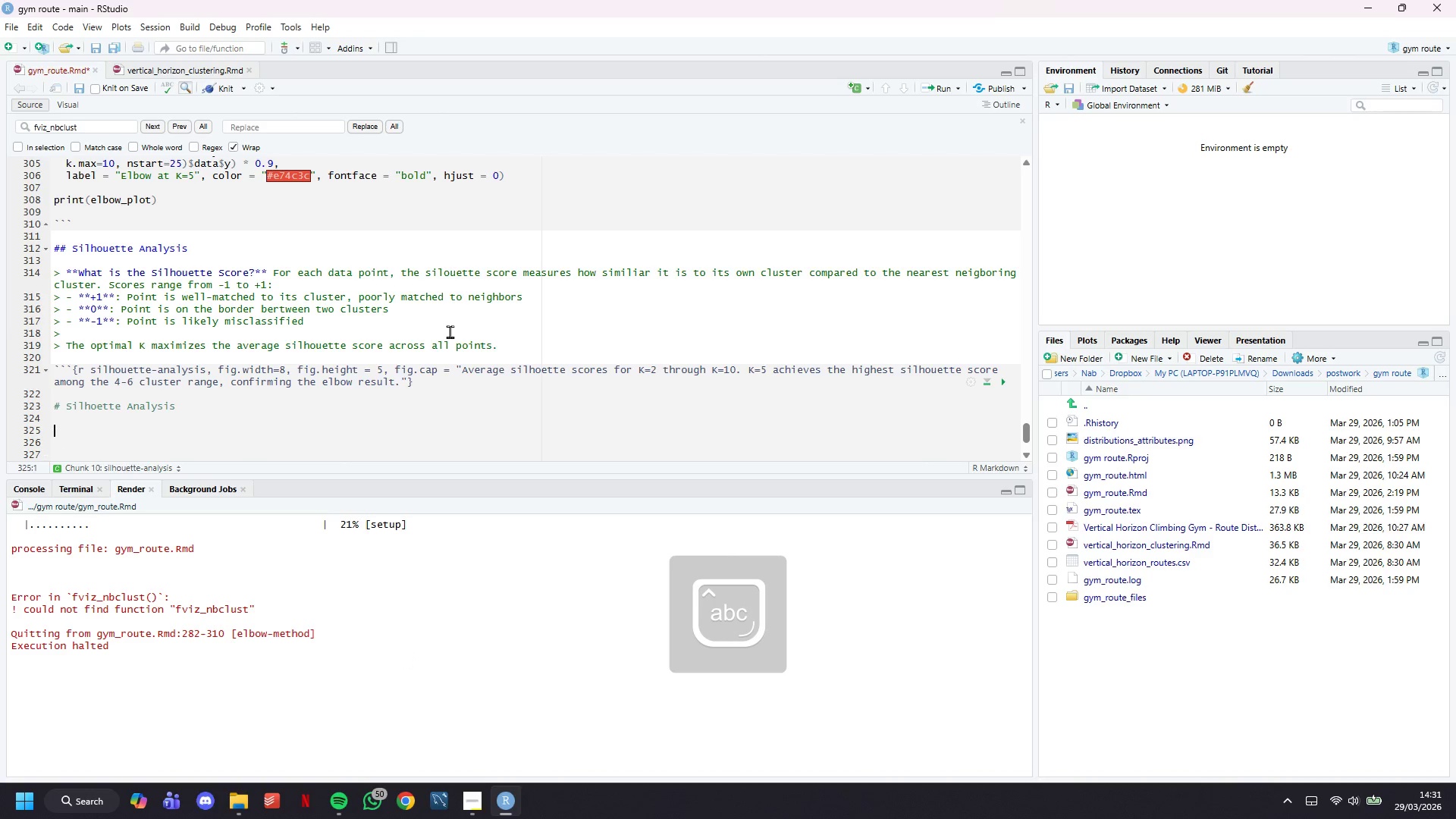 
key(Enter)
 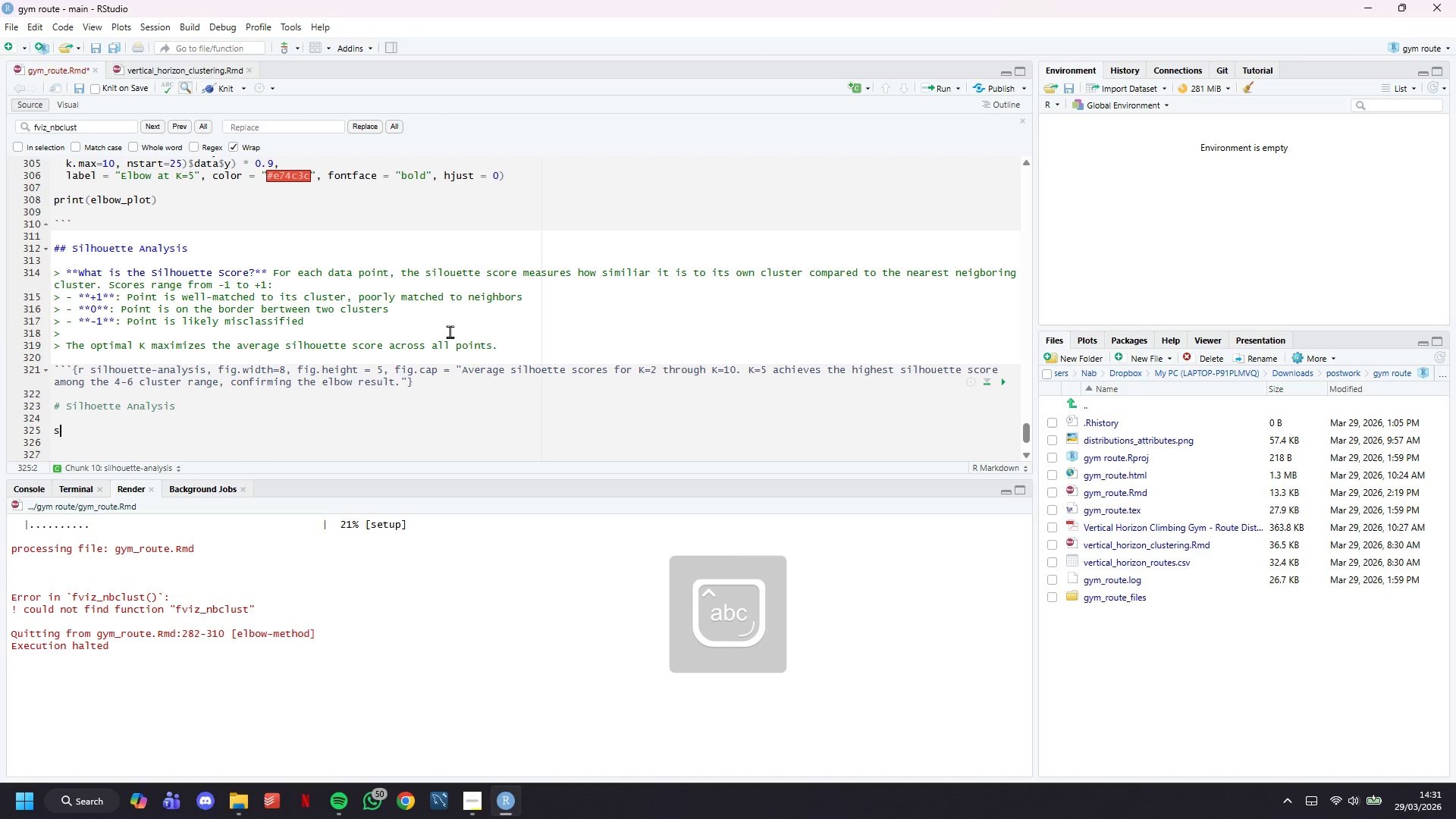 
type(set.seed(42)
 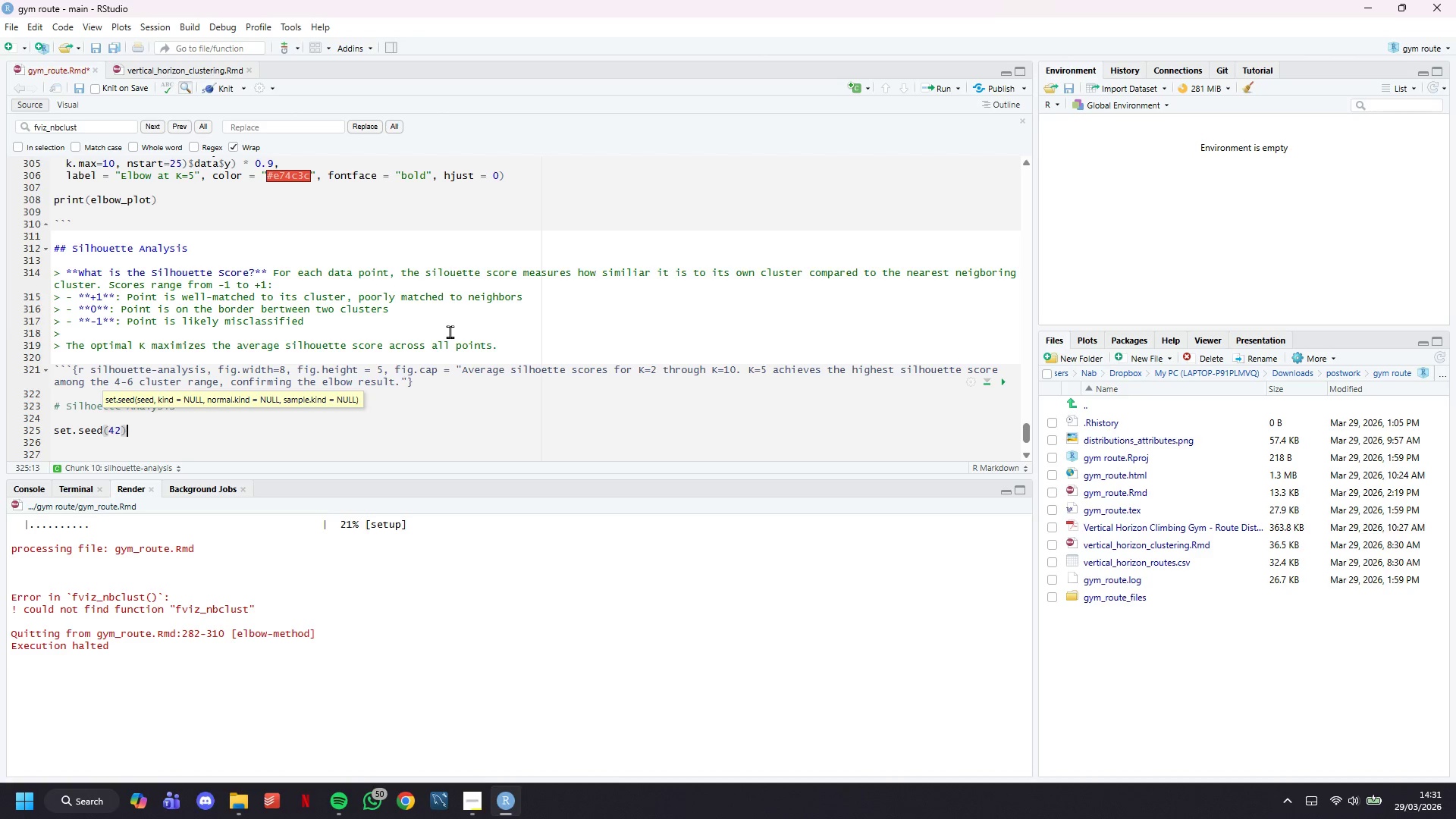 
key(ArrowRight)
 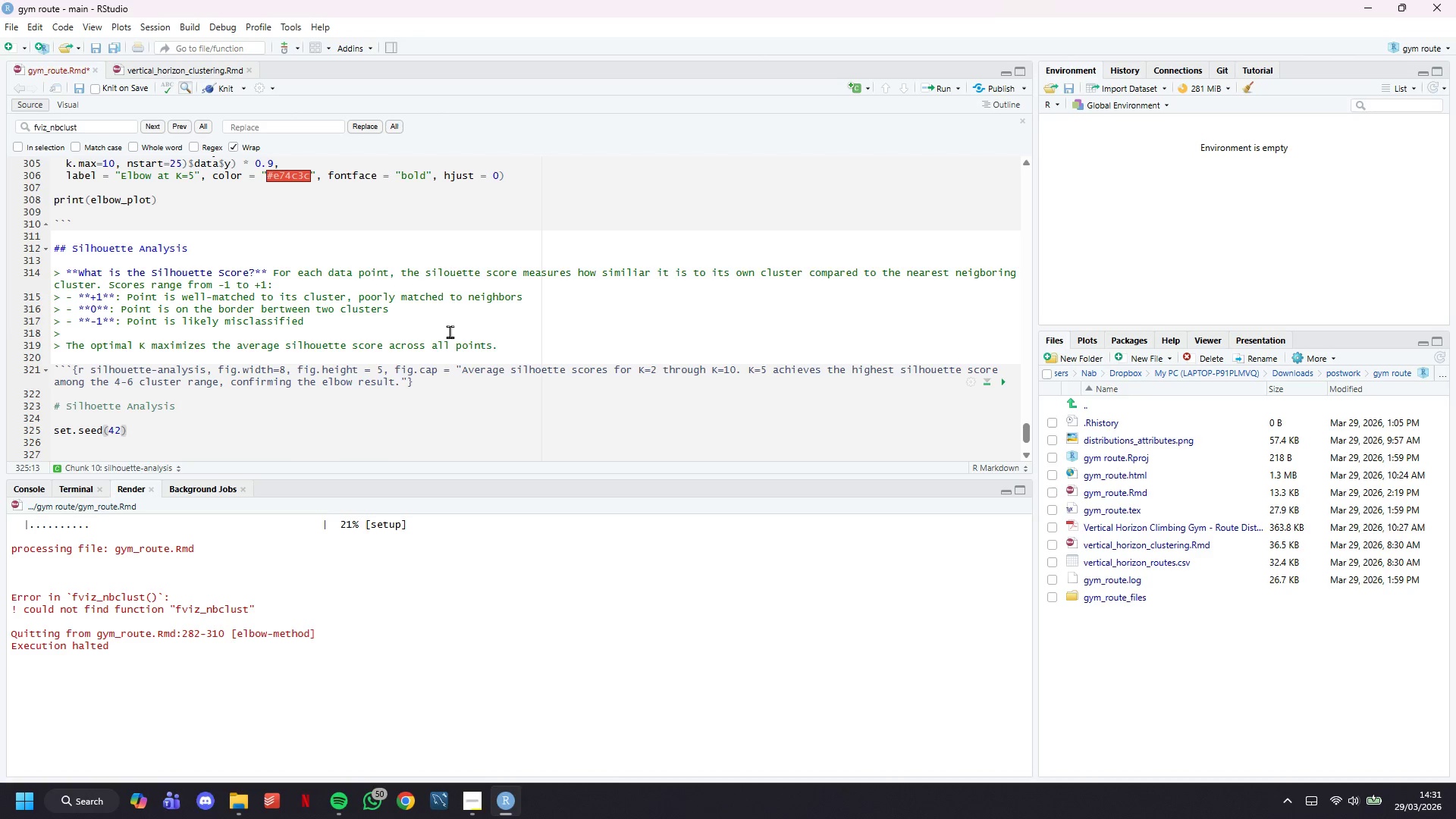 
key(Enter)
 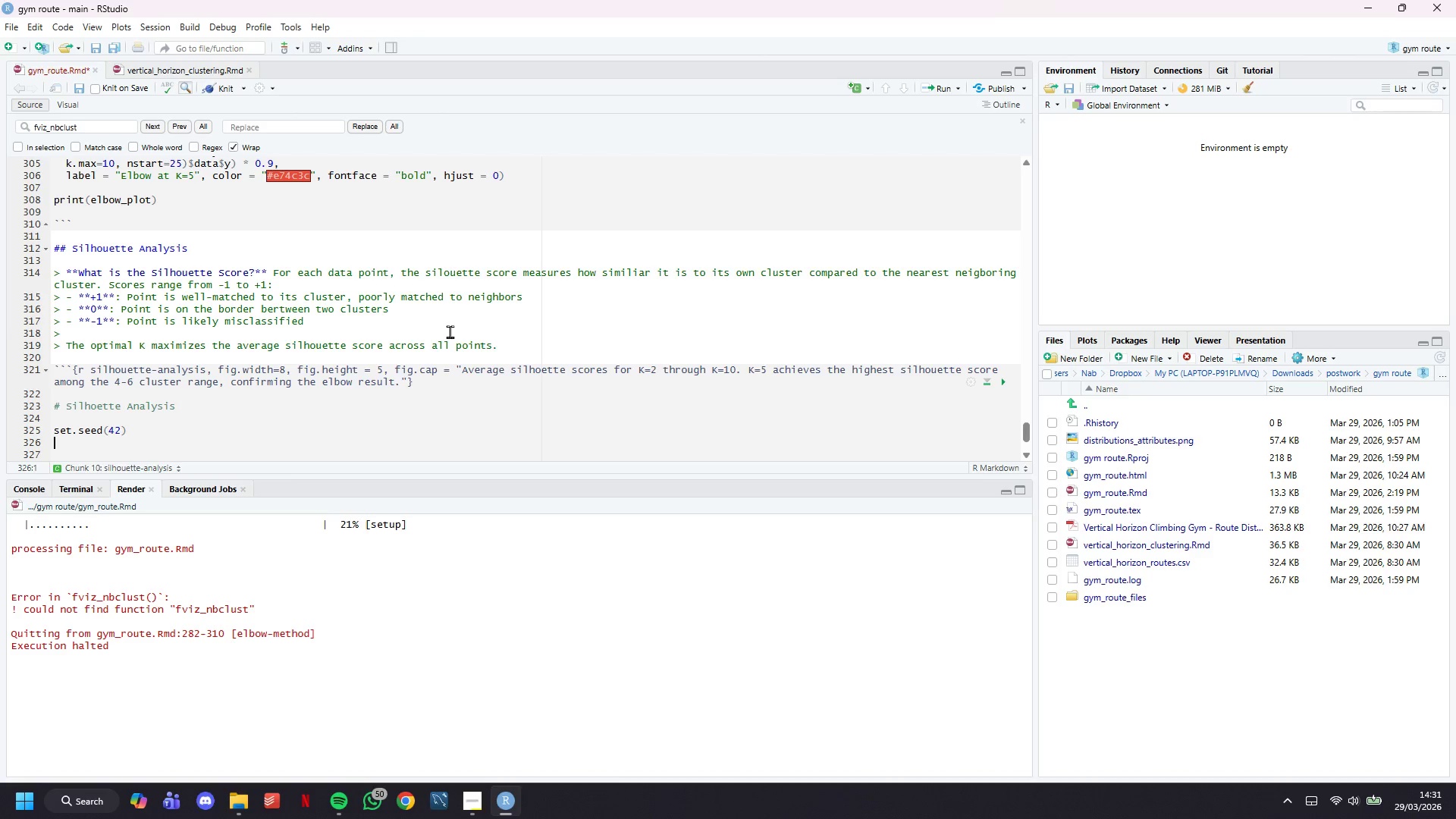 
key(Enter)
 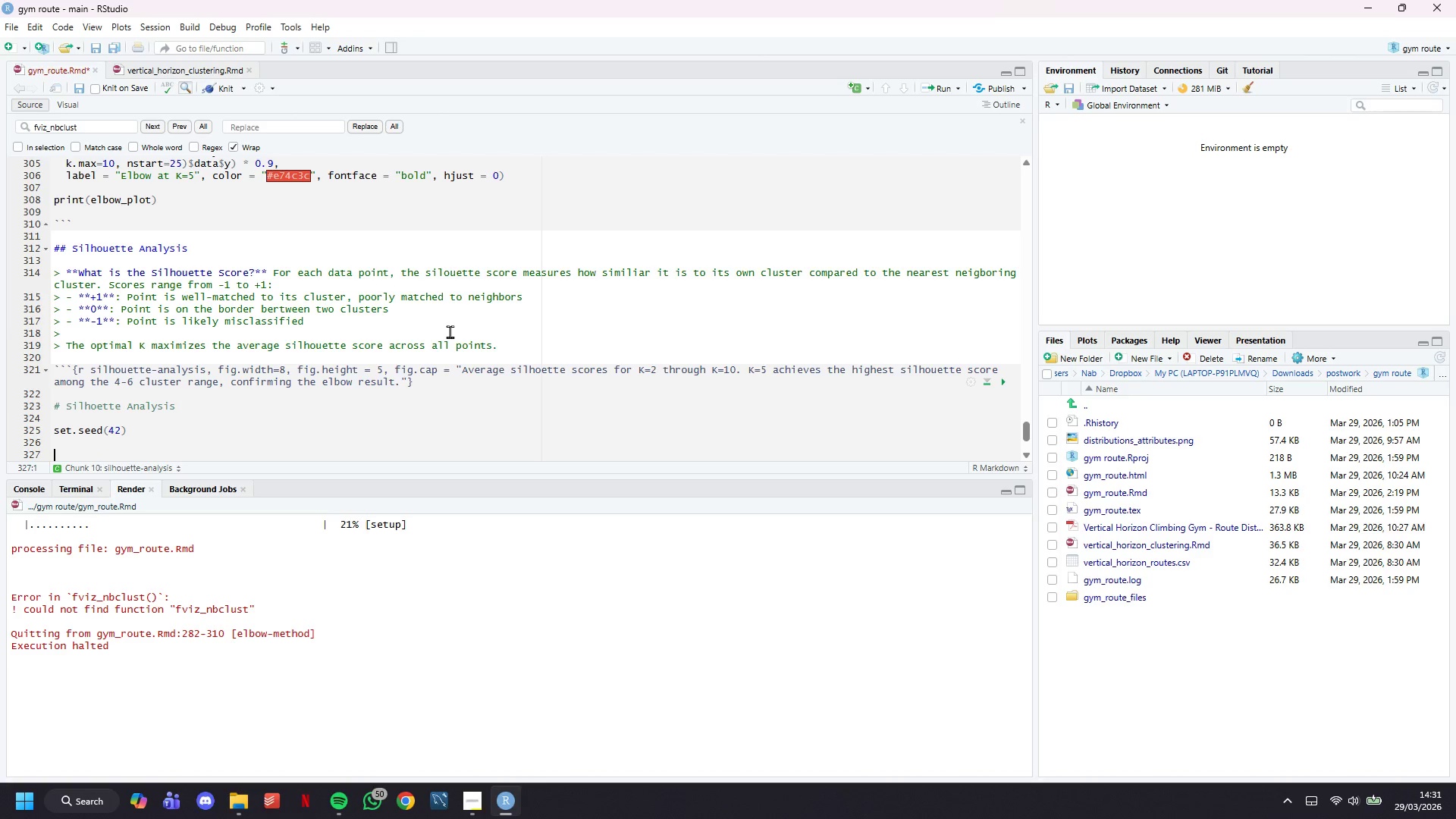 
type(sil_plot <- fviz_nb)
 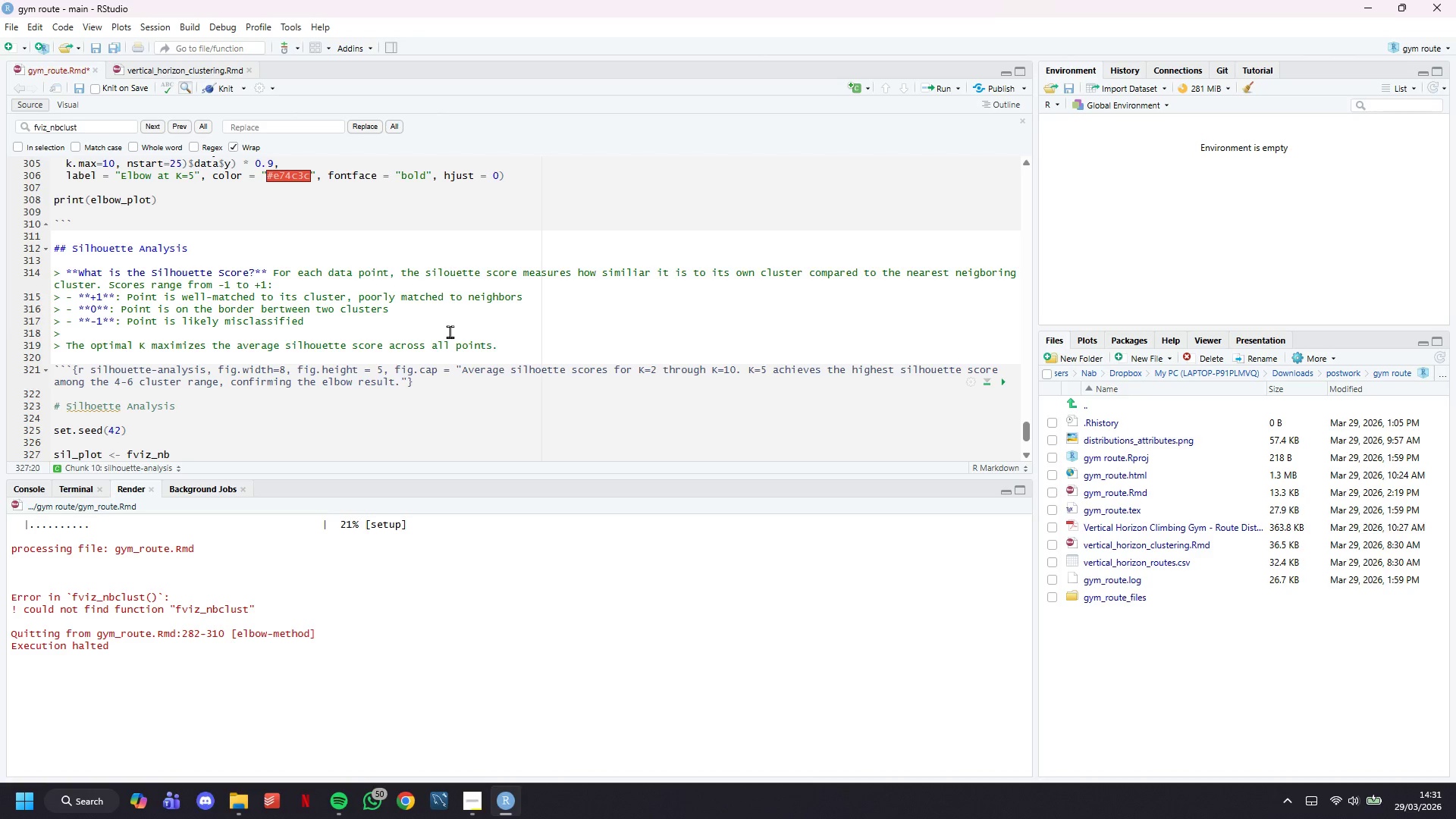 
type(clust*)
key(Backspace)
type(()
 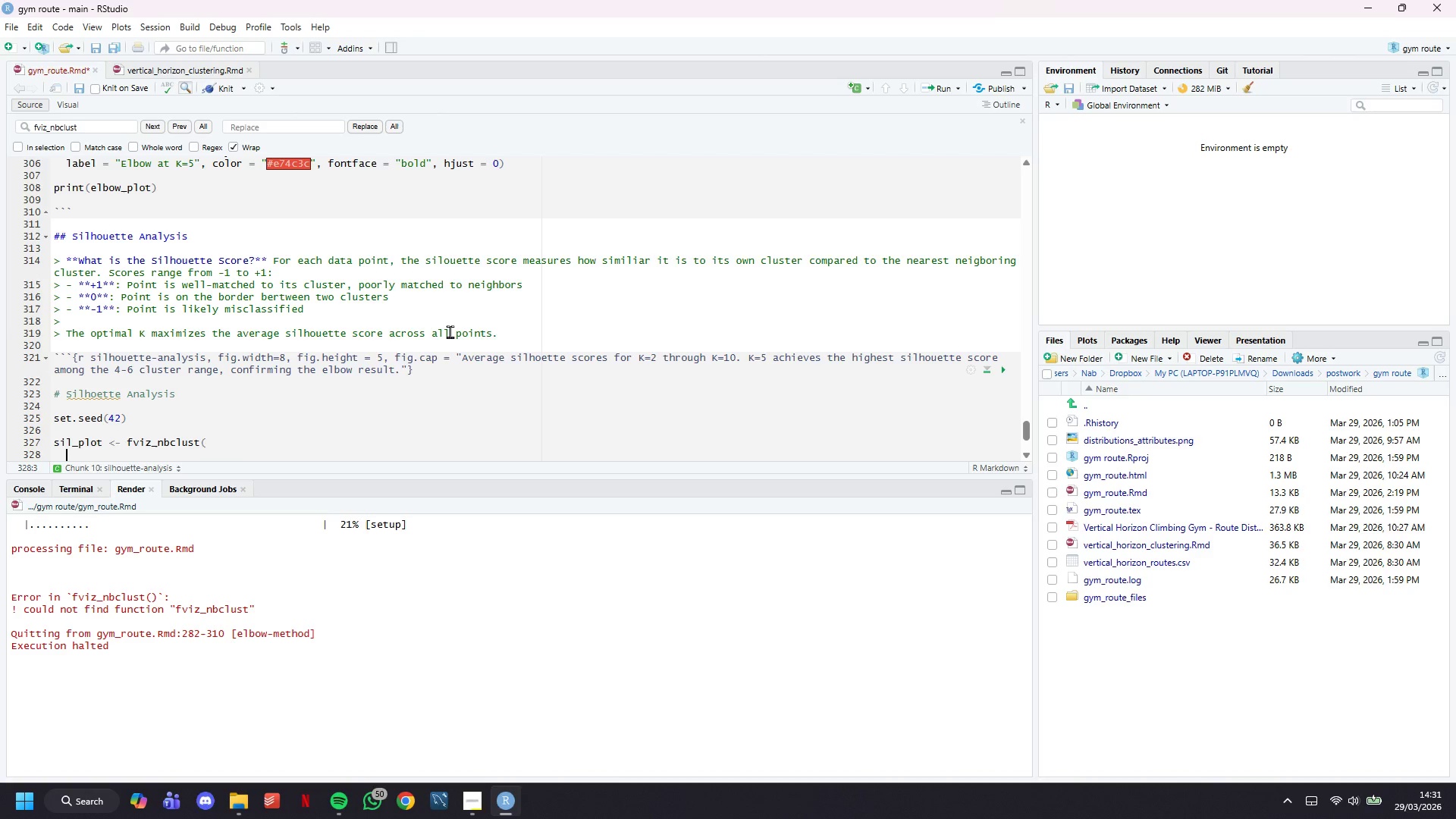 
key(Enter)
 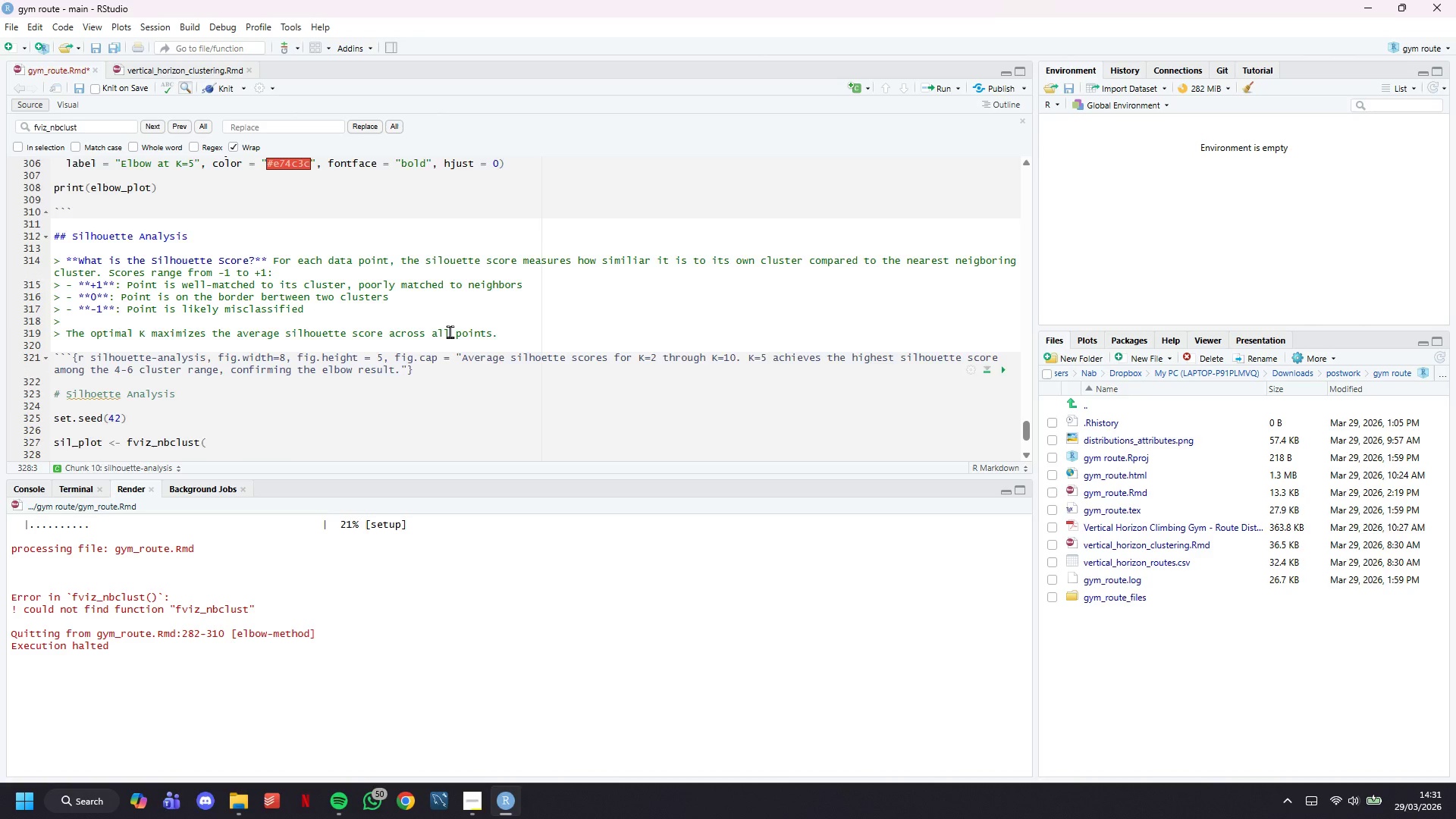 
scroll: coordinate [450, 331], scroll_direction: down, amount: 3.0
 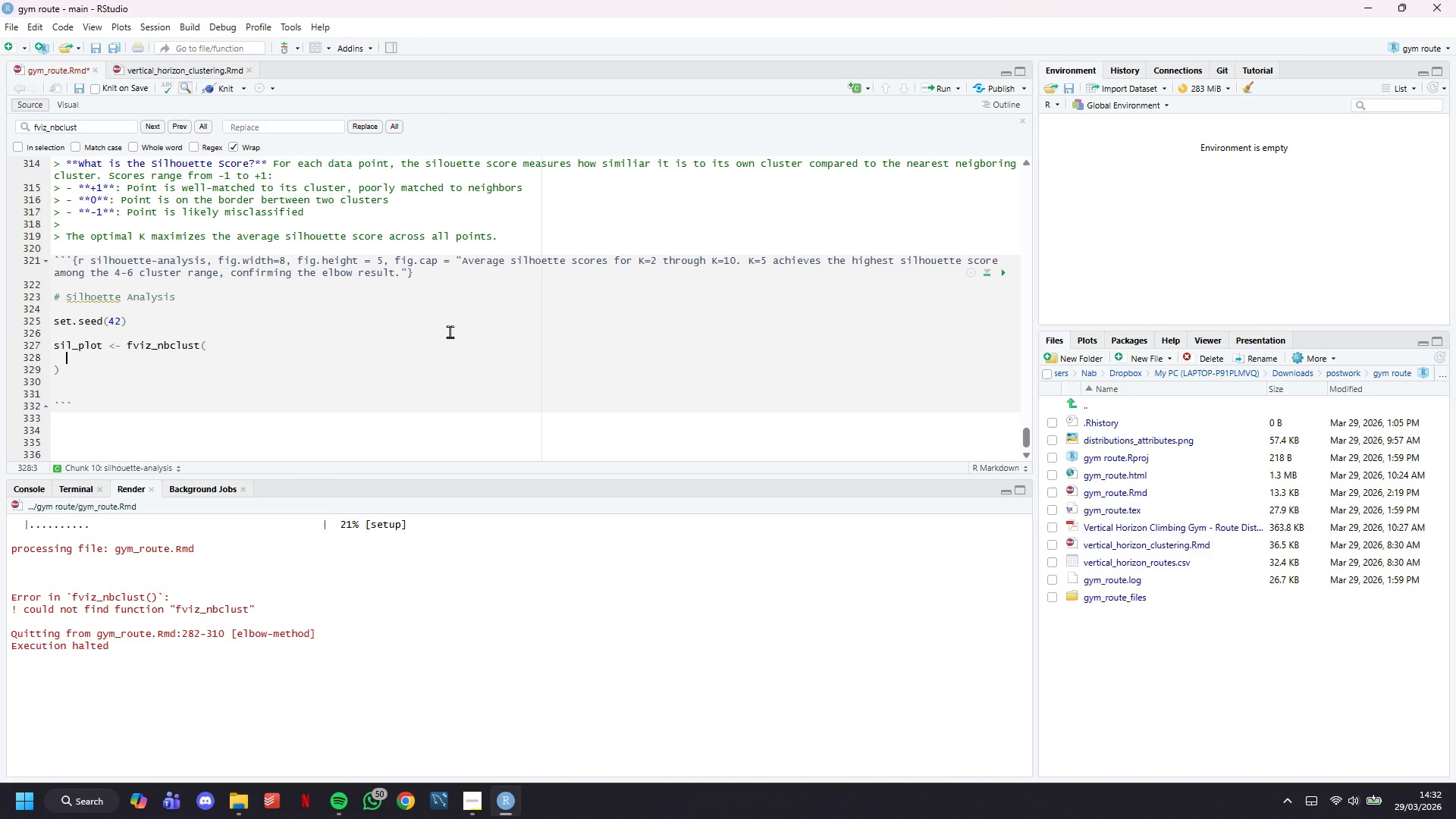 
wait(23.61)
 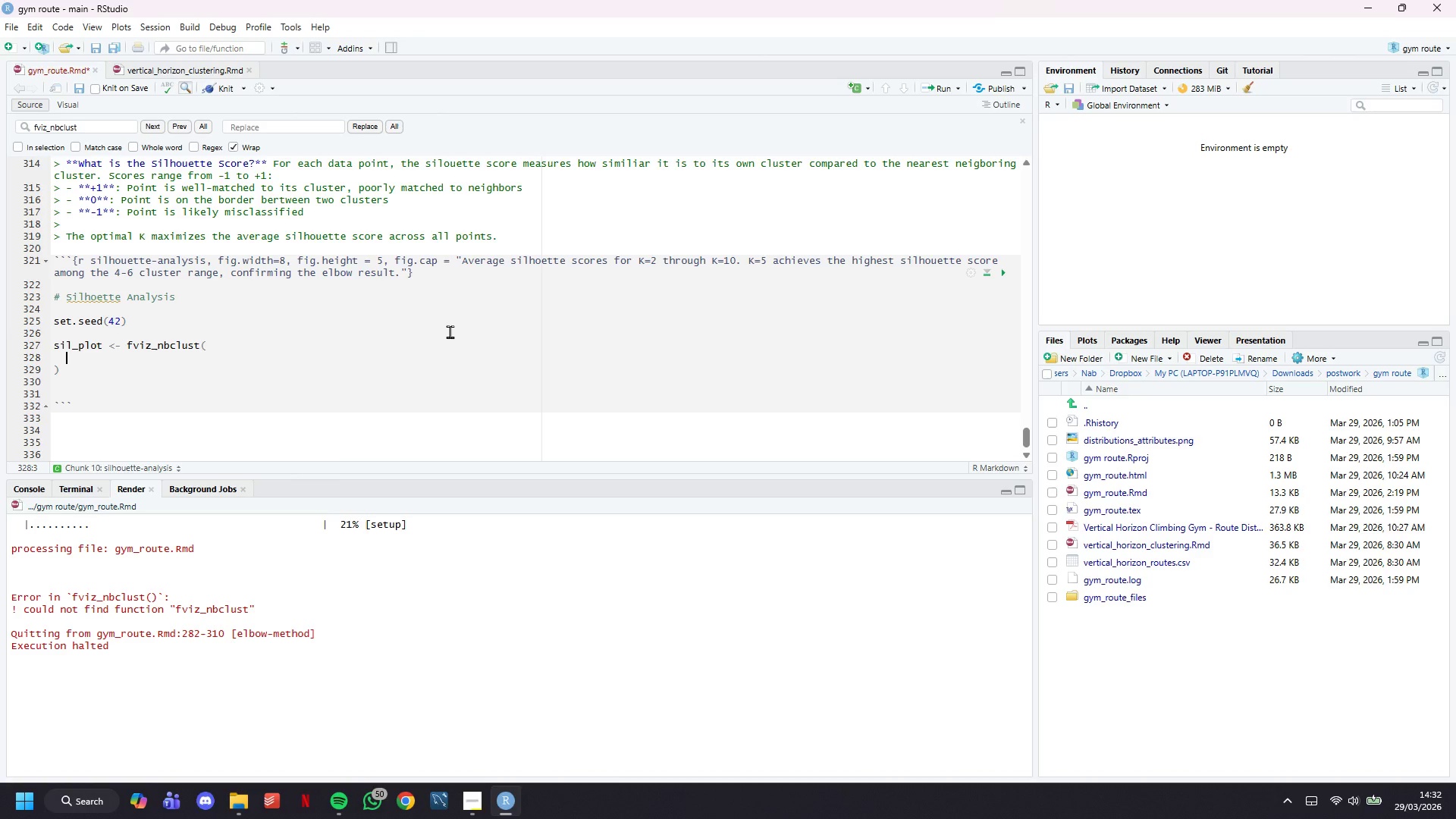 
type(routes_scaled,)
 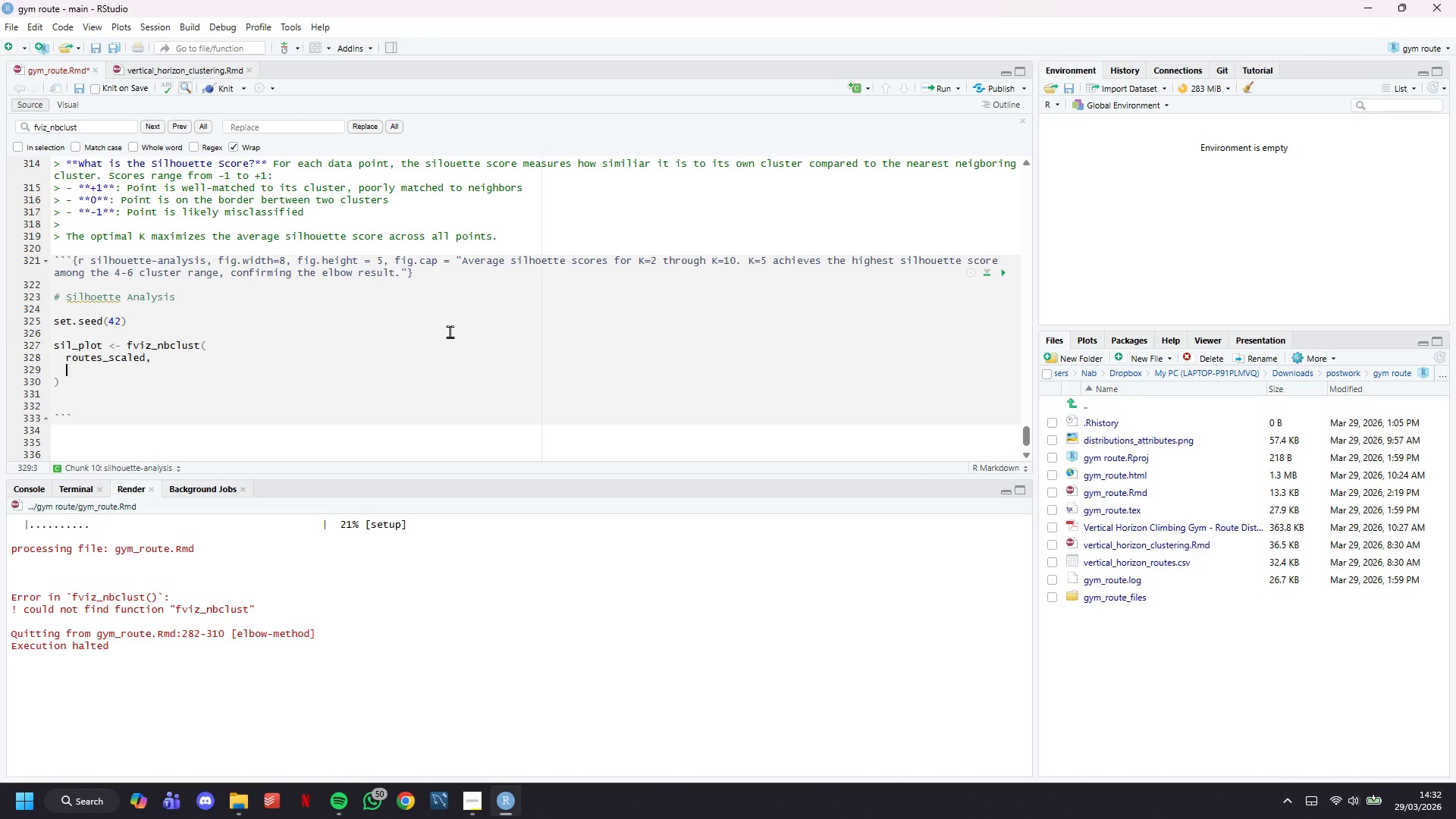 
key(Enter)
 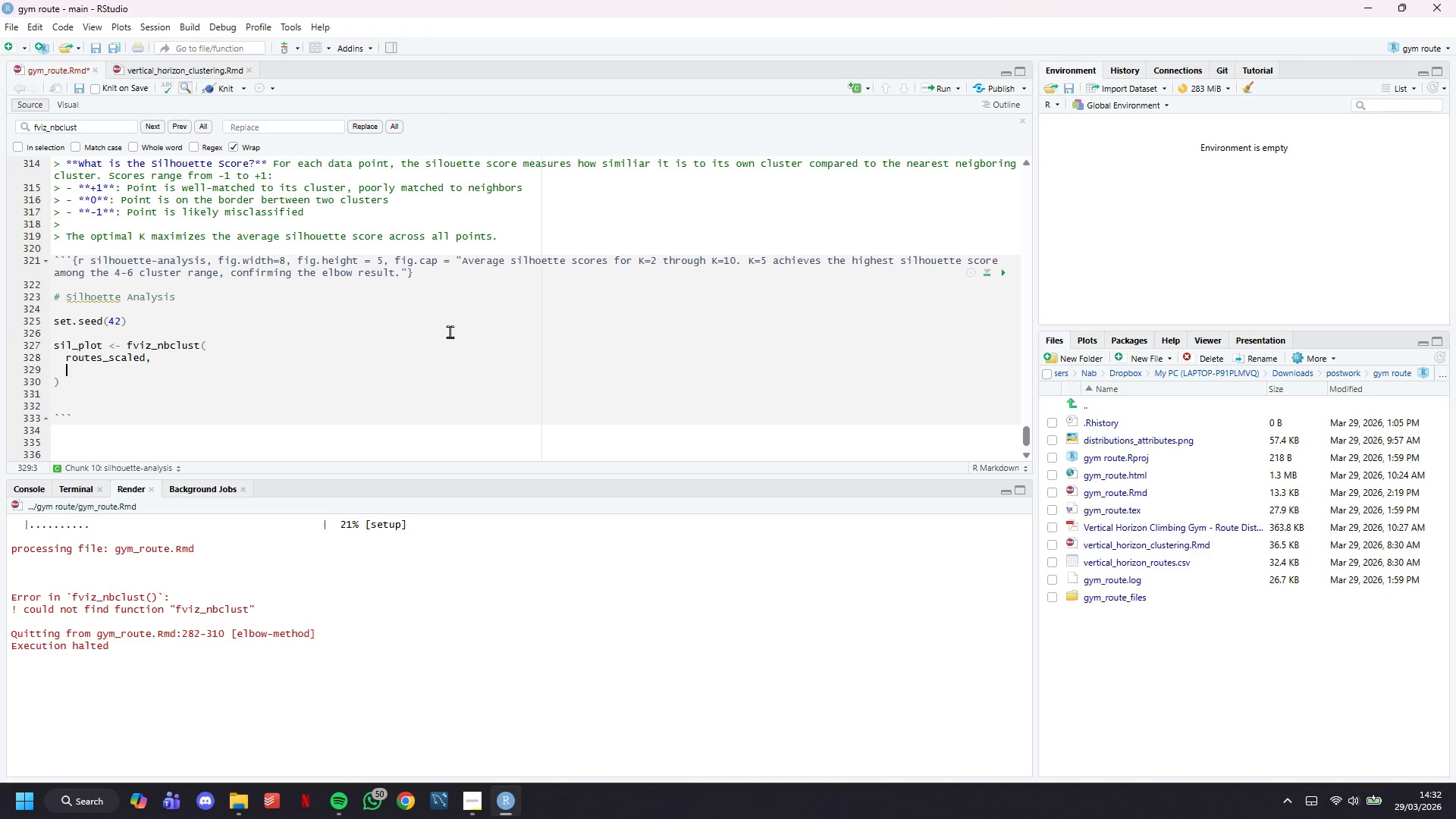 
type(kmeans,)
 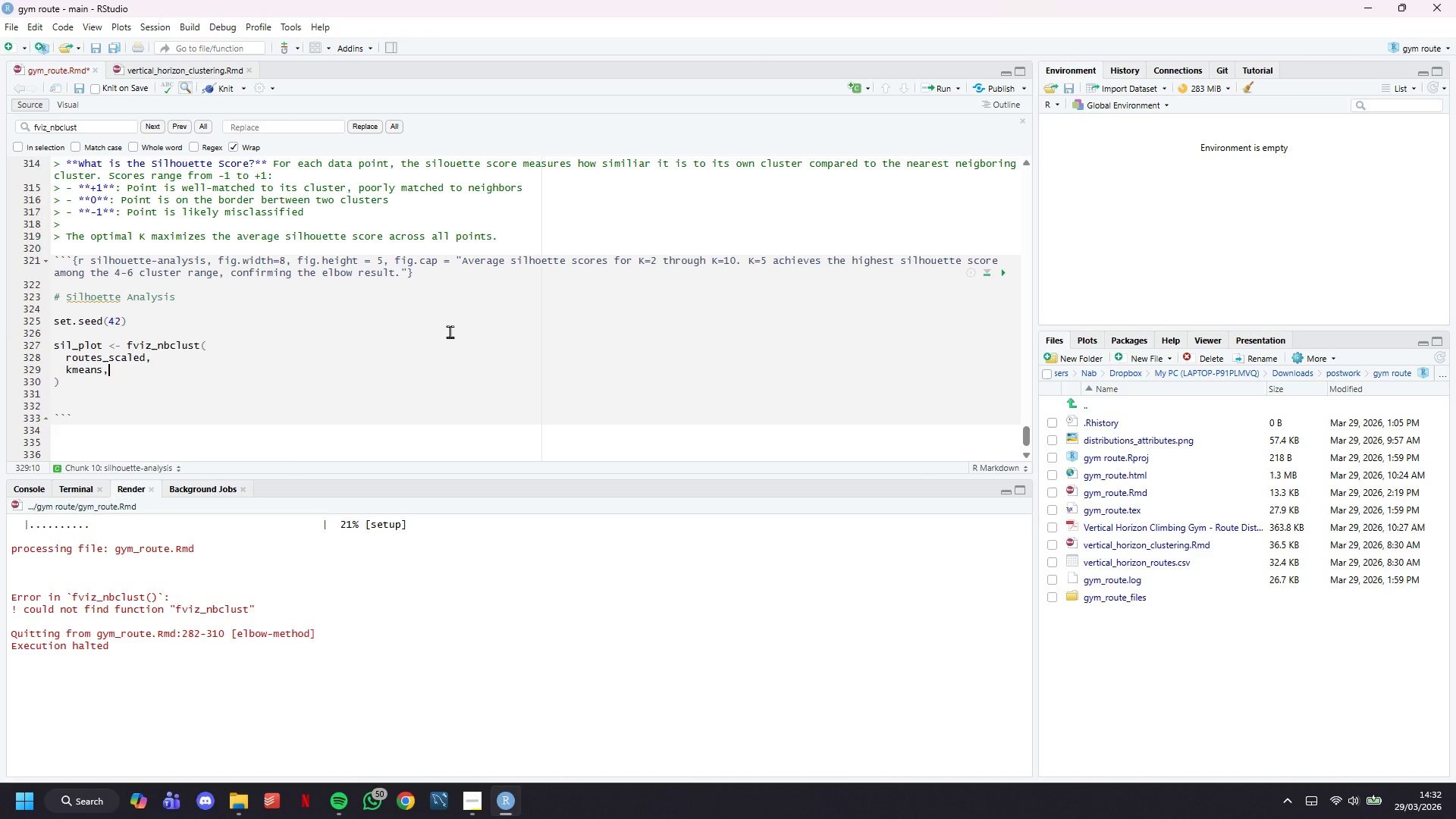 
key(Enter)
 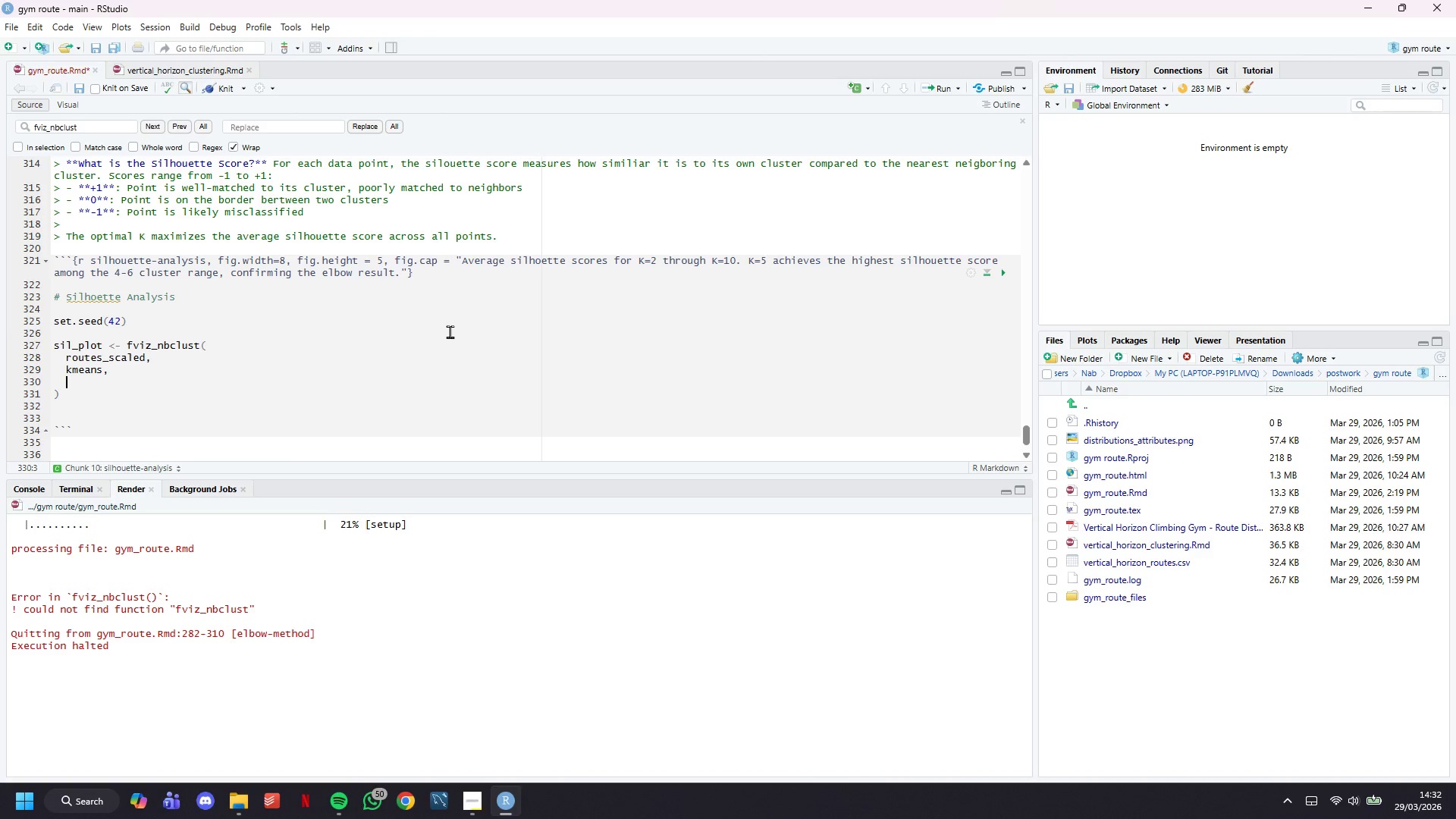 
type(method = "sil)
 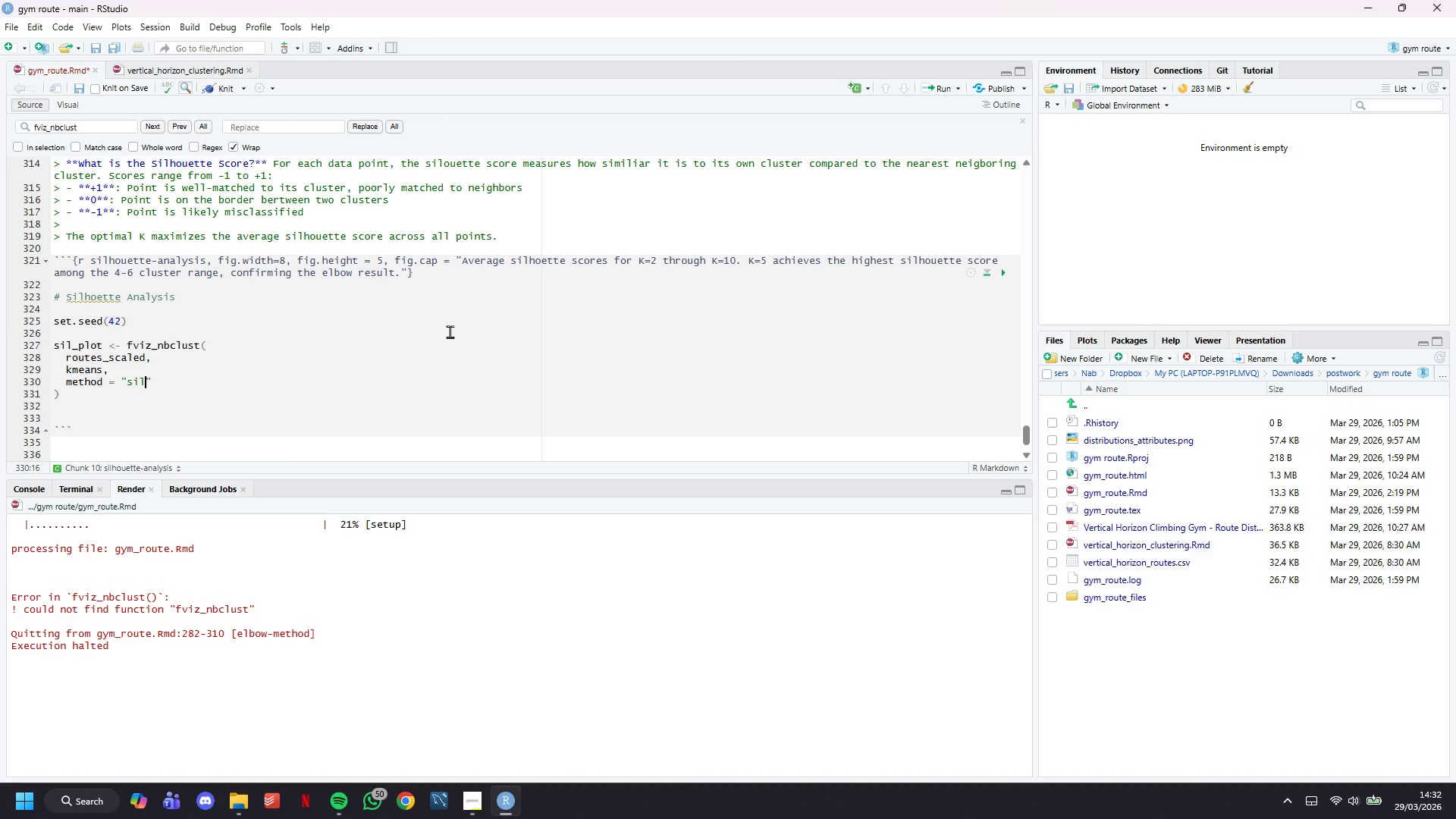 
wait(5.5)
 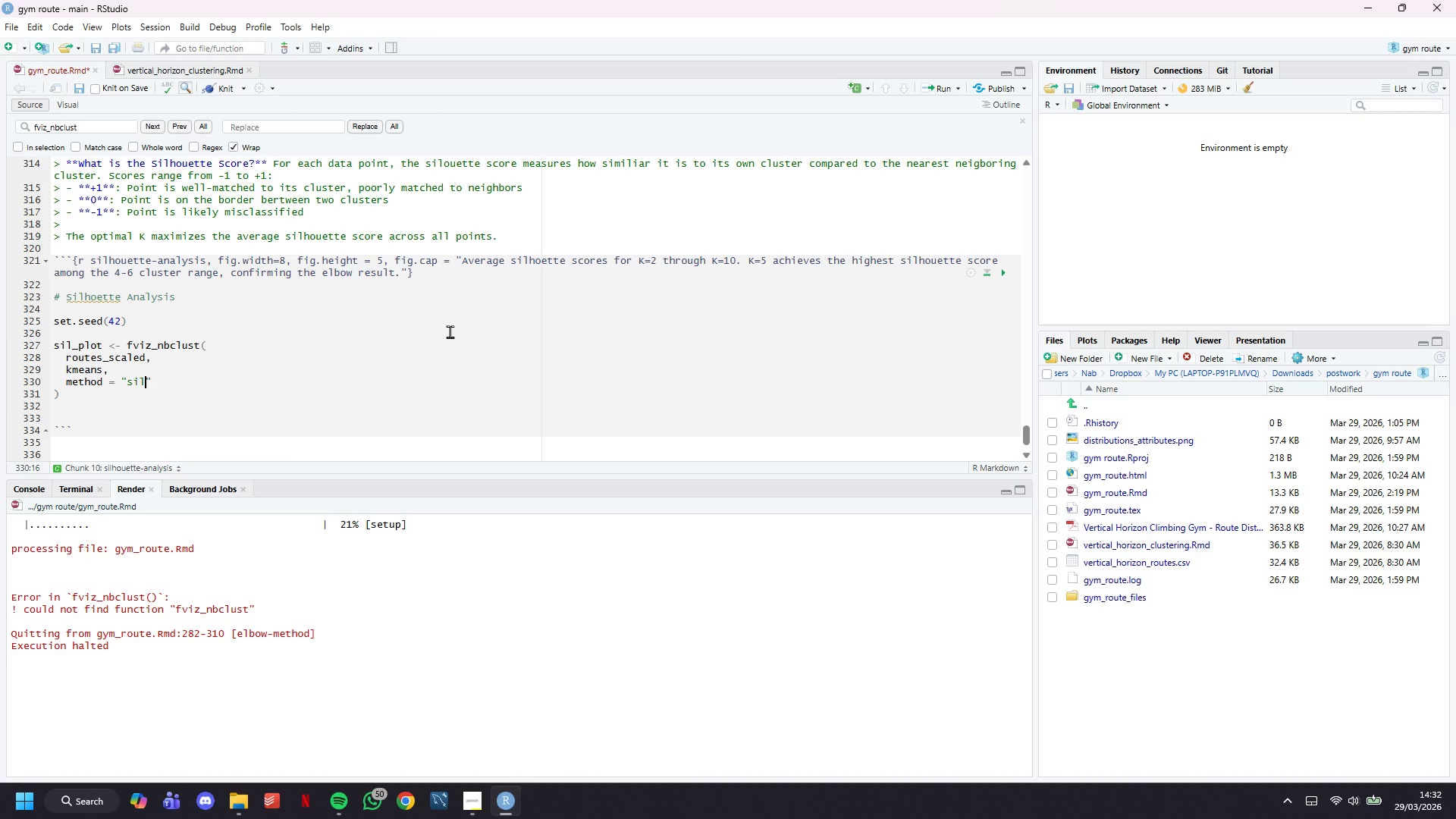 
type(houette)
 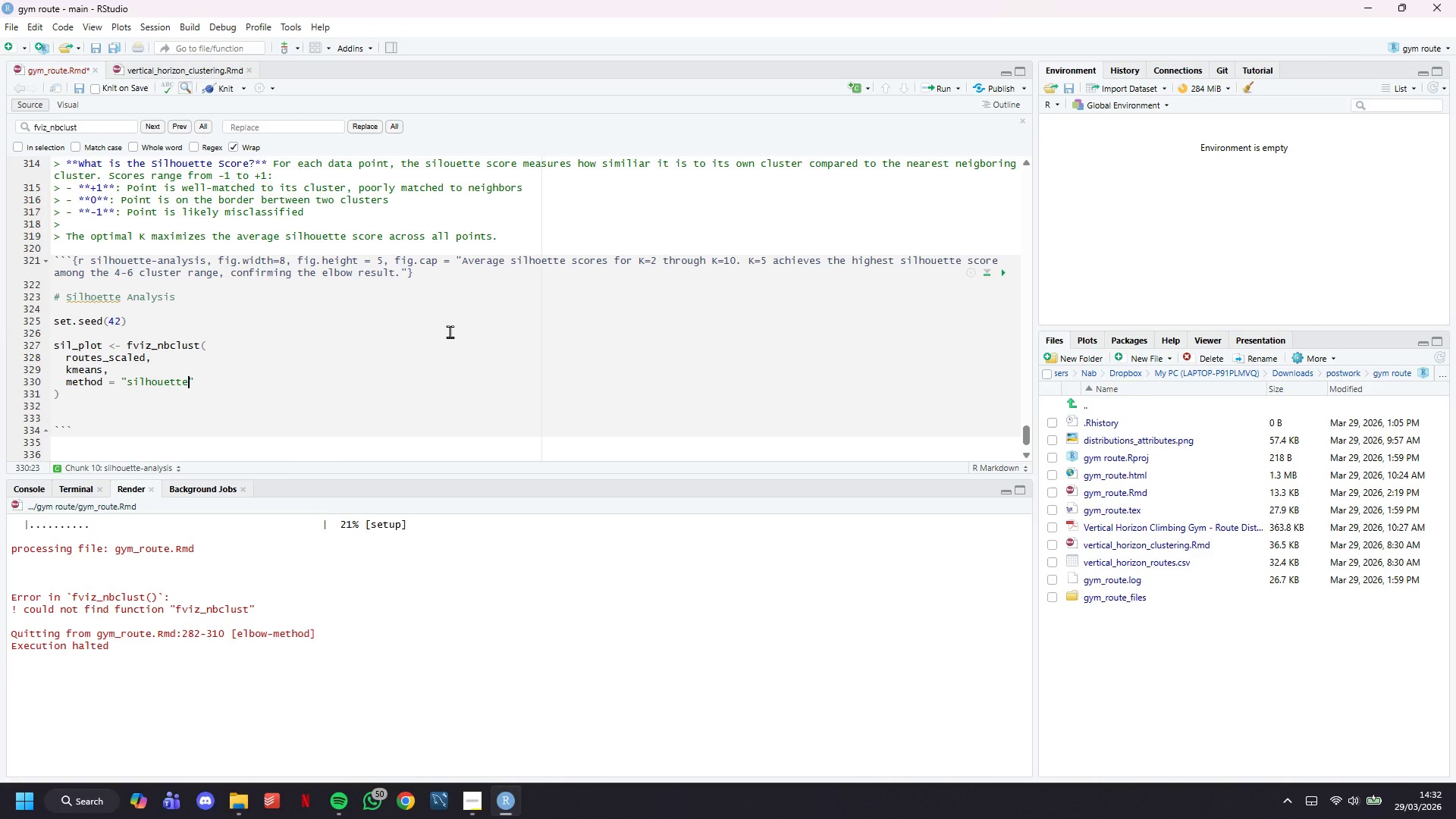 
key(ArrowRight)
 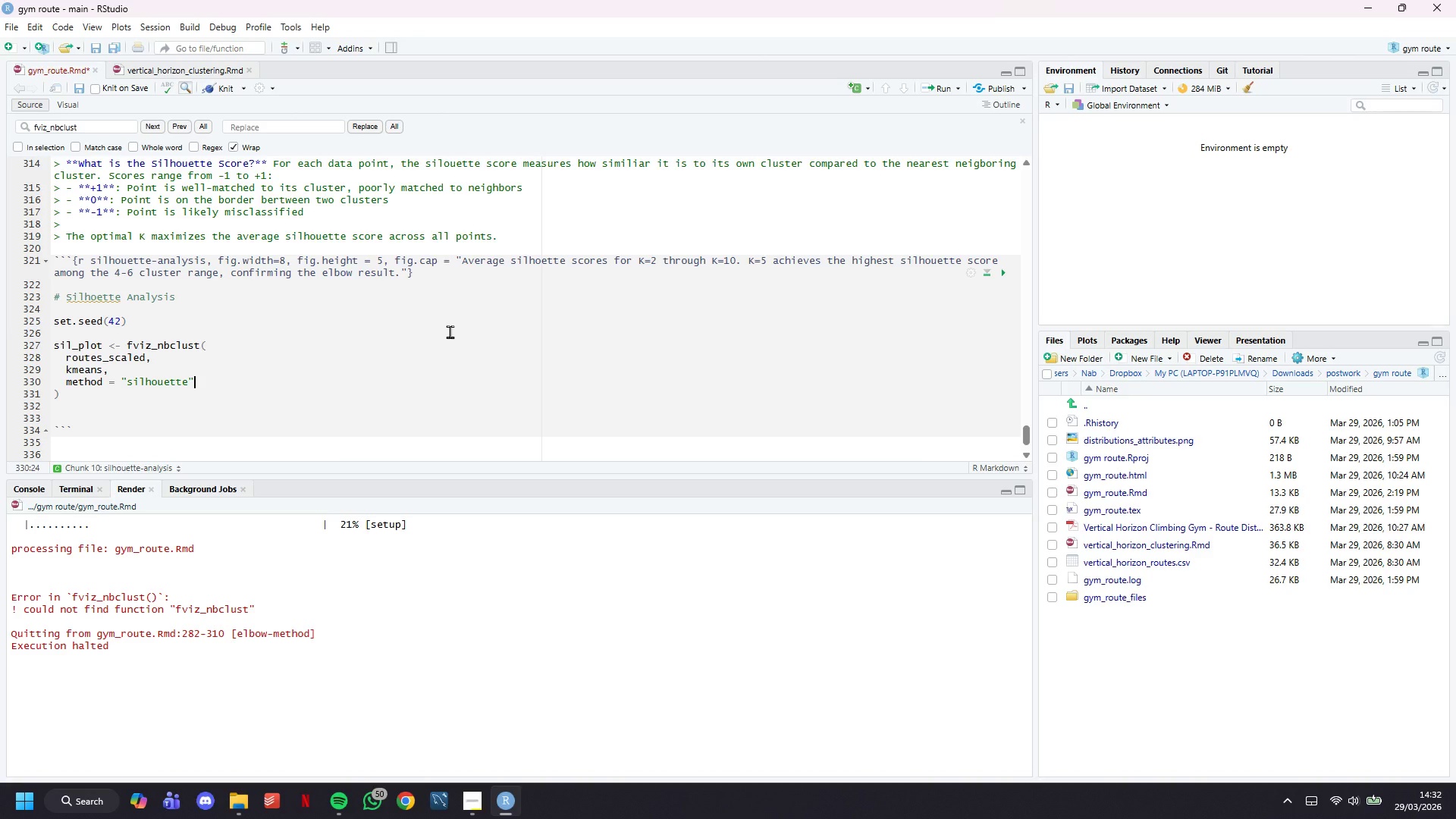 
key(Comma)
 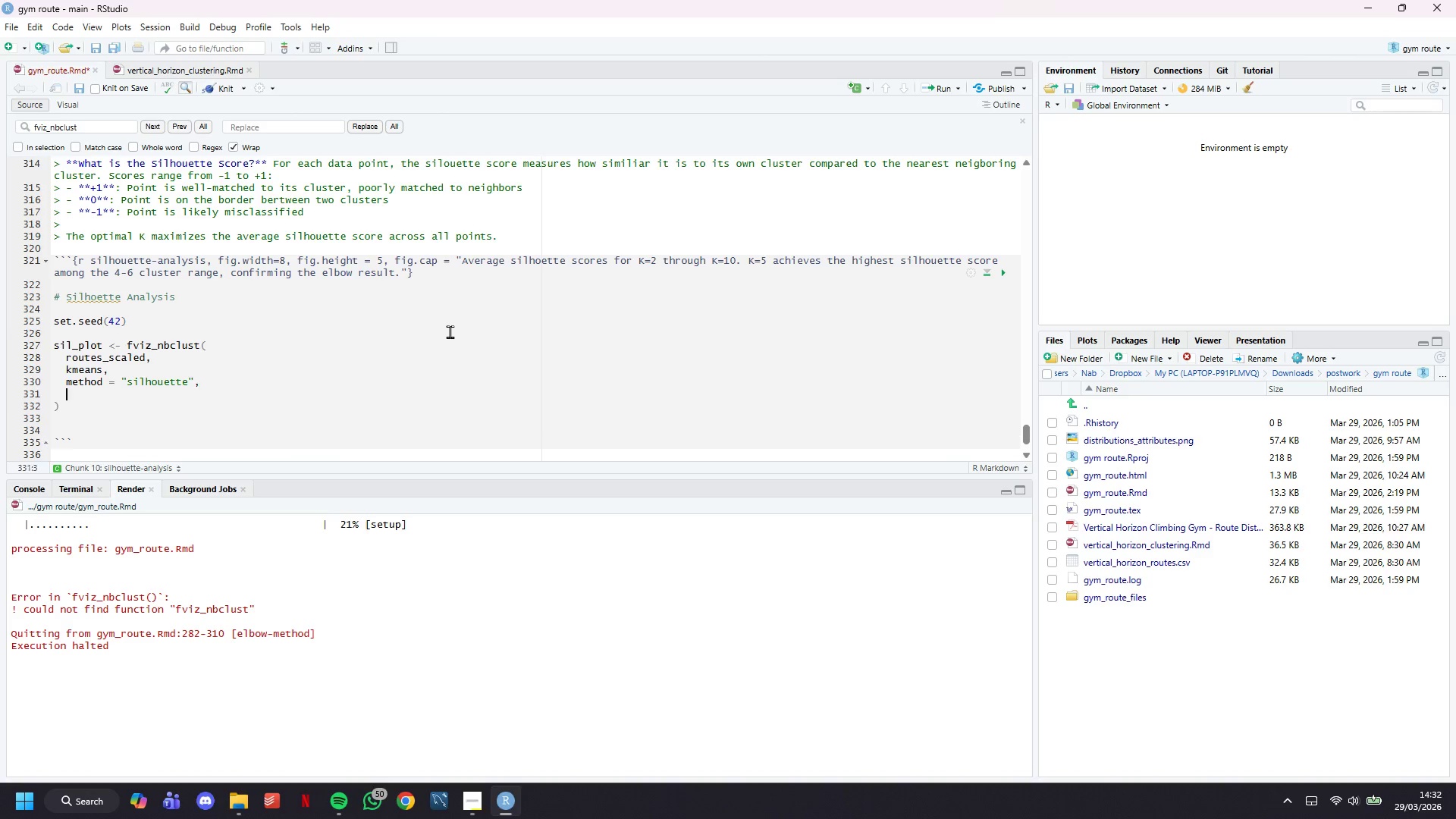 
key(Enter)
 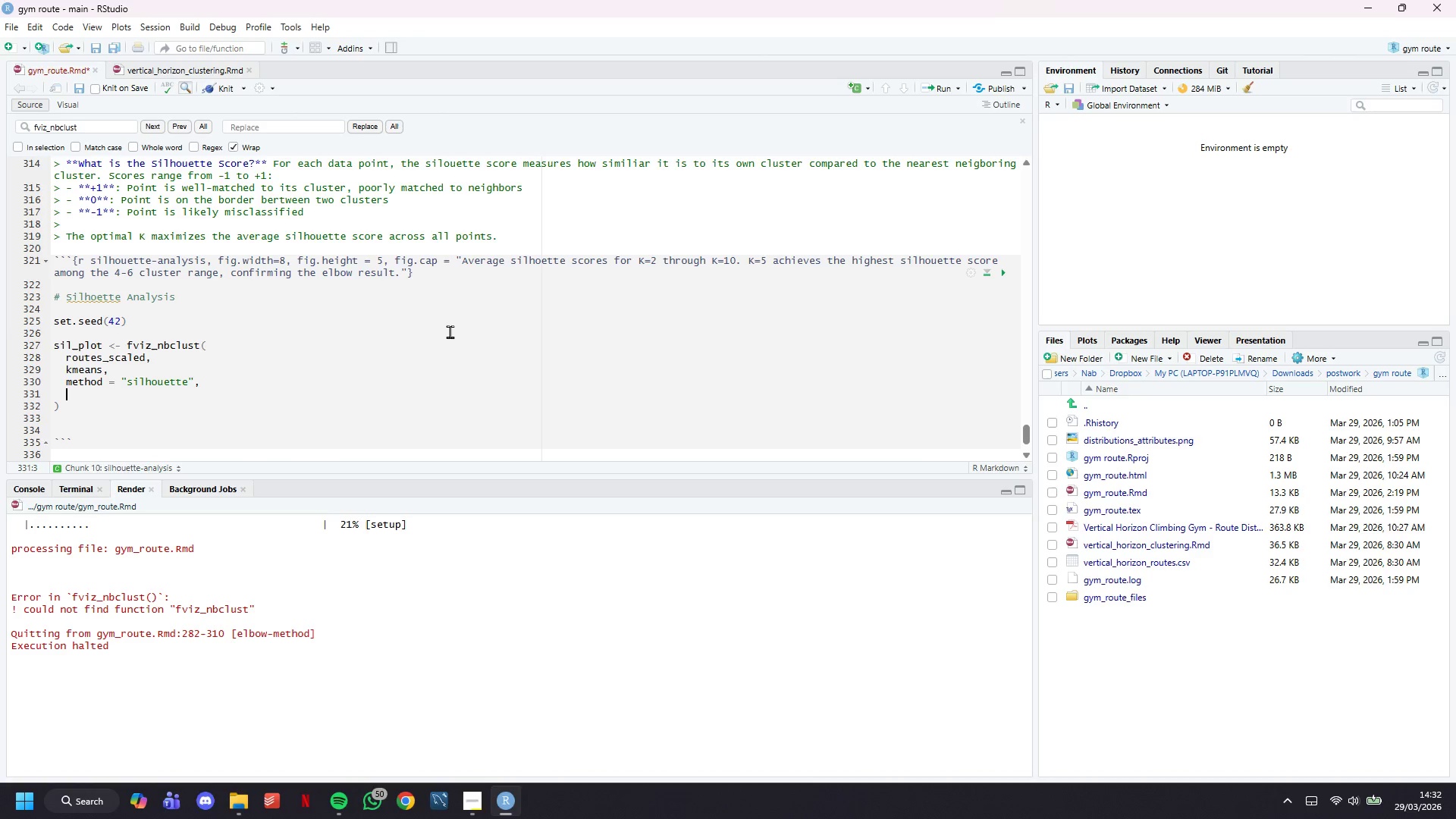 
type(k.a)
key(Backspace)
type(max = 10,)
 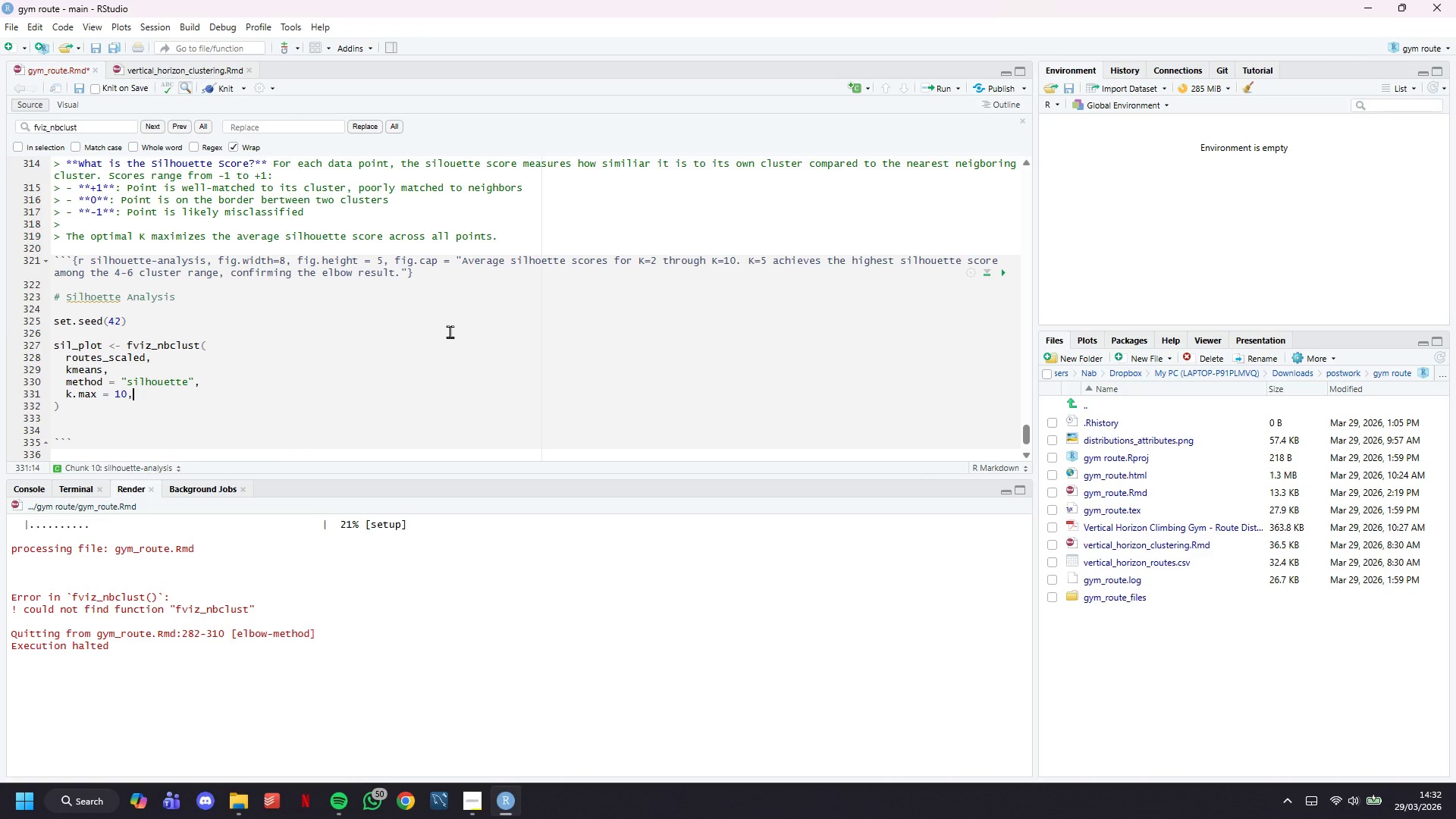 
key(Enter)
 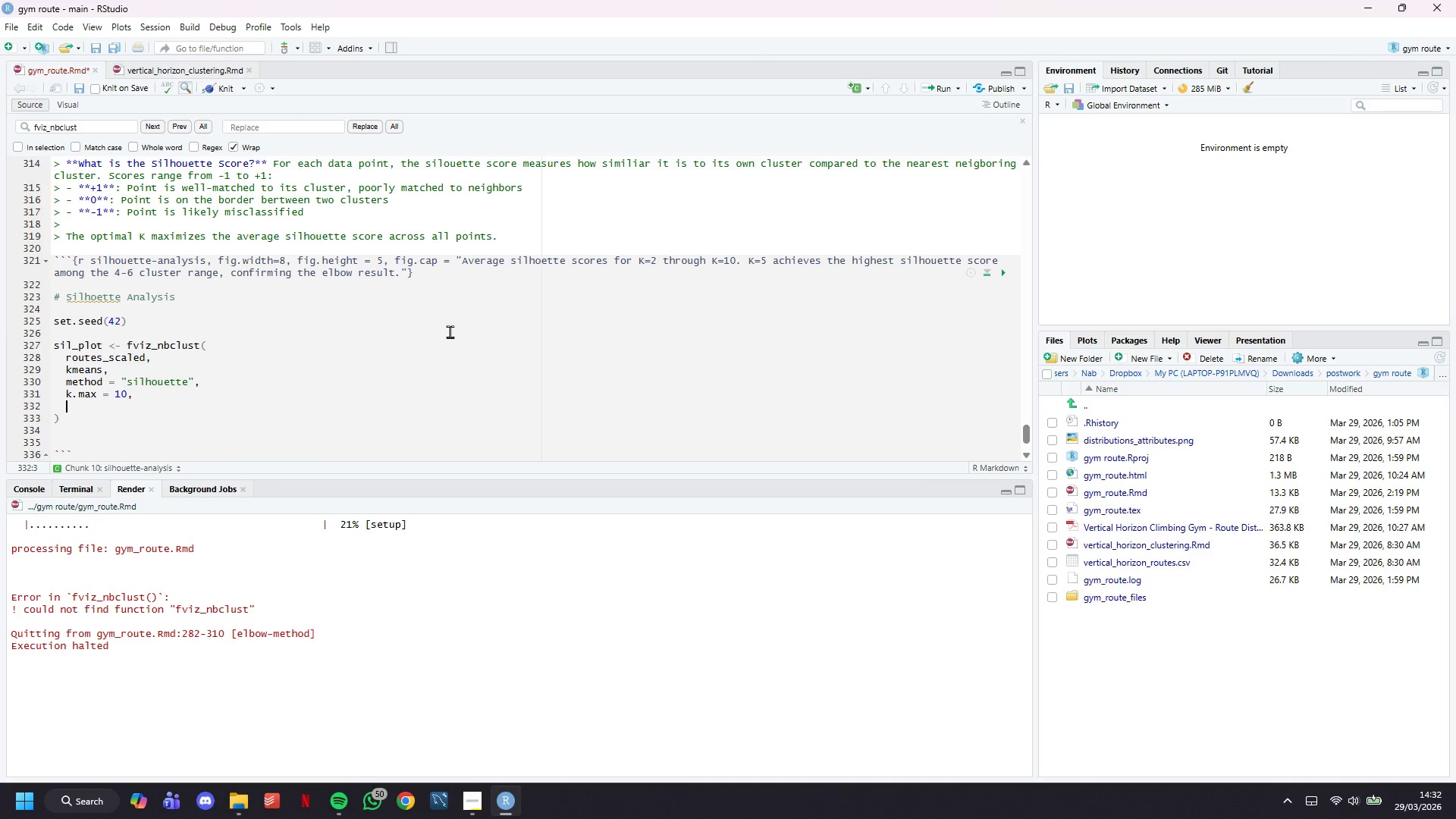 
type(nstart = 25,)
 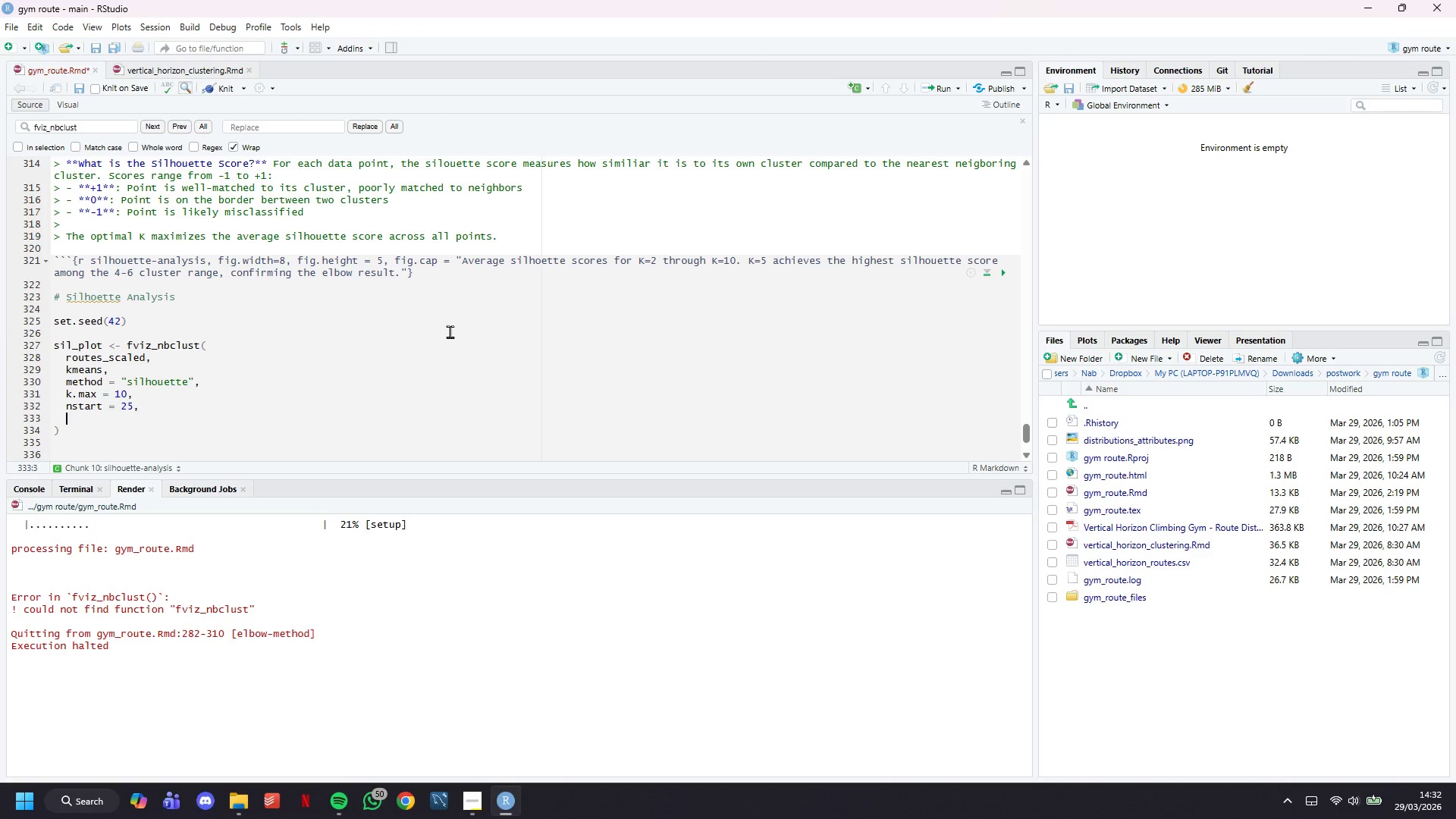 
key(Enter)
 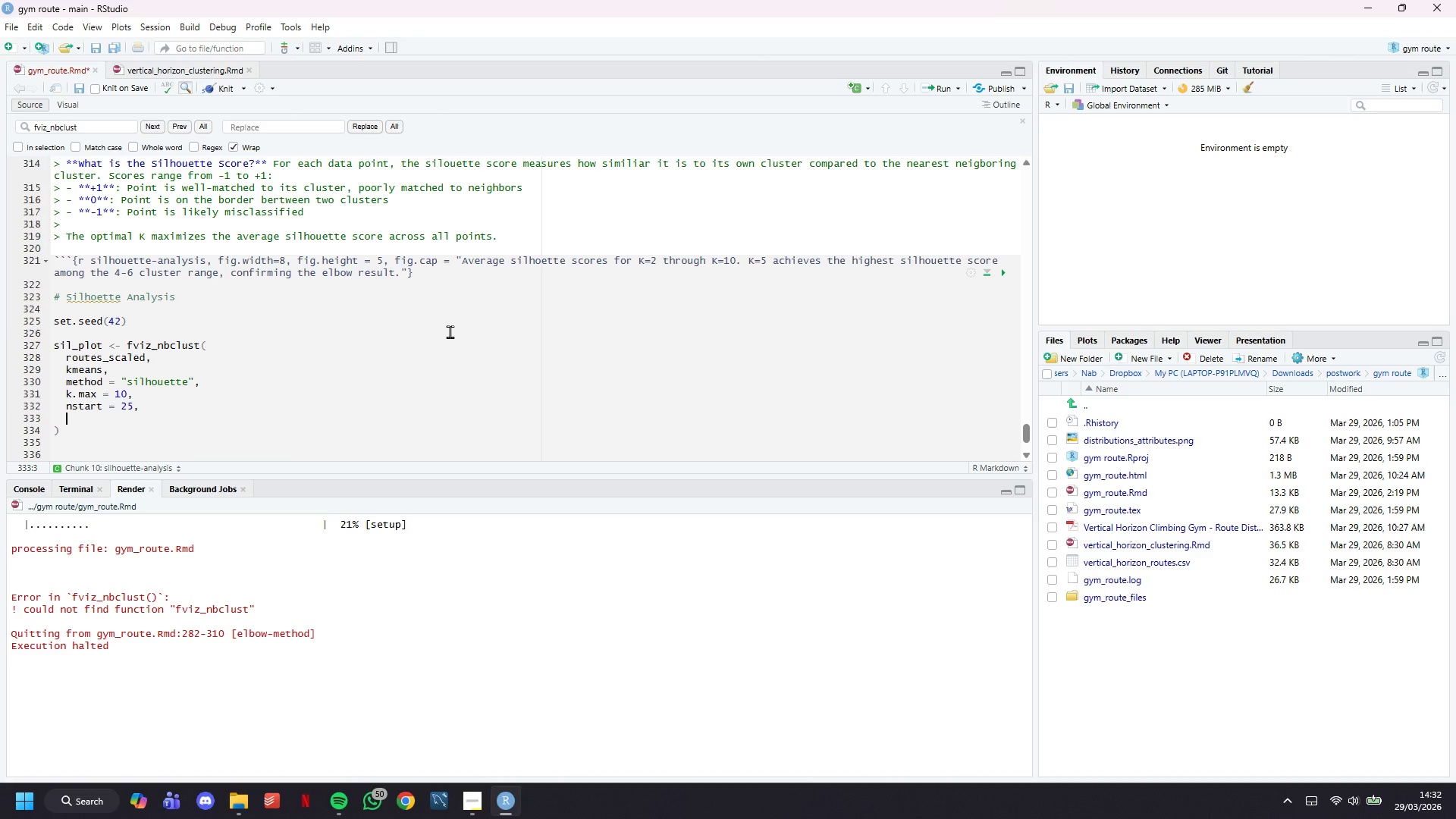 
type(linecolor = )
 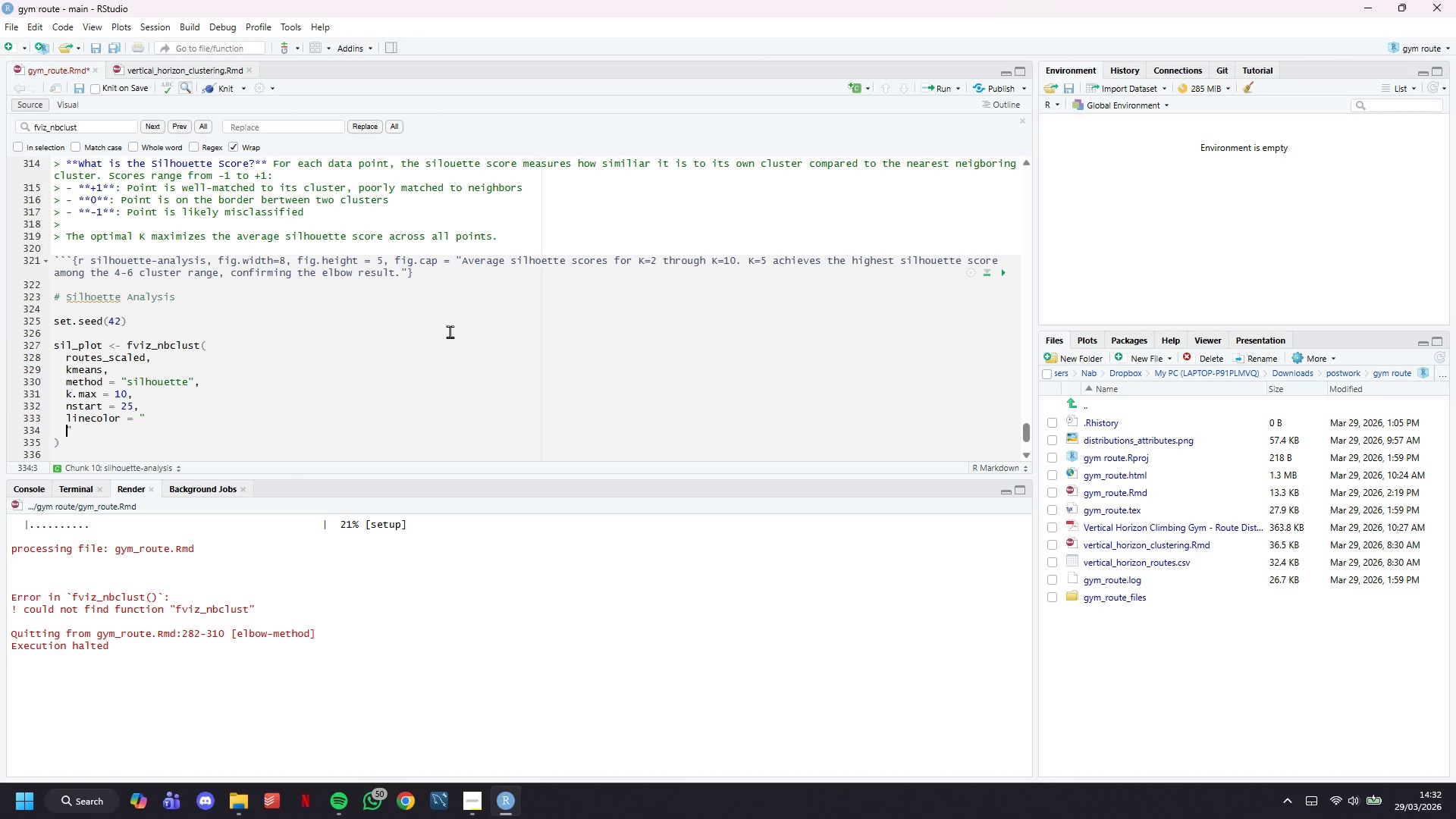 
type("27a)
key(Backspace)
key(Backspace)
key(Backspace)
key(Backspace)
key(Backspace)
type(27ae60)
 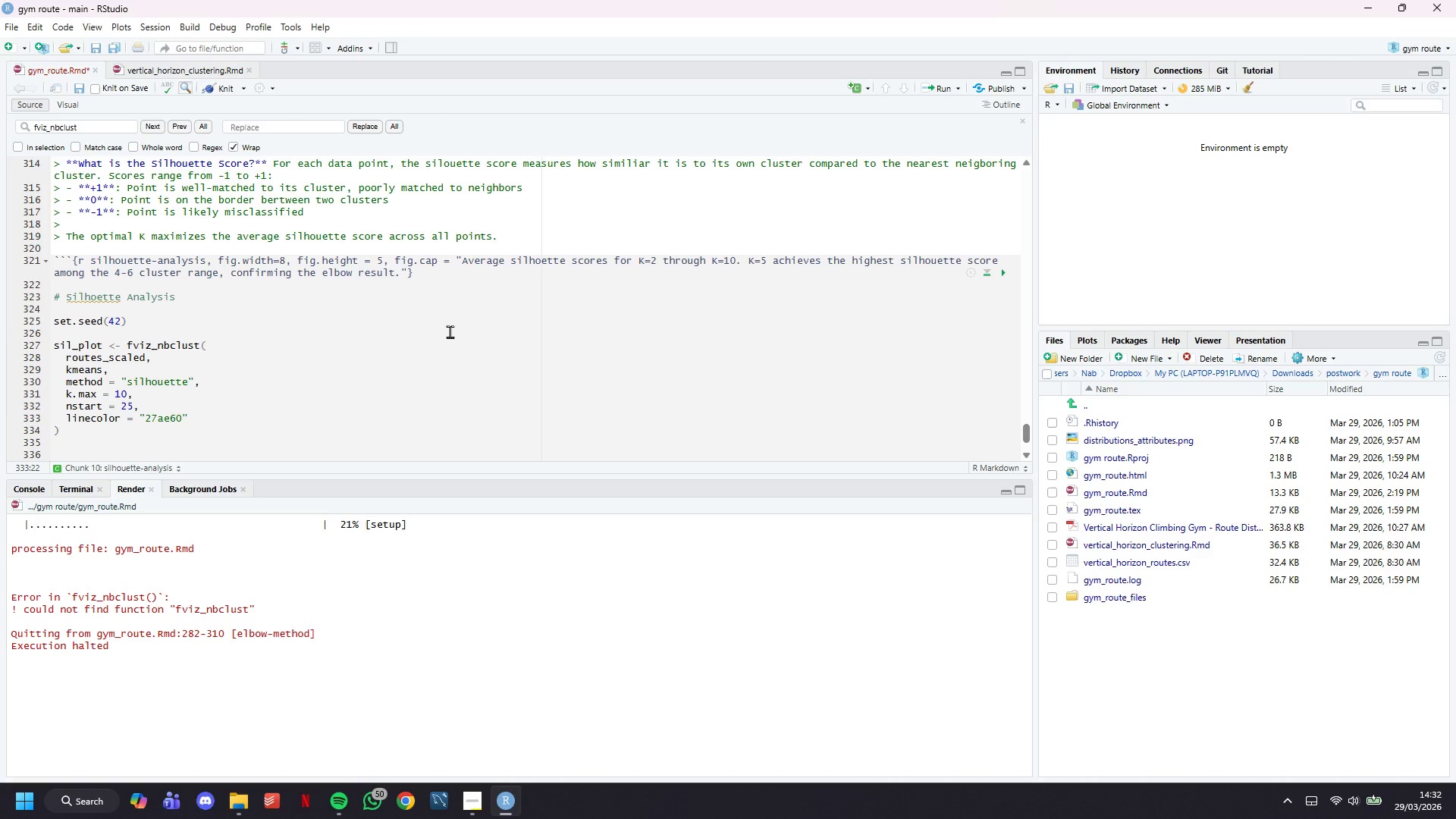 
key(Shift+Enter)
 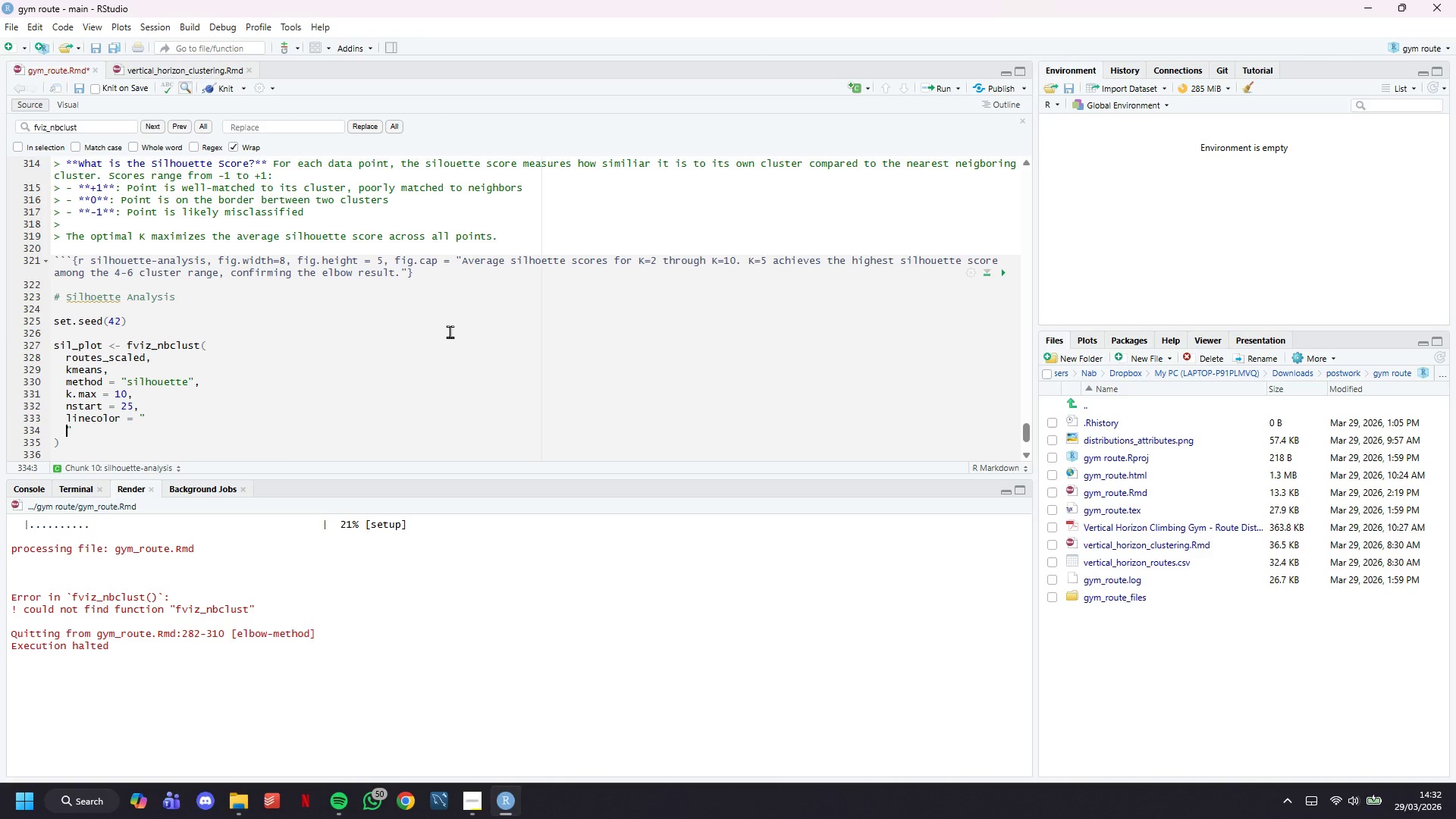 
key(ArrowLeft)
 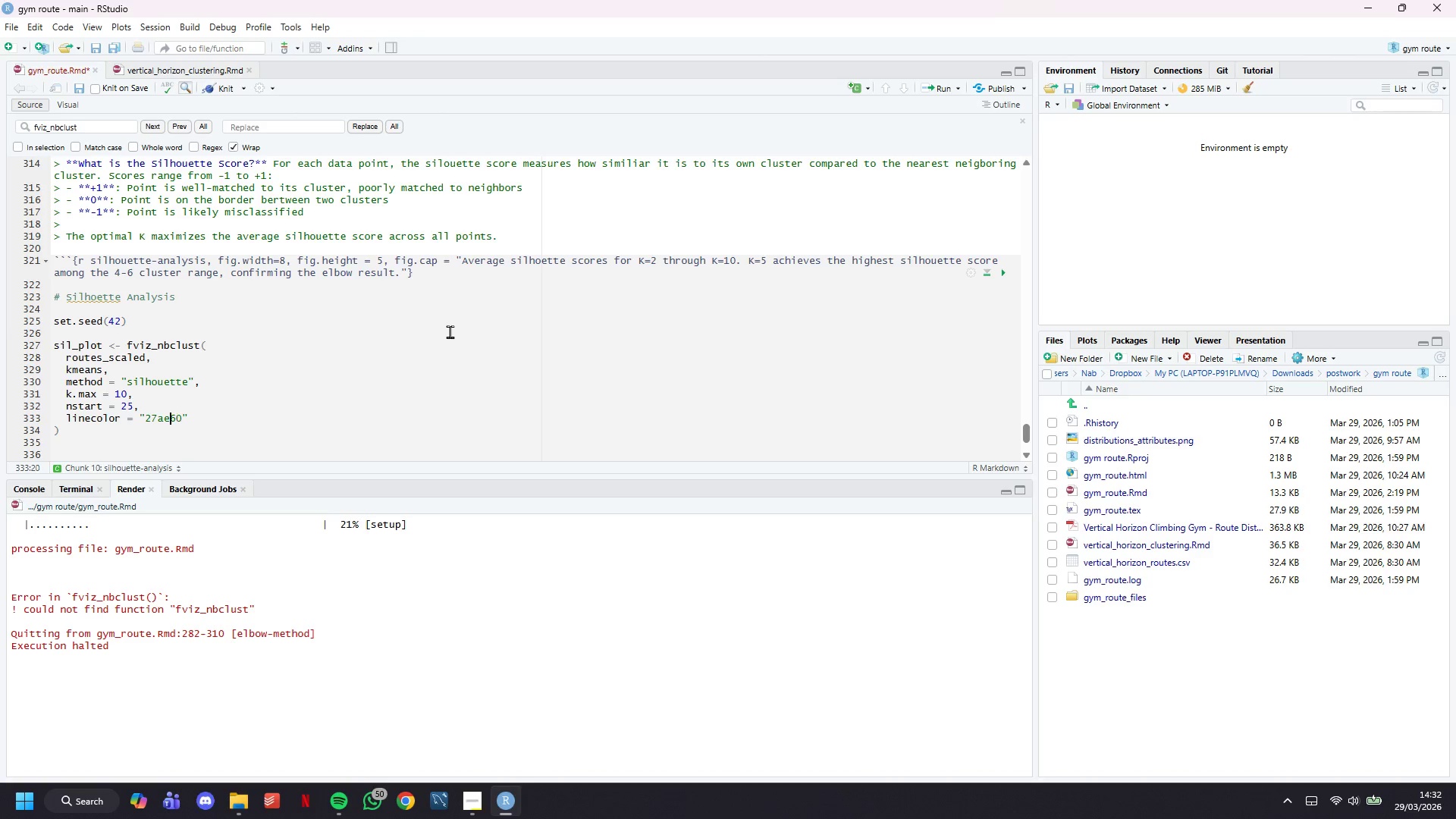 
key(ArrowLeft)
 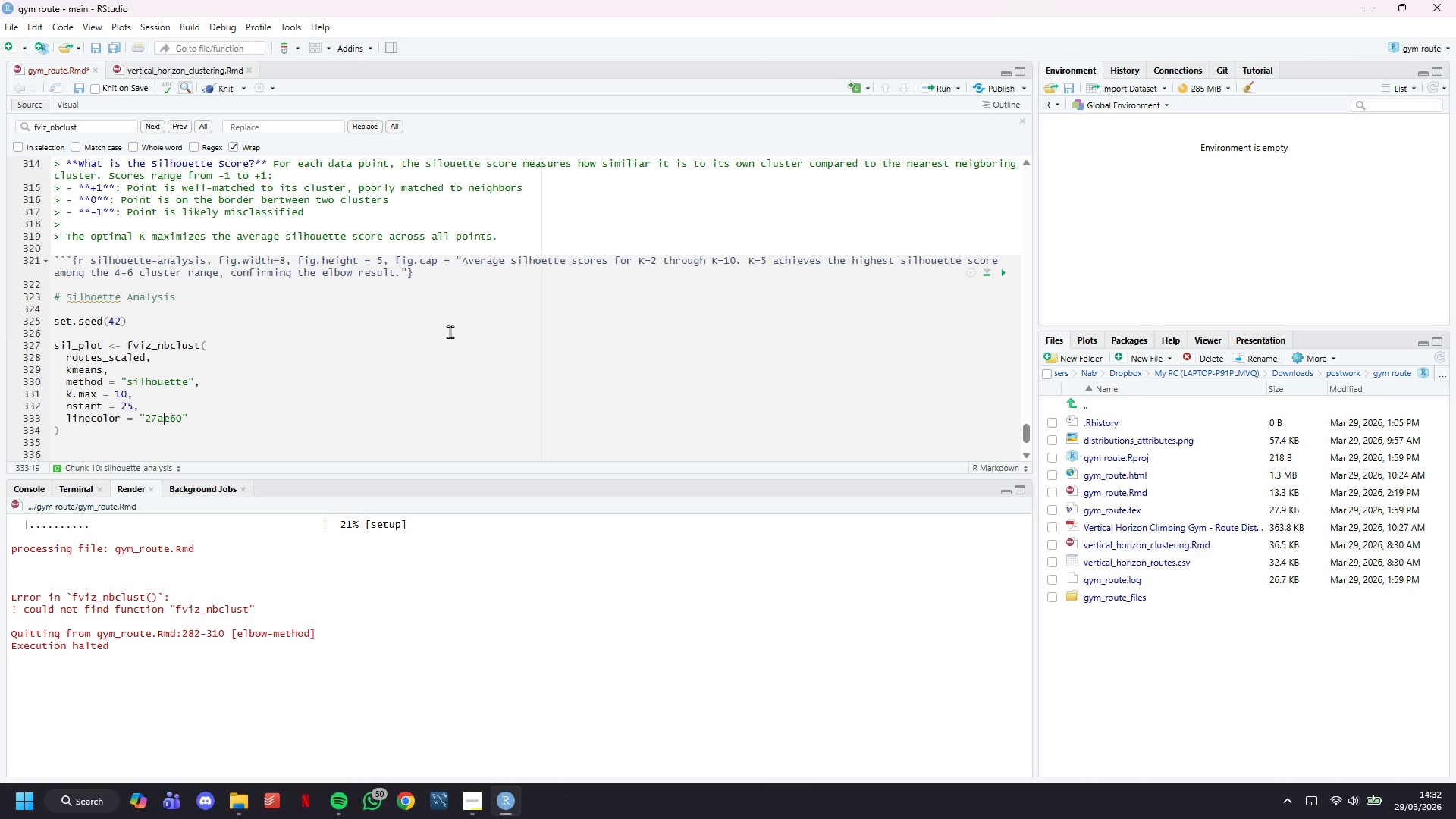 
key(ArrowLeft)
 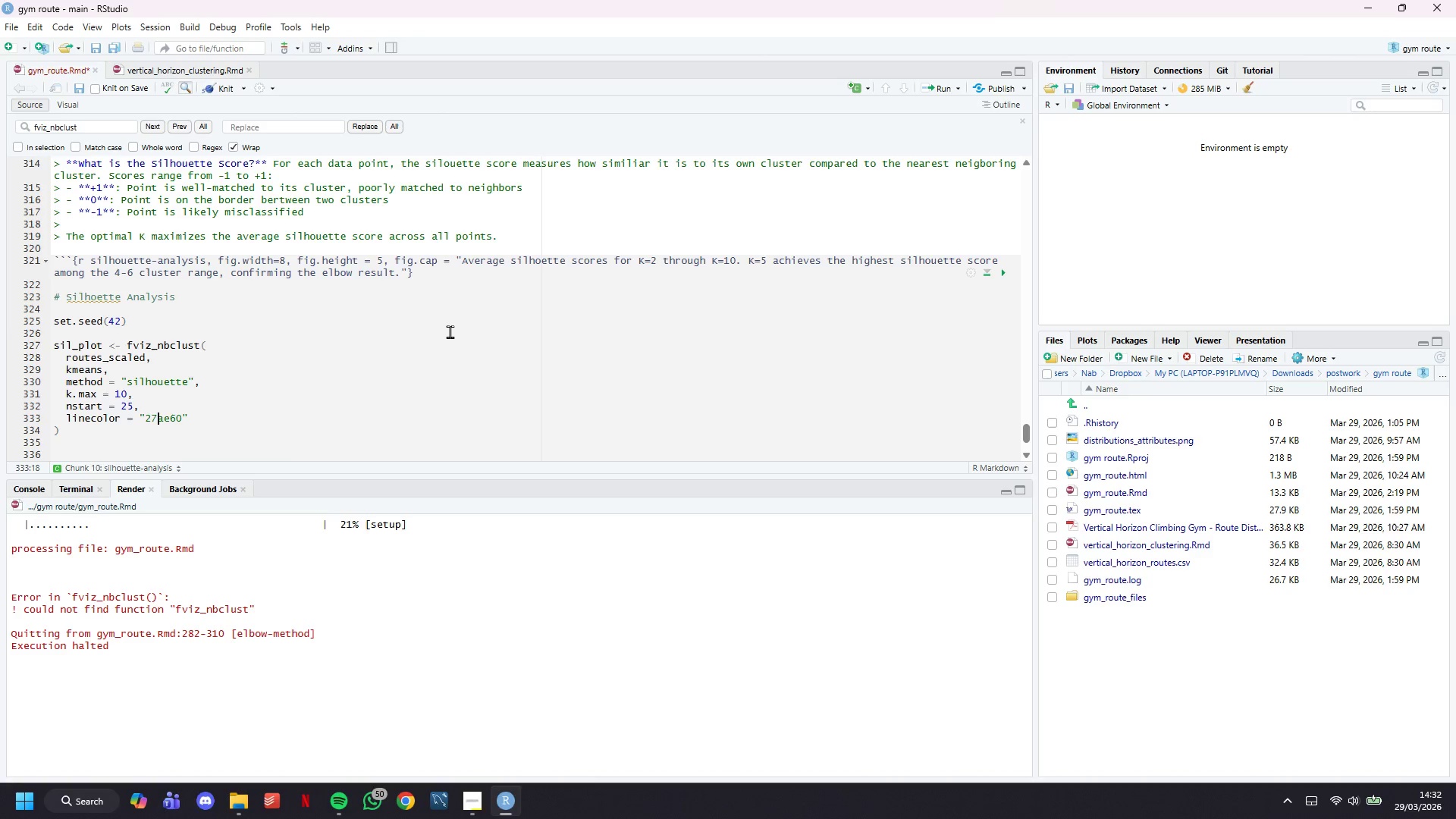 
key(ArrowLeft)
 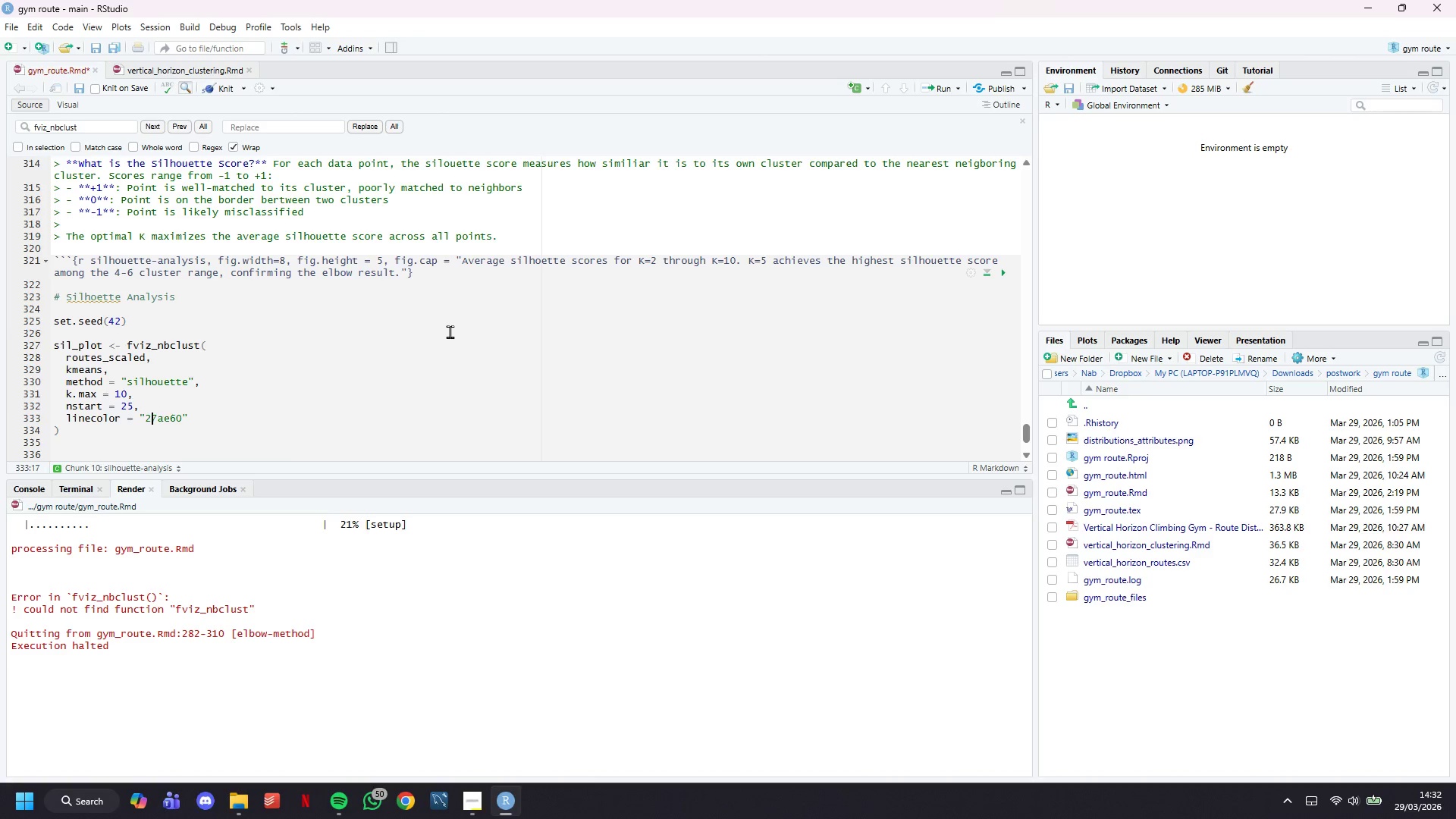 
key(ArrowLeft)
 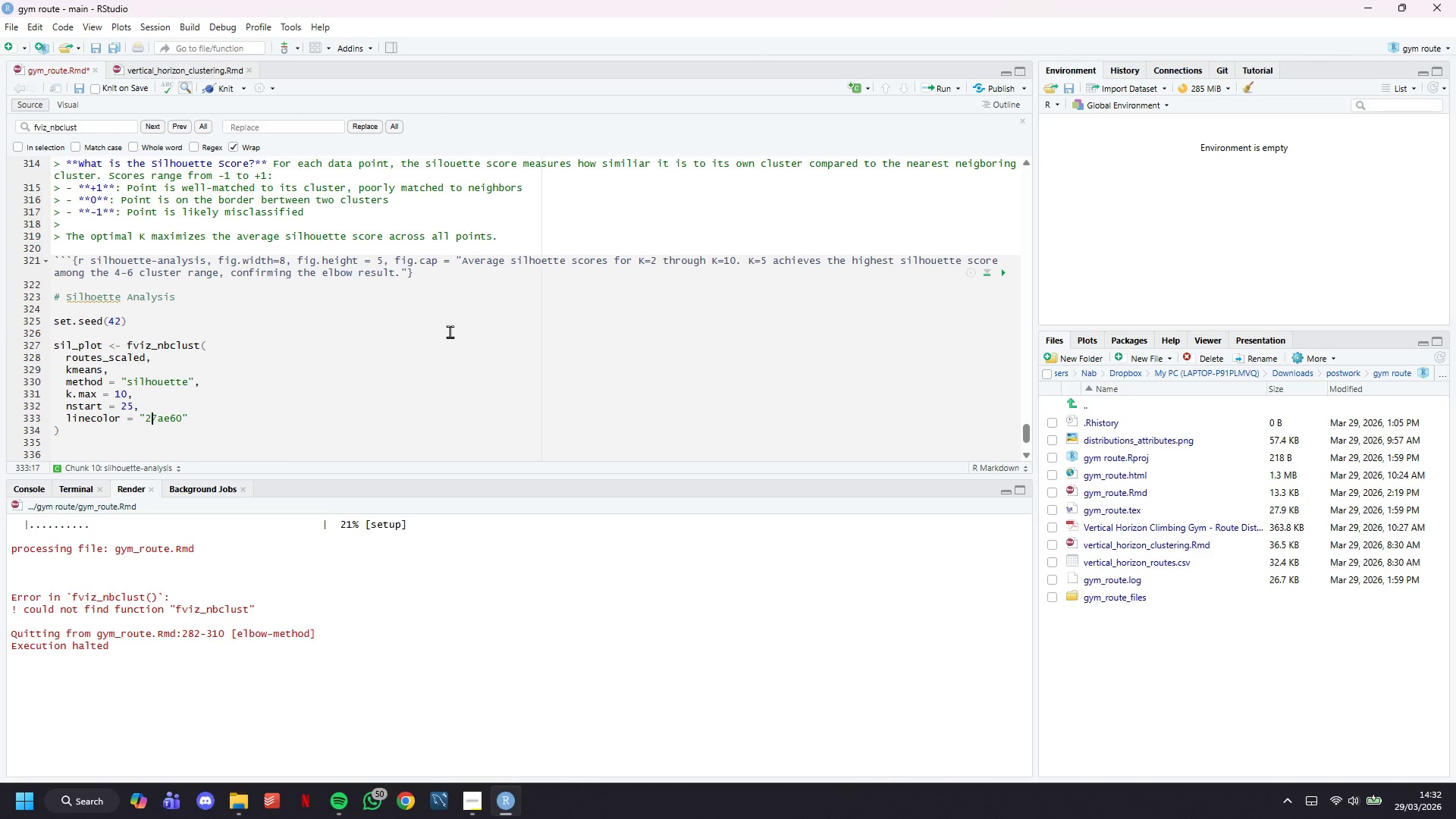 
key(ArrowLeft)
 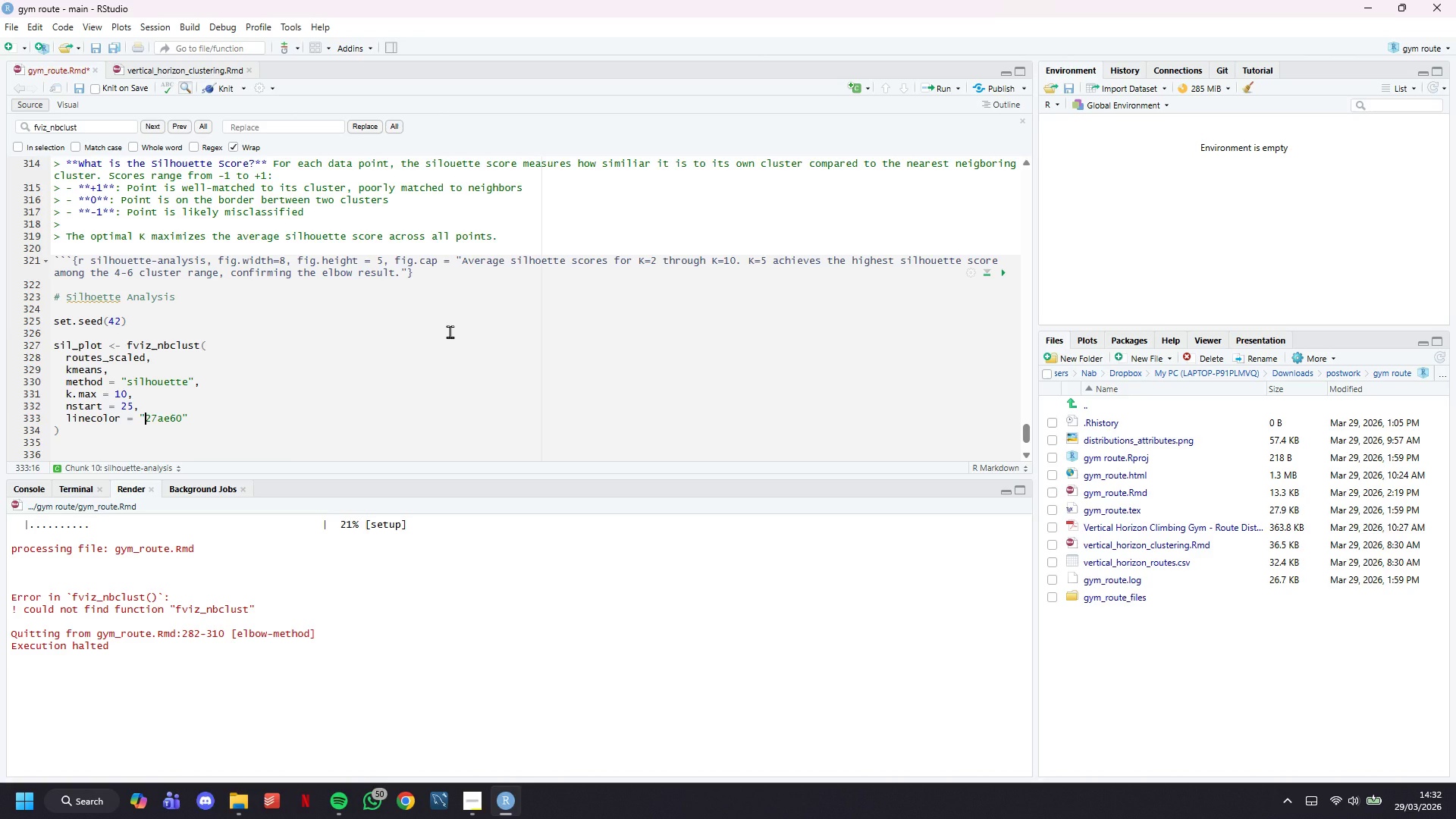 
key(Shift+3)
 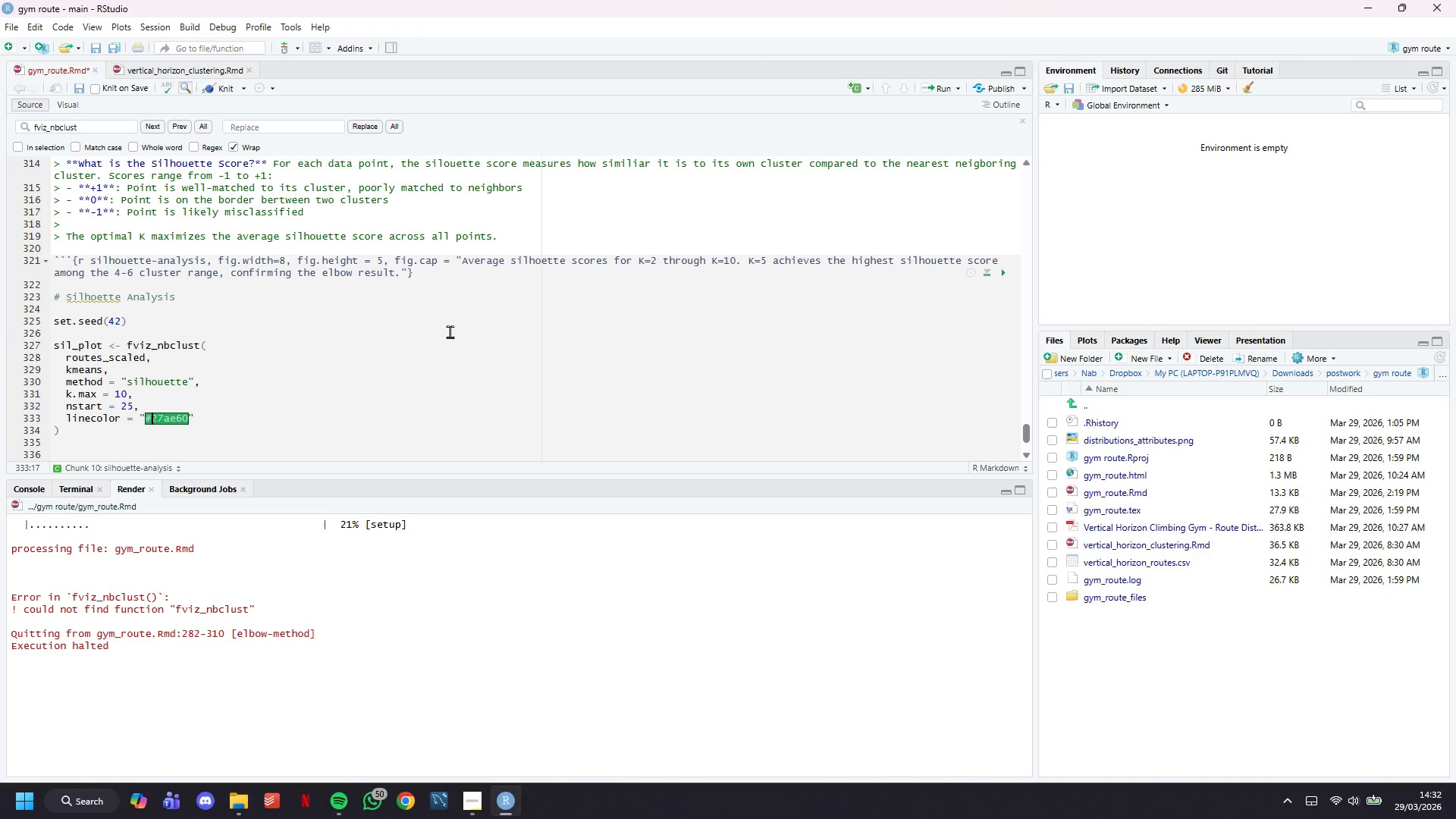 
key(ArrowRight)
 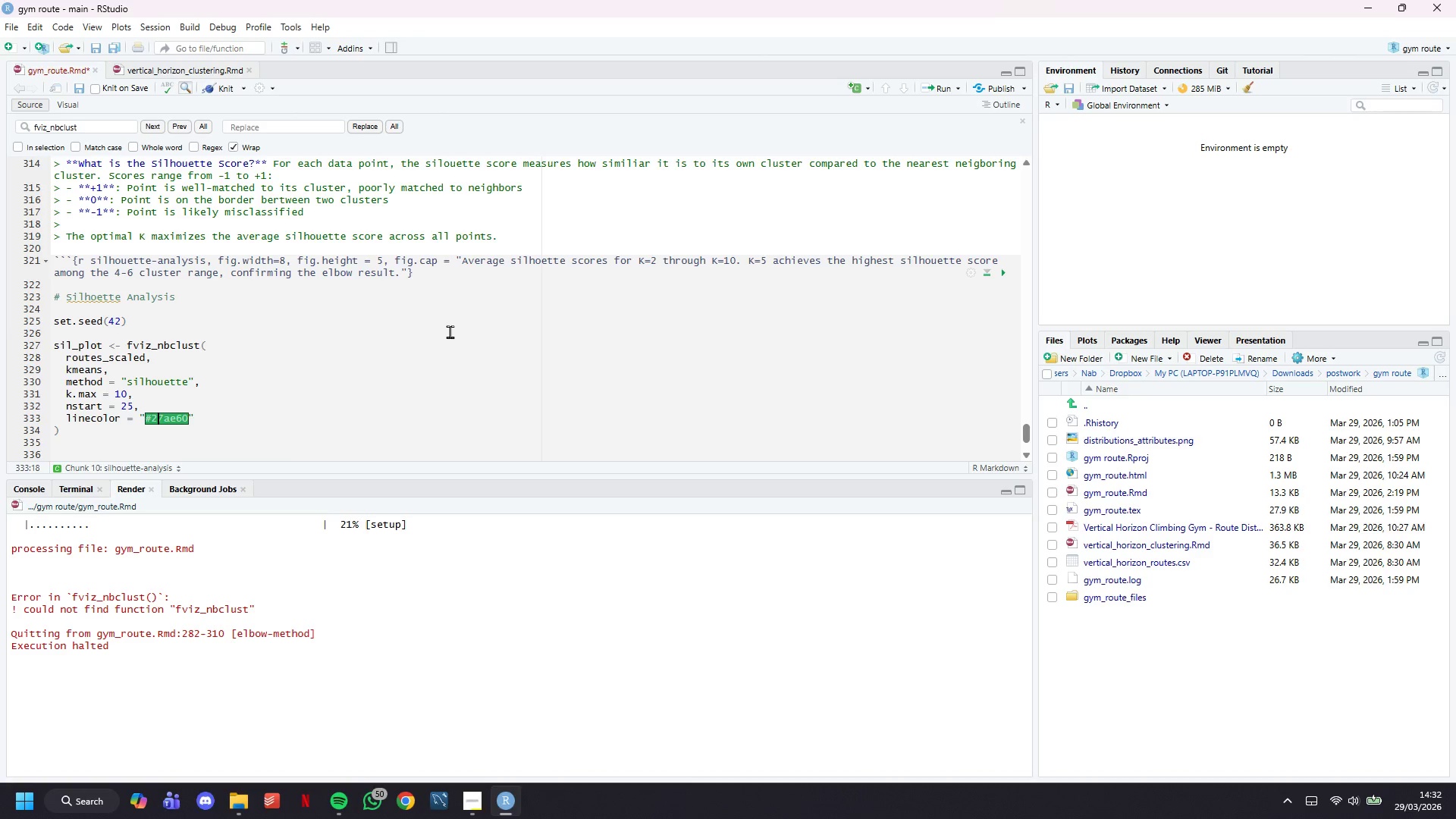 
key(ArrowRight)
 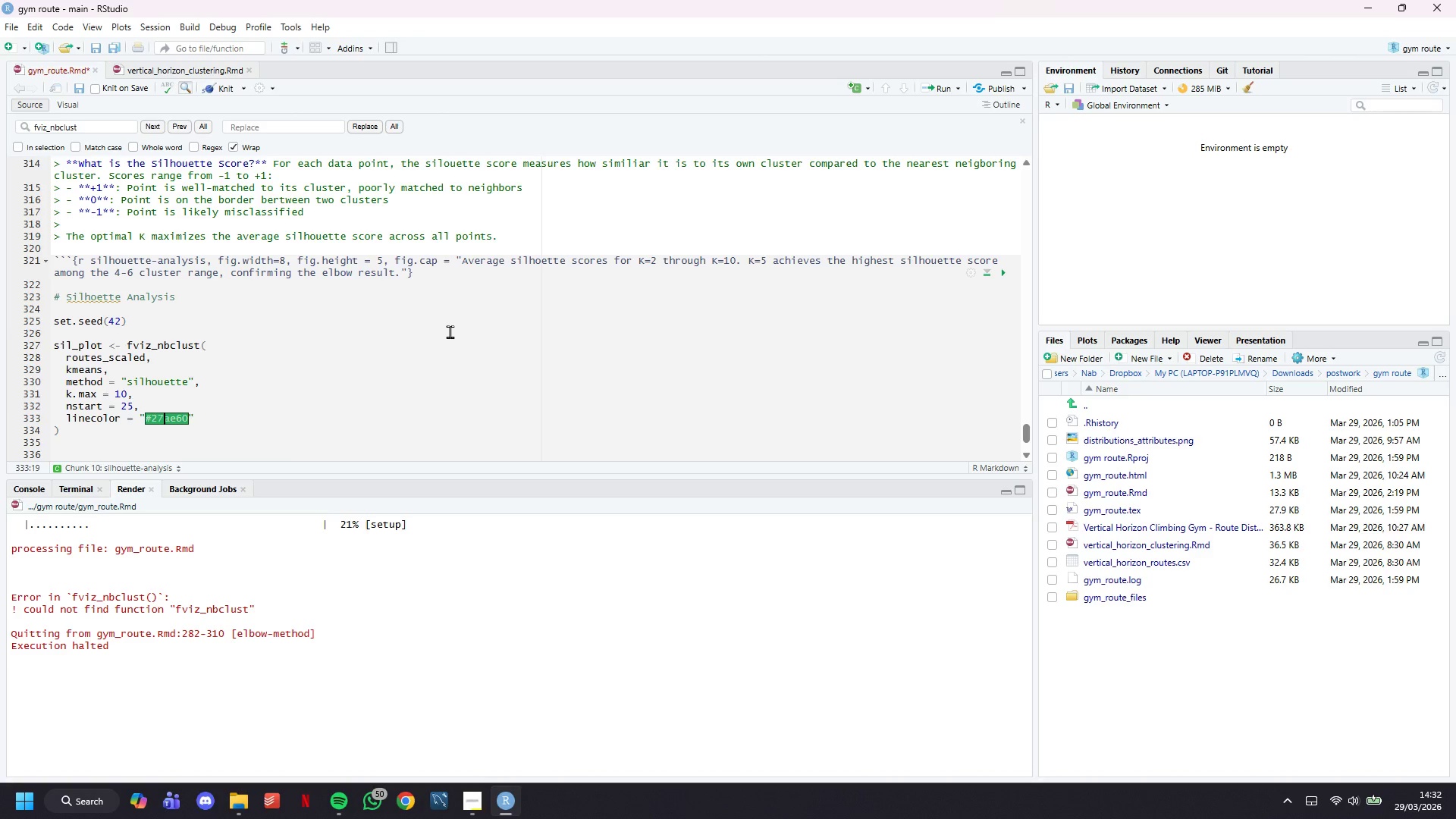 
key(ArrowRight)
 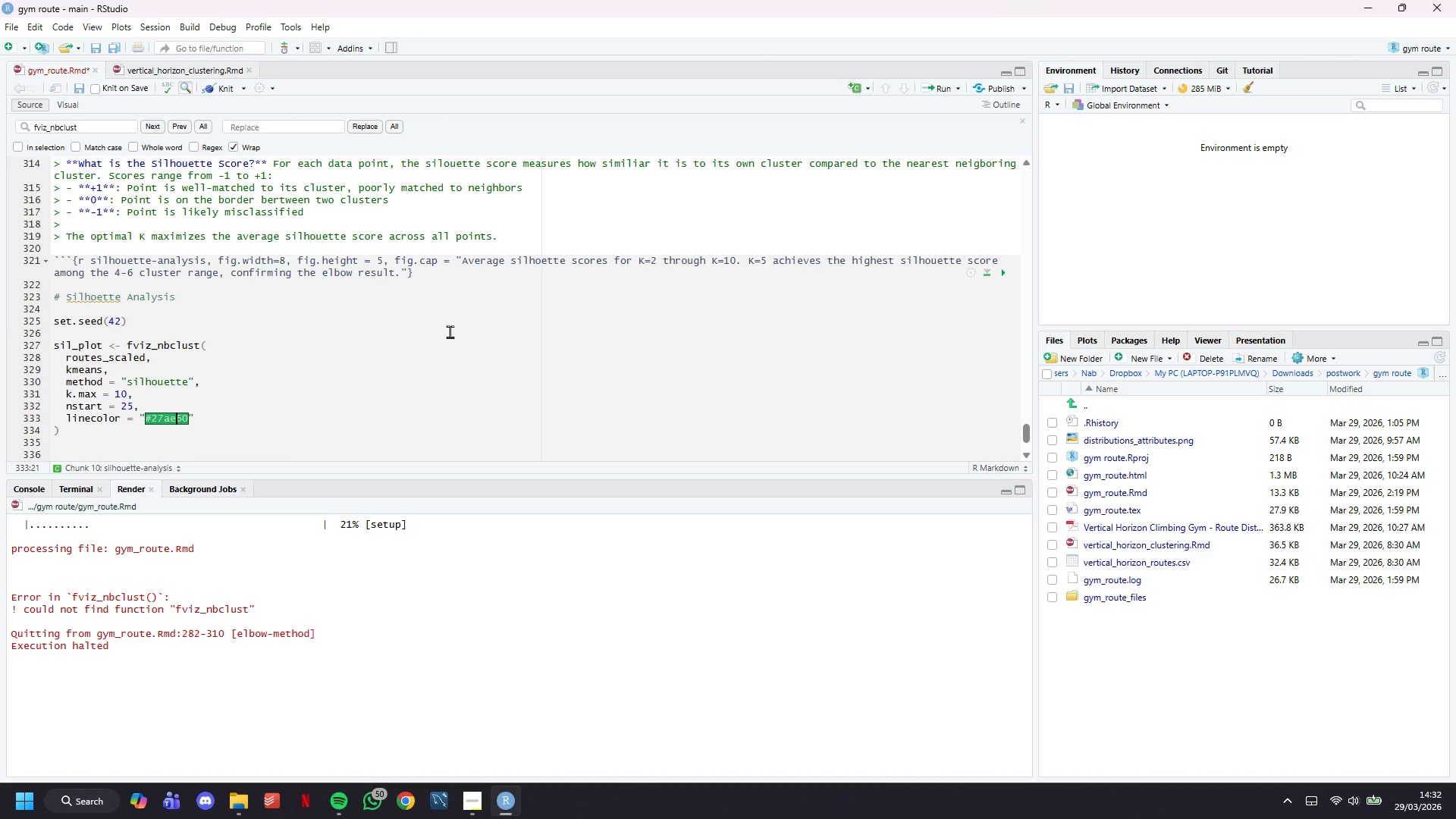 
key(ArrowRight)
 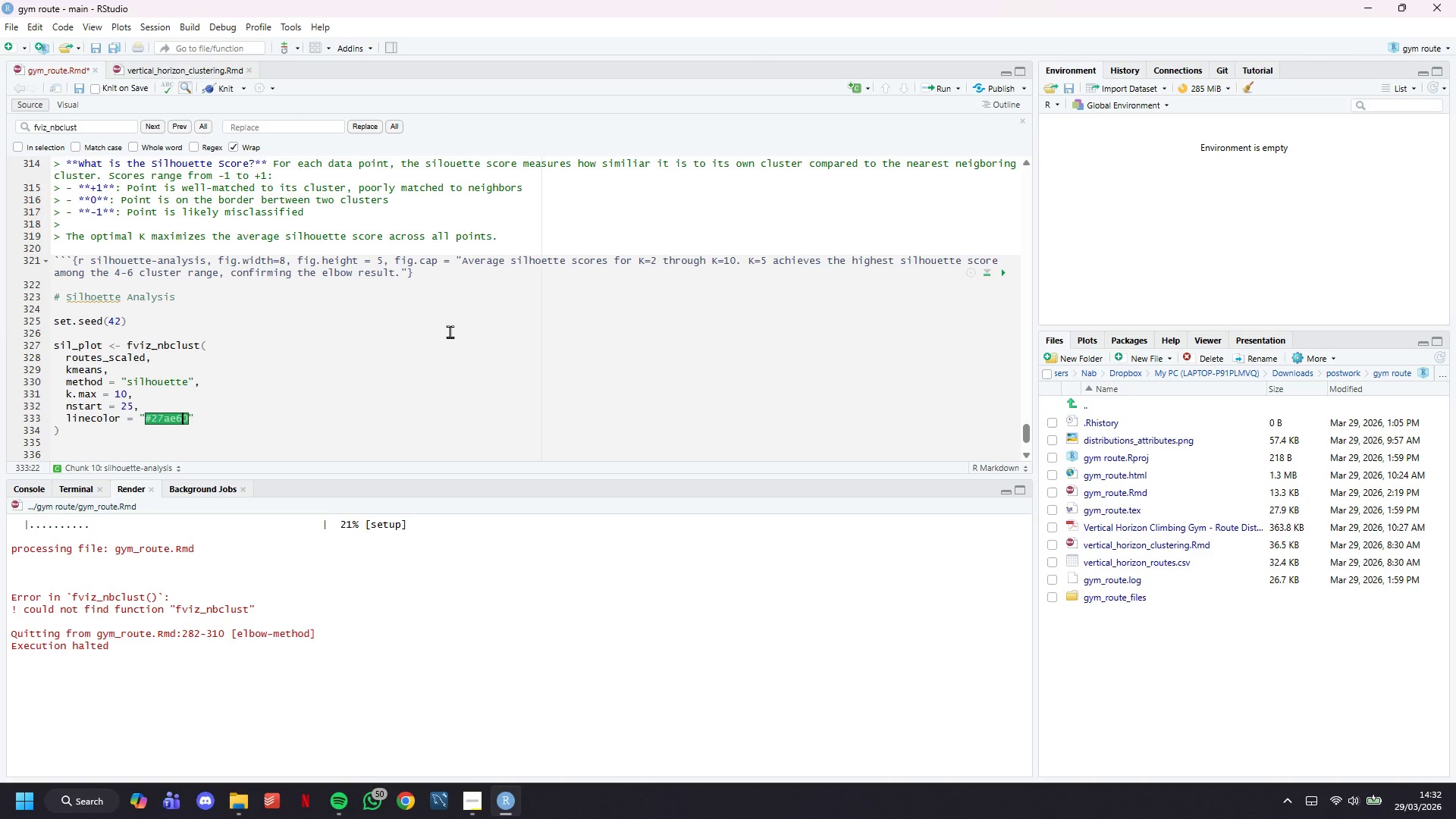 
key(ArrowRight)
 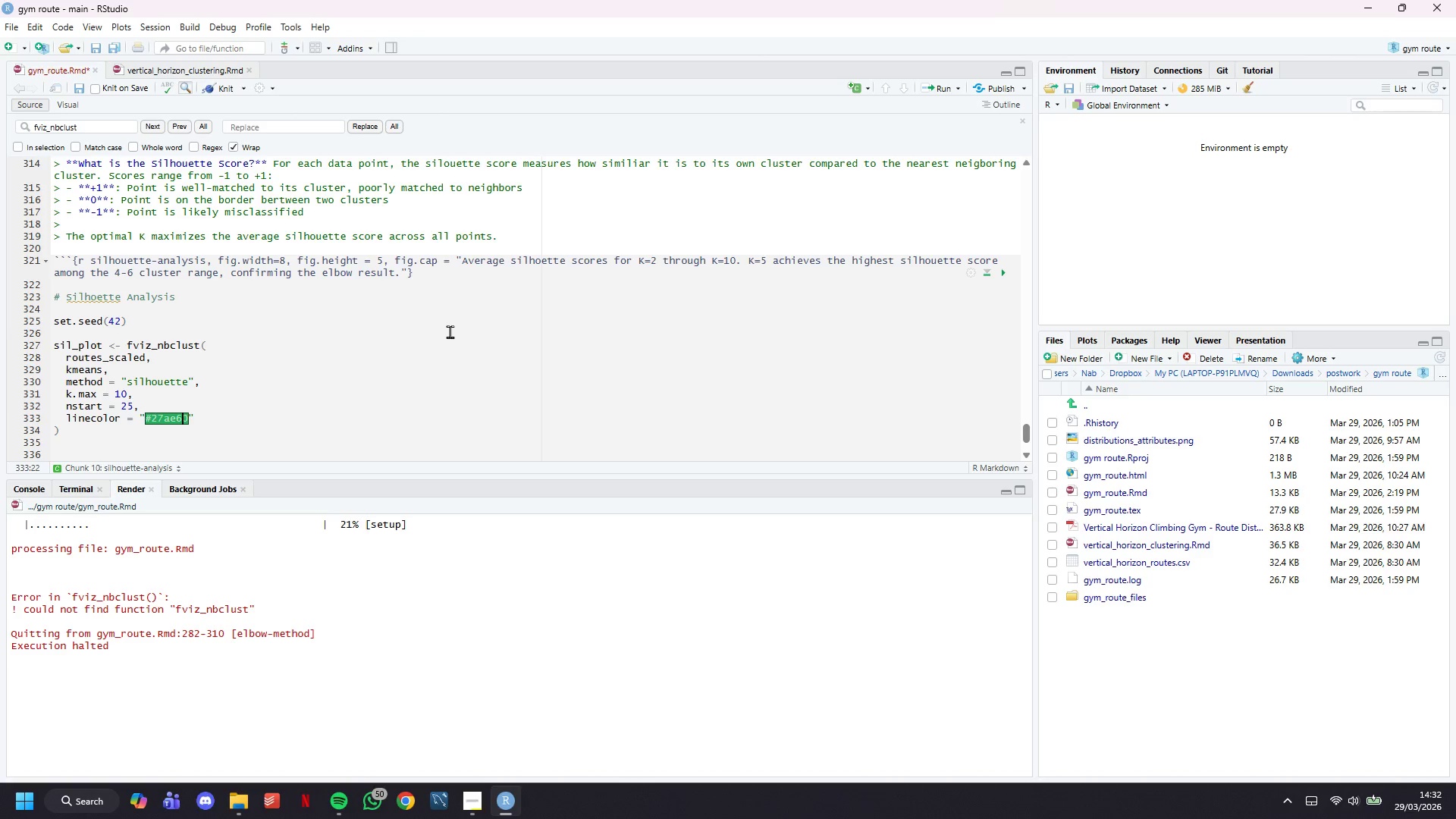 
key(ArrowRight)
 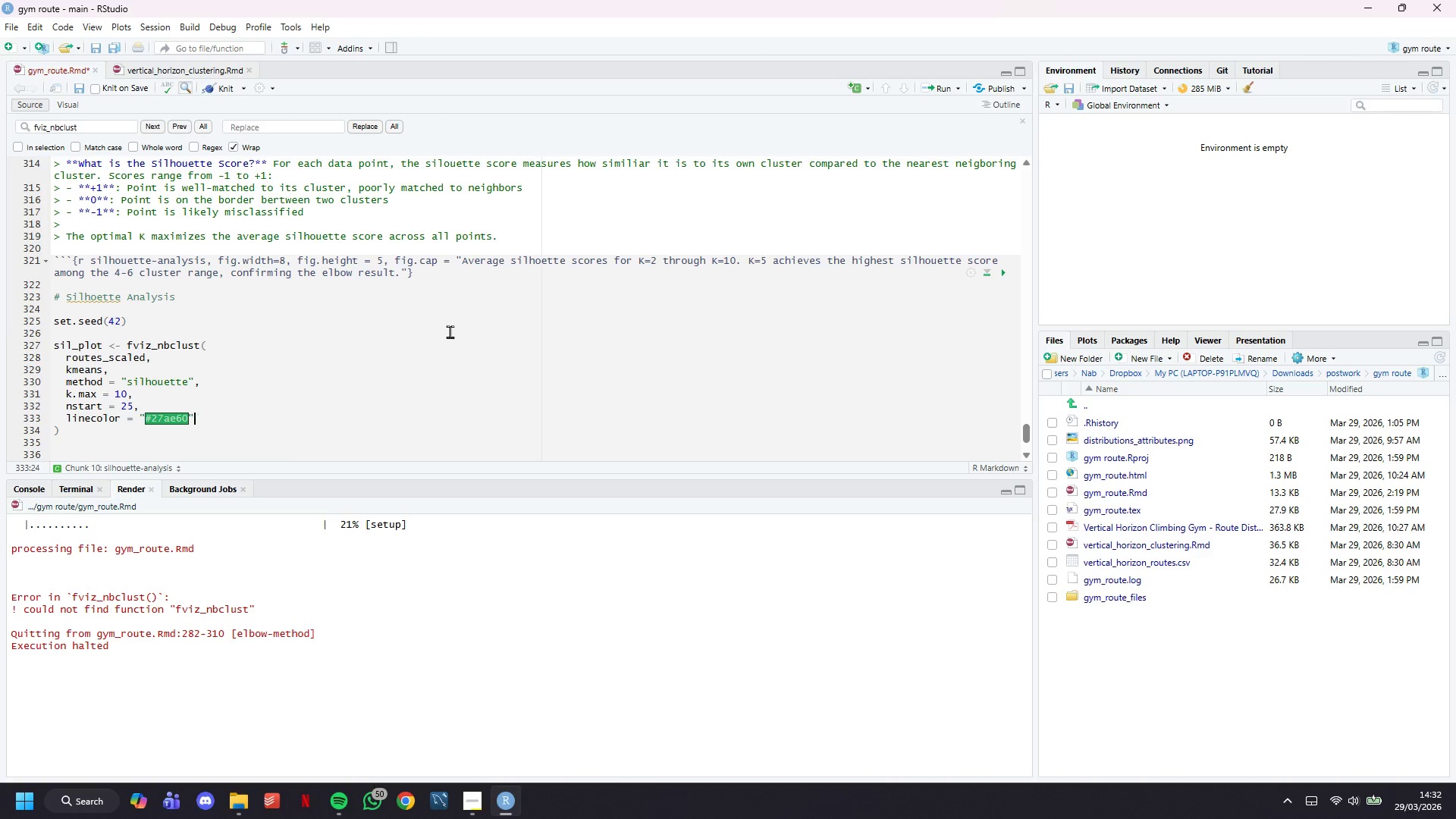 
key(ArrowRight)
 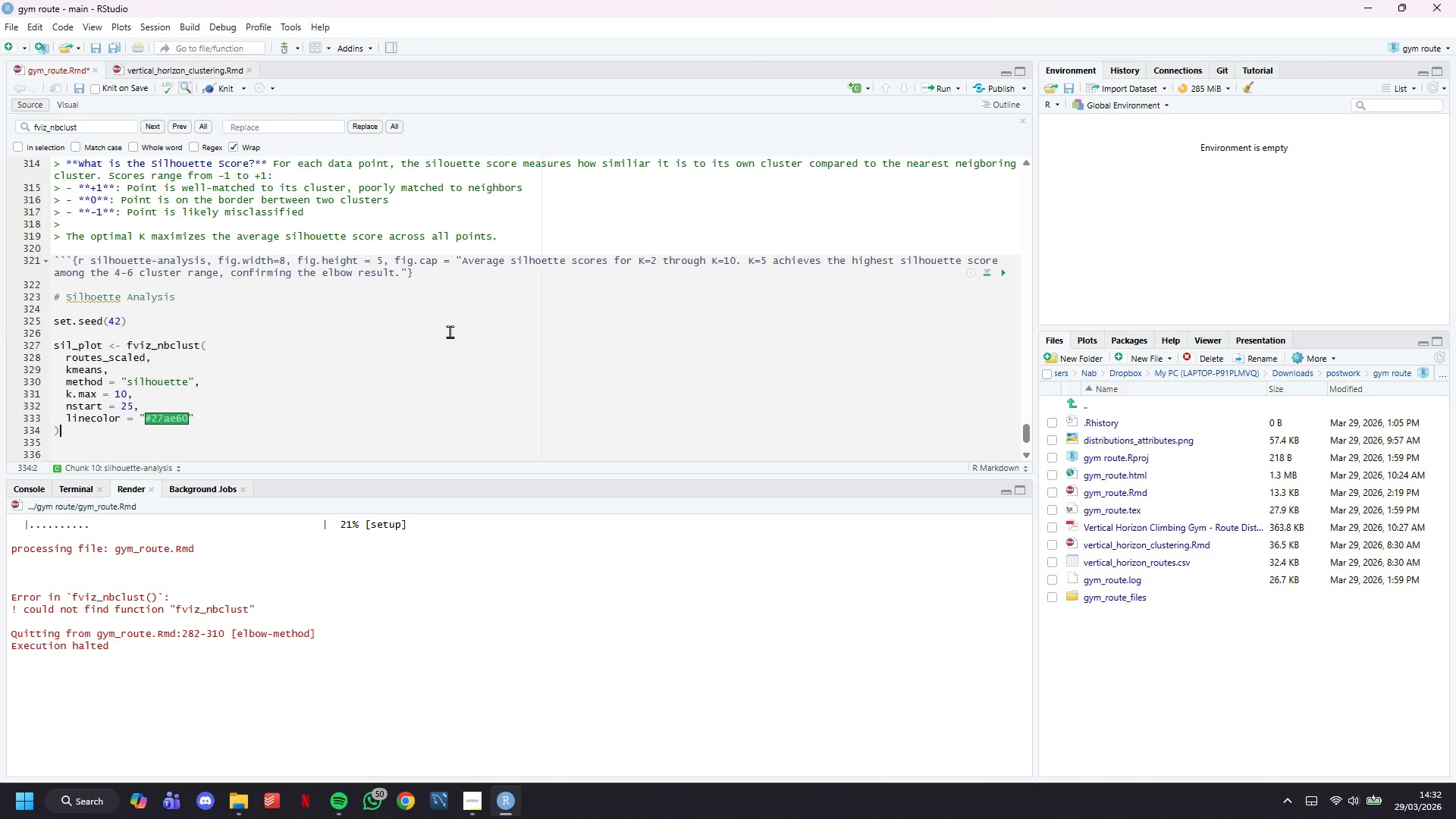 
key(ArrowDown)
 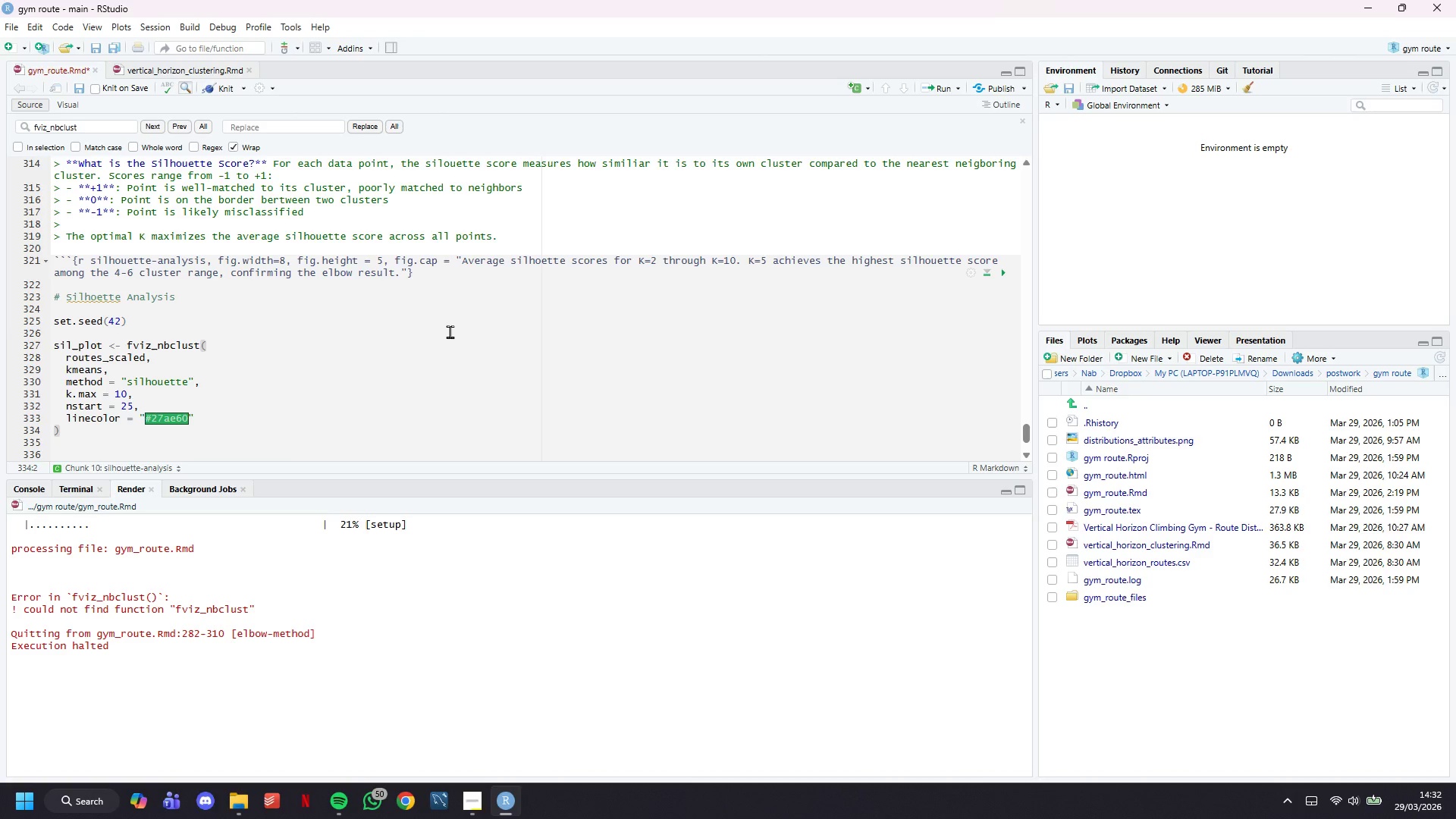 
key(Space)
 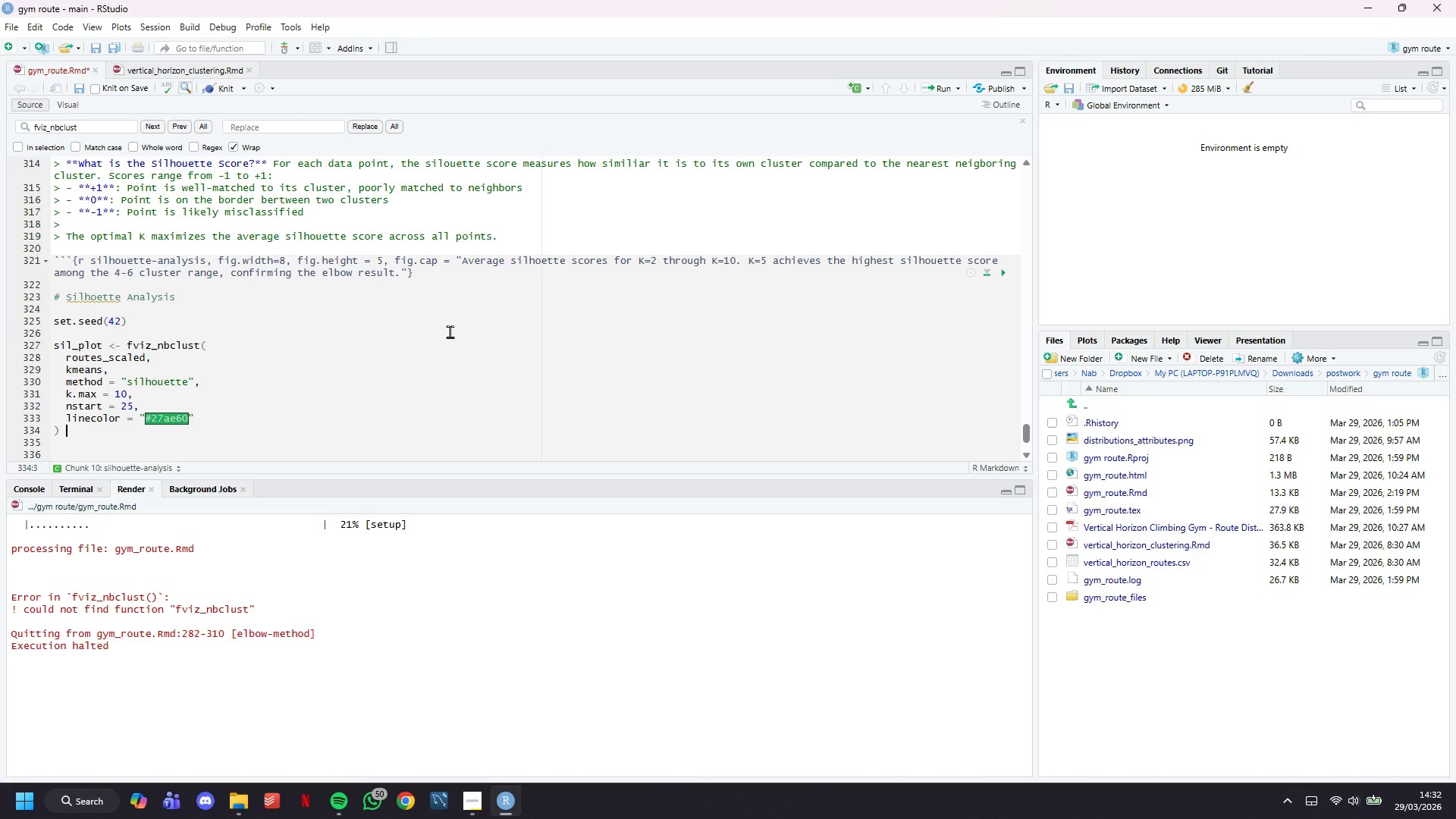 
key(Shift+Equal)
 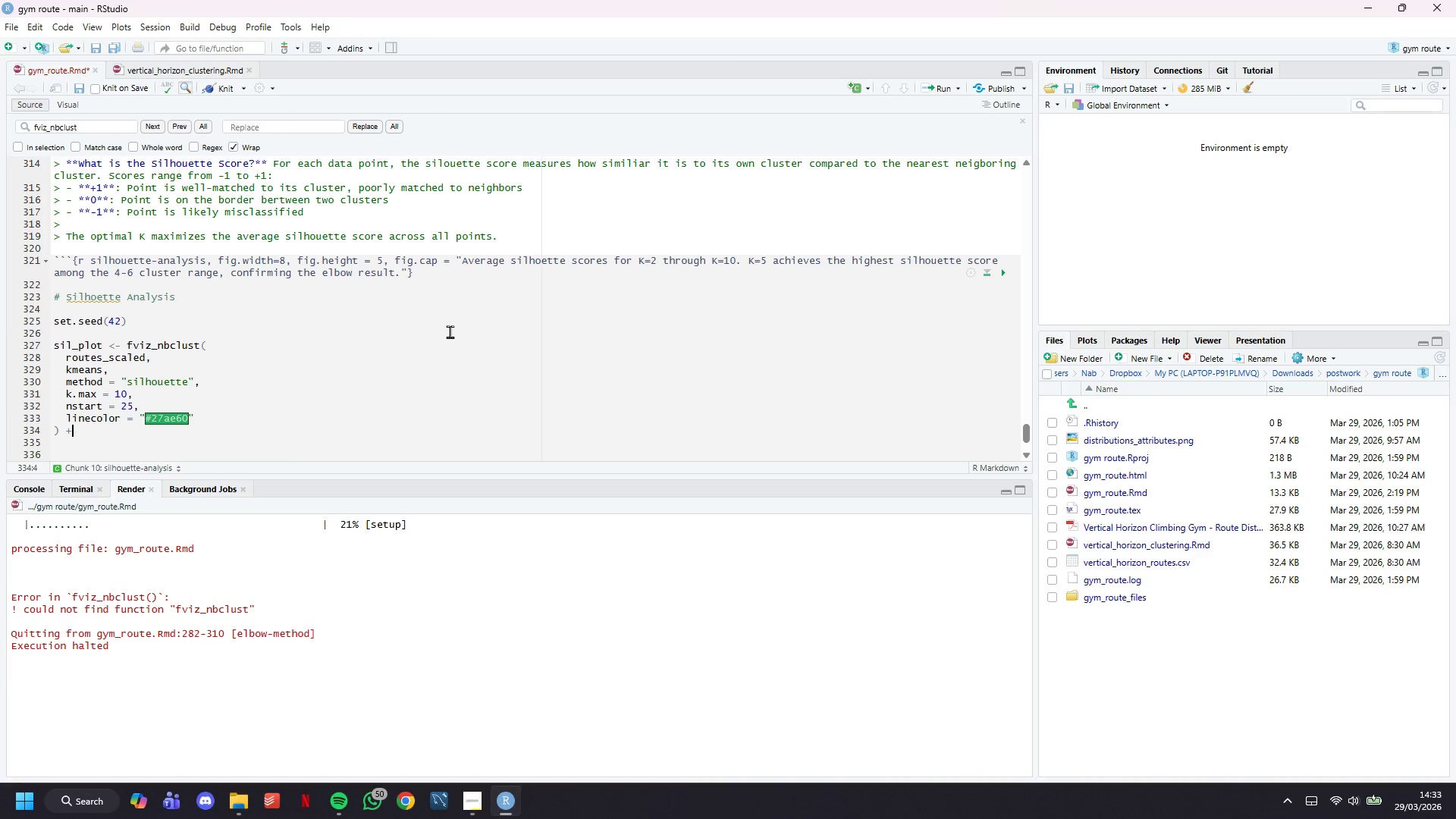 
key(Enter)
 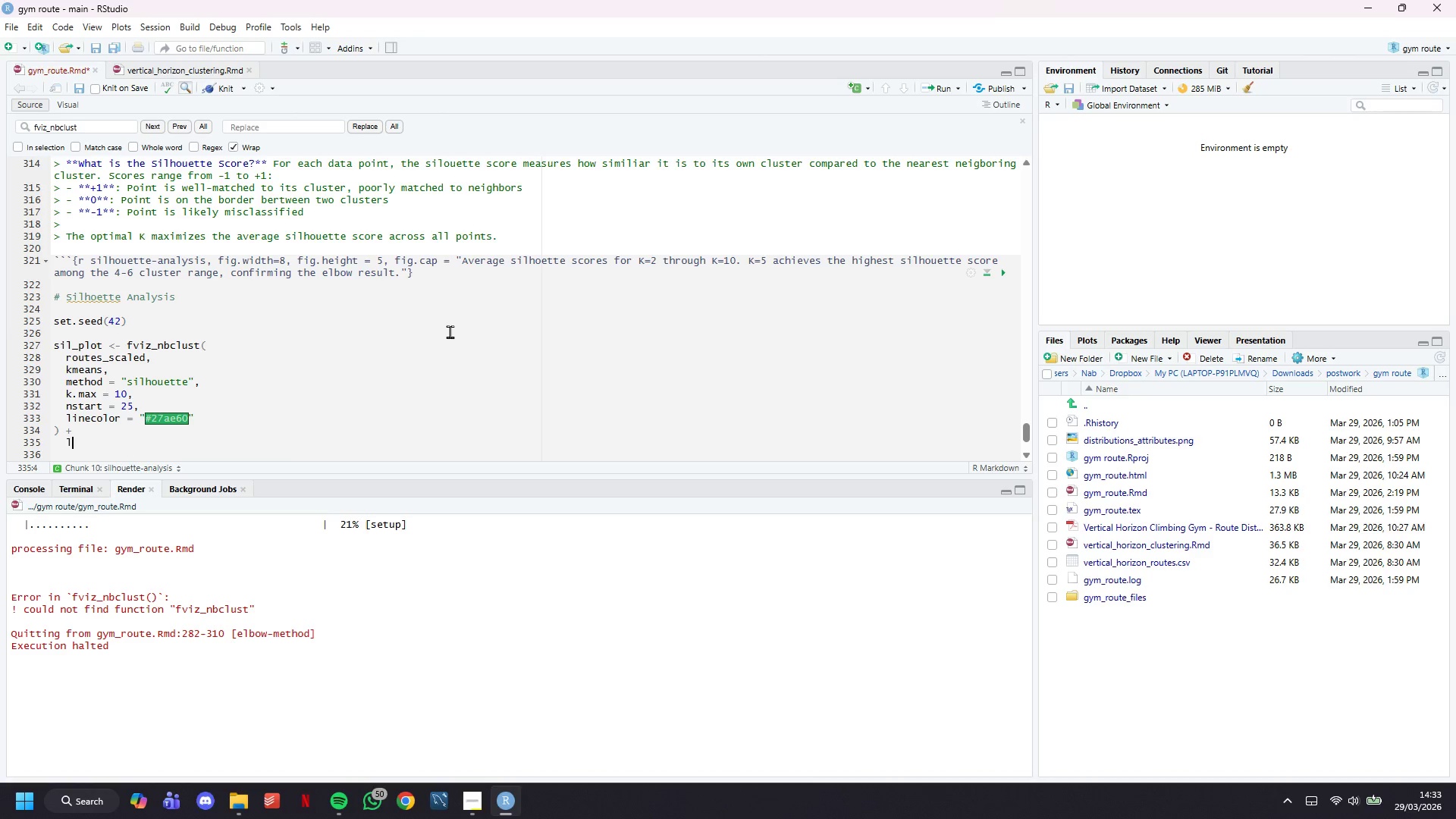 
type(labs()
 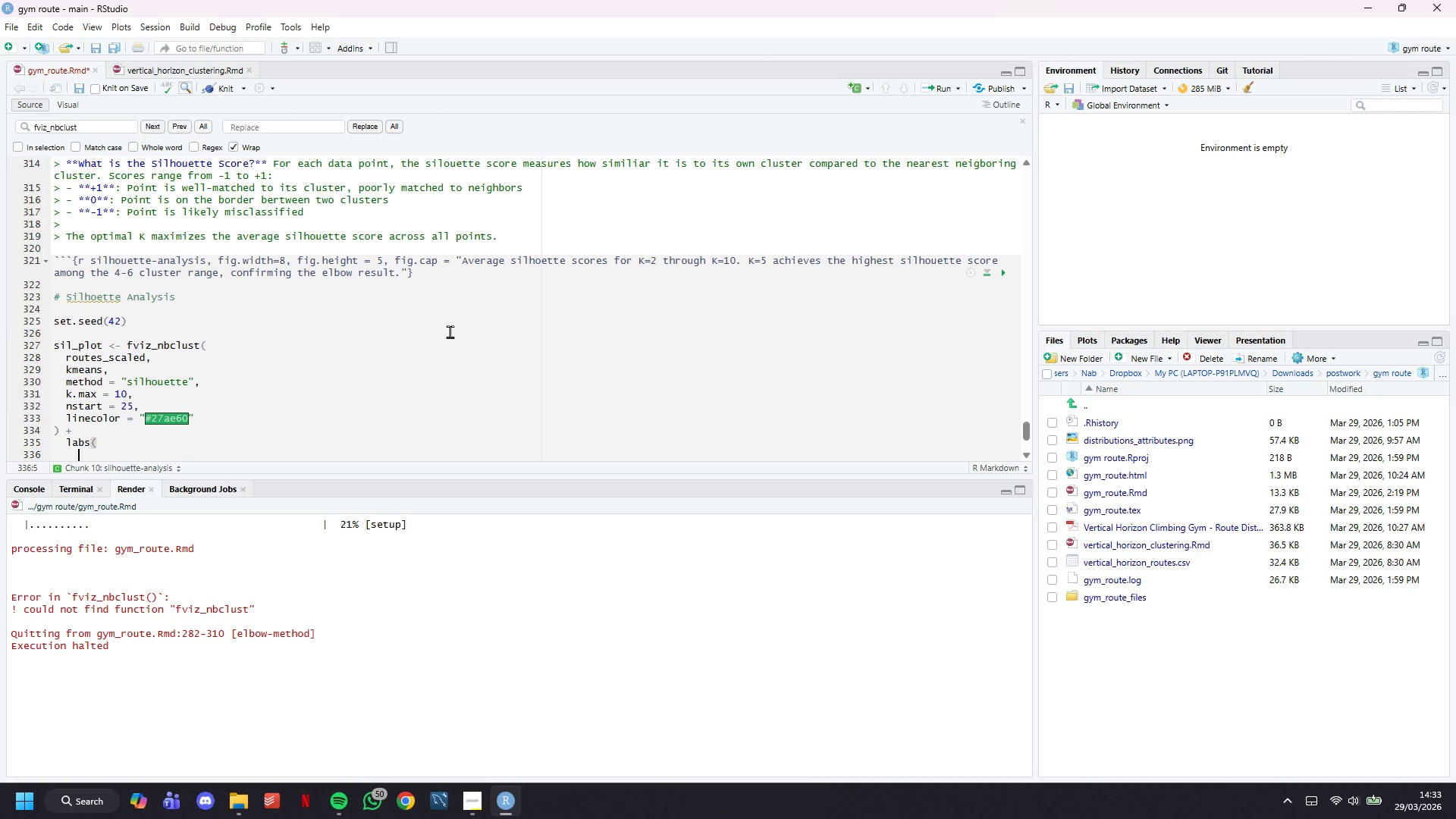 
key(Enter)
 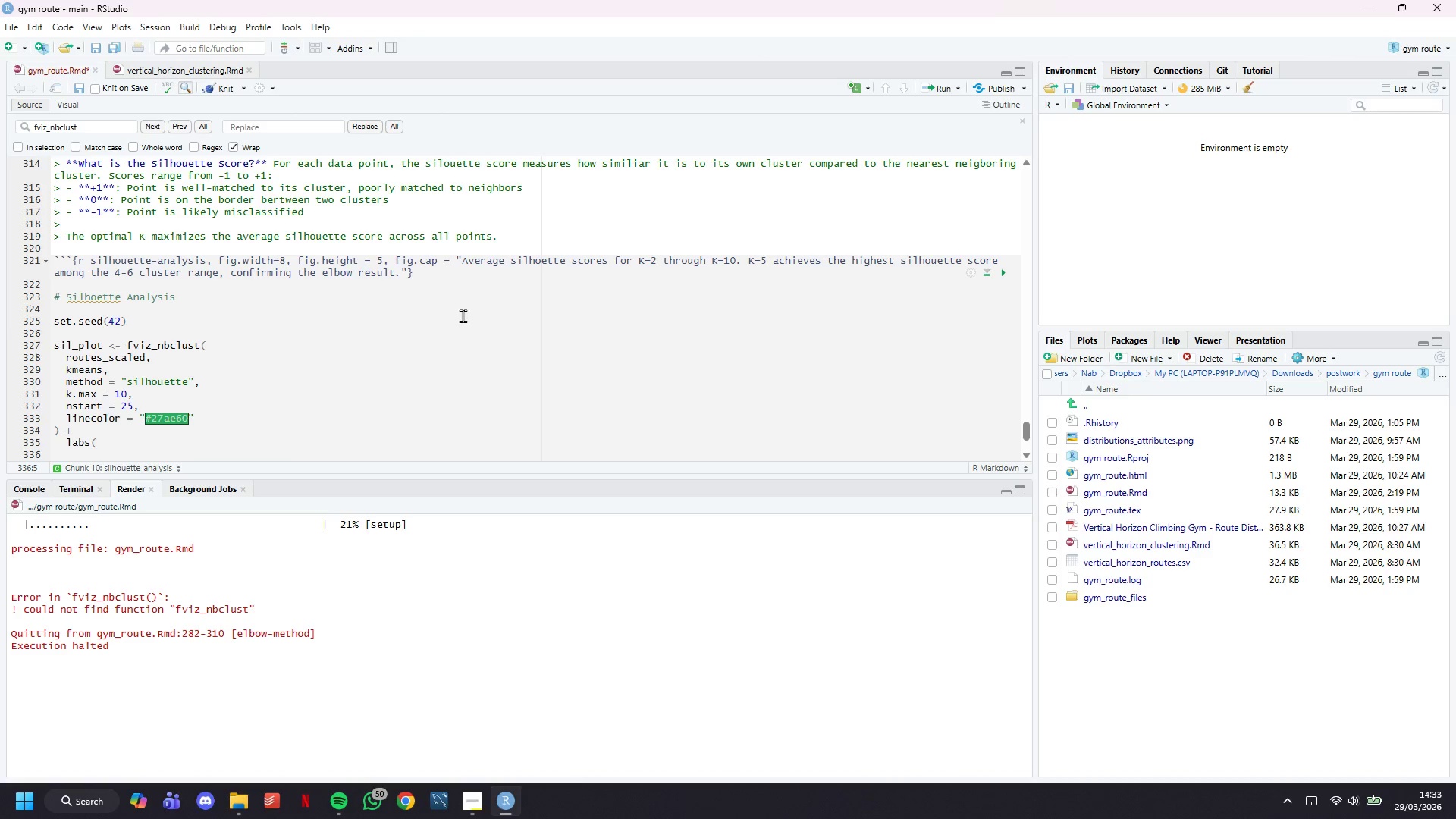 
scroll: coordinate [463, 315], scroll_direction: down, amount: 6.0
 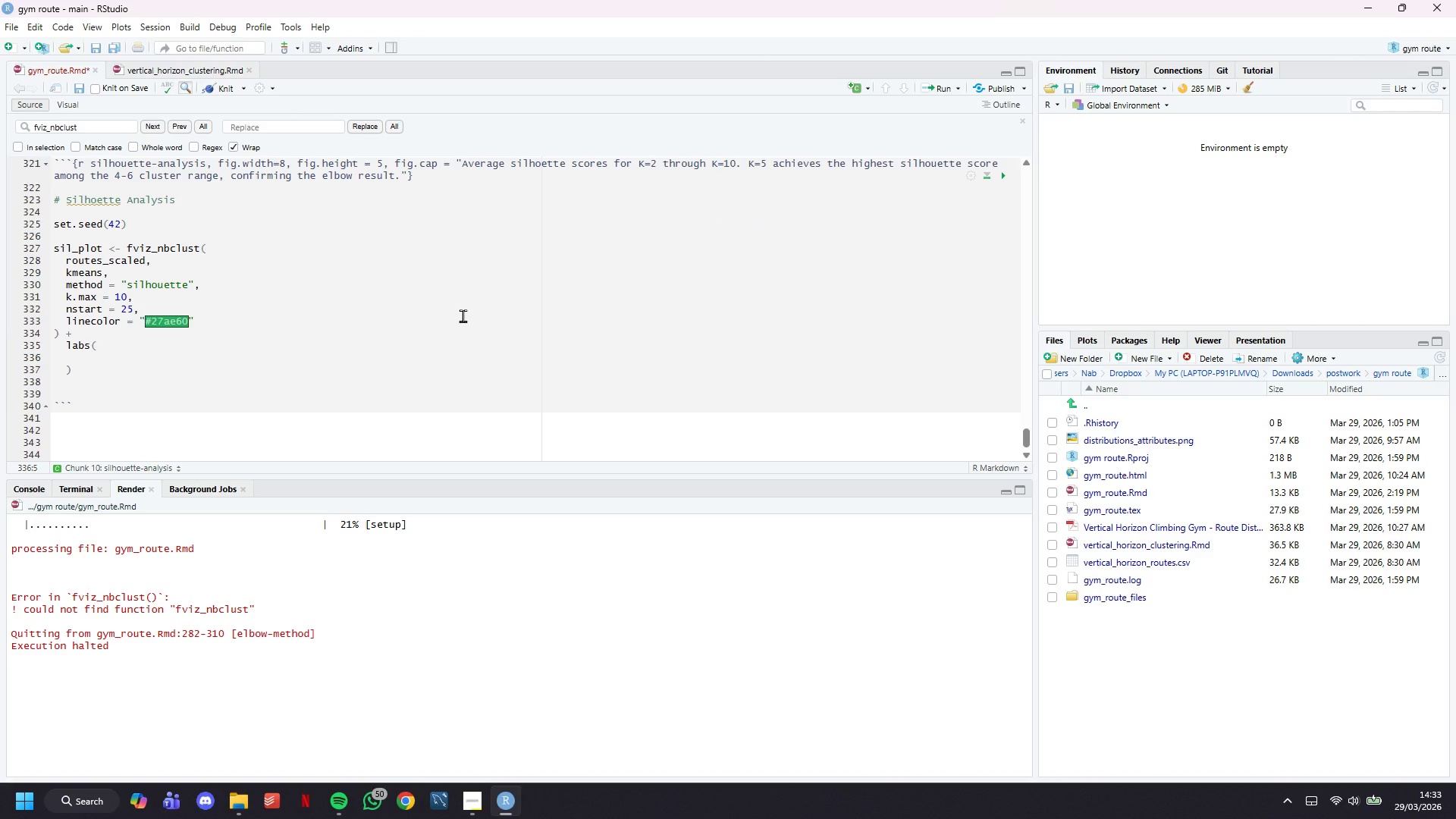 
type(title =)
key(Backspace)
type( )
key(Backspace)
key(Backspace)
type( = "So)
key(Backspace)
type(ilhoette Analysis - Cluster Cohesion & Speration)
 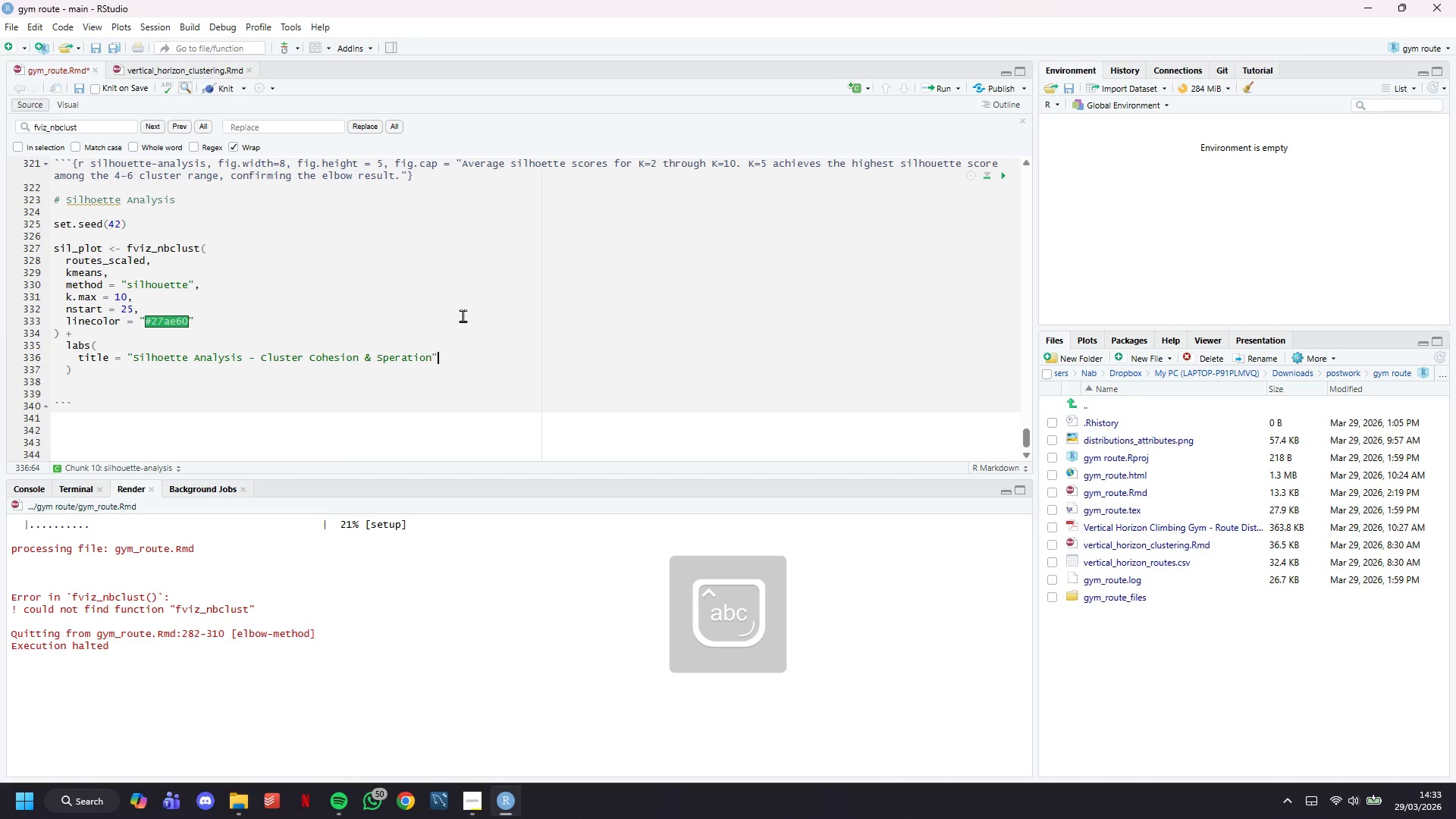 
key(ArrowRight)
 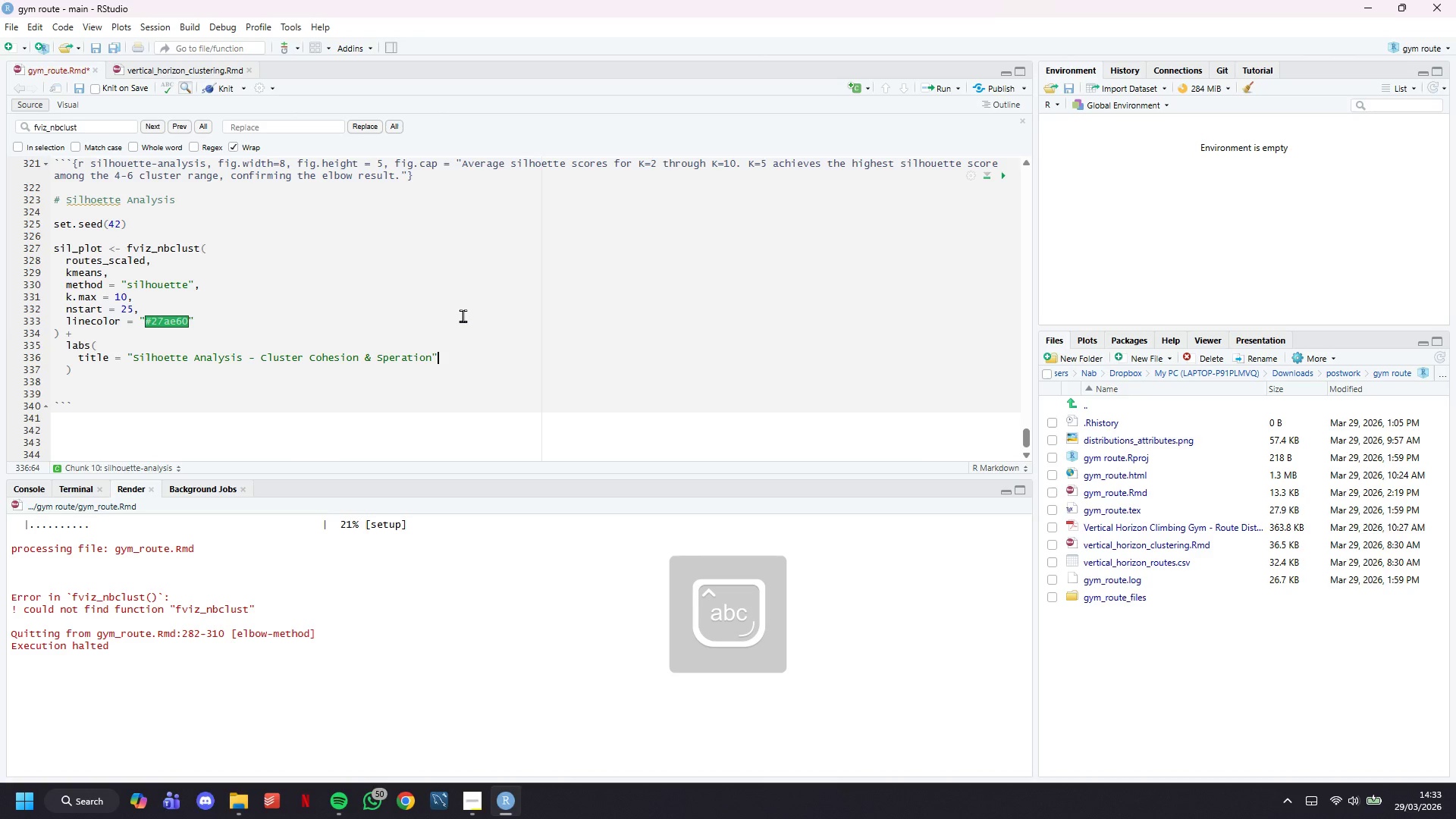 
key(Comma)
 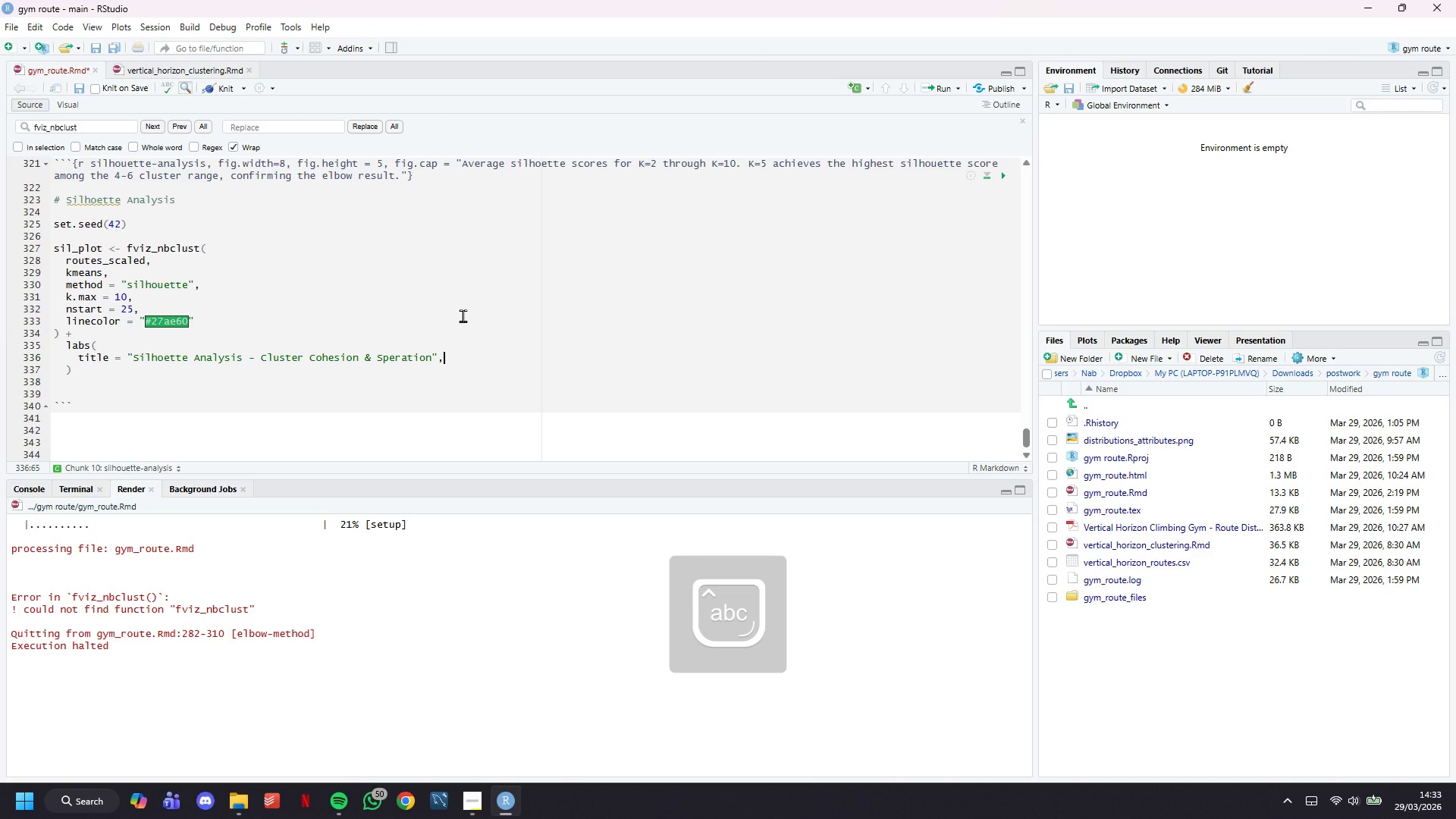 
key(Enter)
 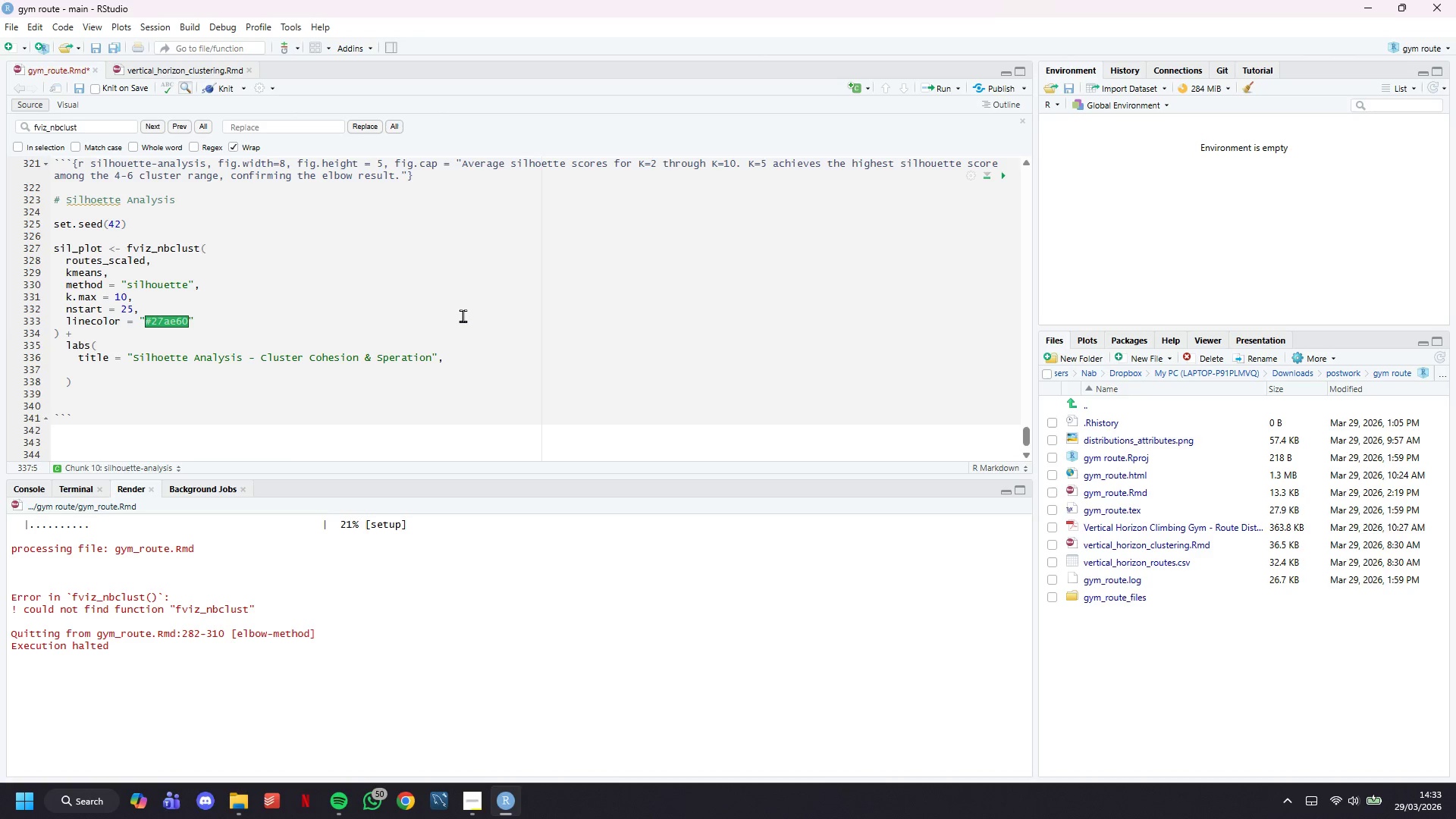 
type(subtitle )
key(Backspace)
type( = "Higher e)
key(Backspace)
type(average silhouette = more distic)
key(Backspace)
type(nct, well-spe)
key(Backspace)
key(Backspace)
type(eperated clsuters)
 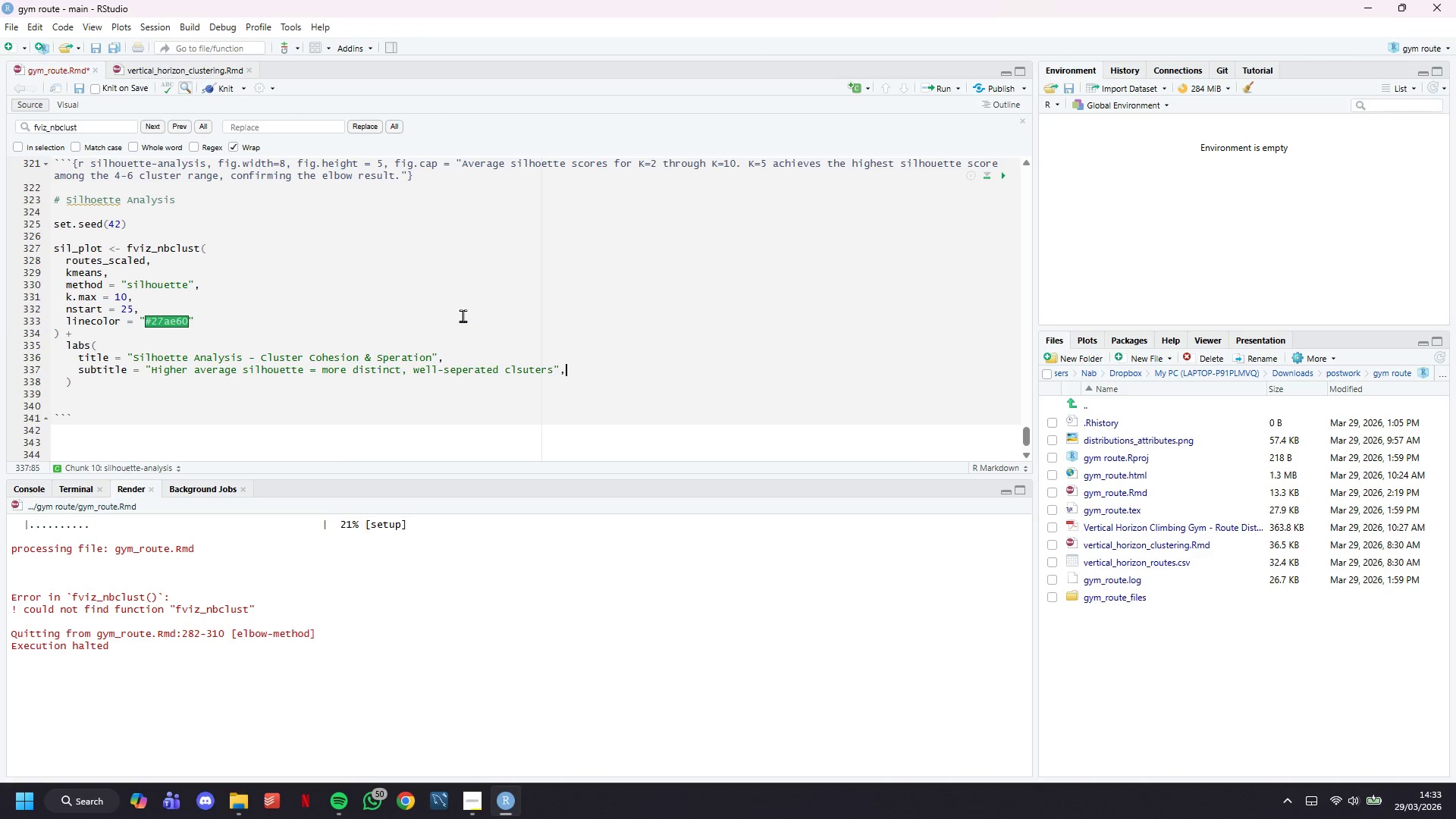 
 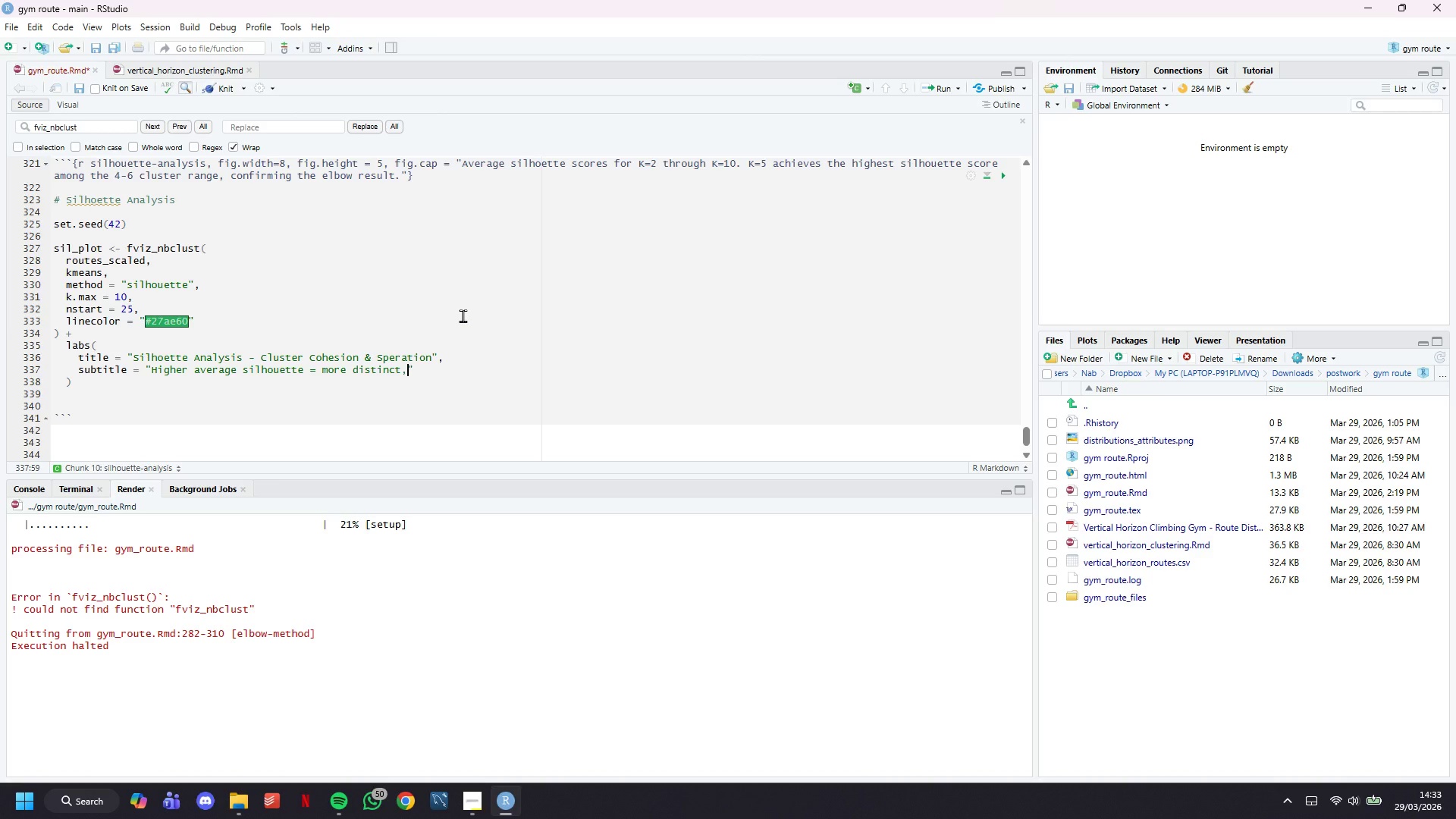 
key(ArrowRight)
 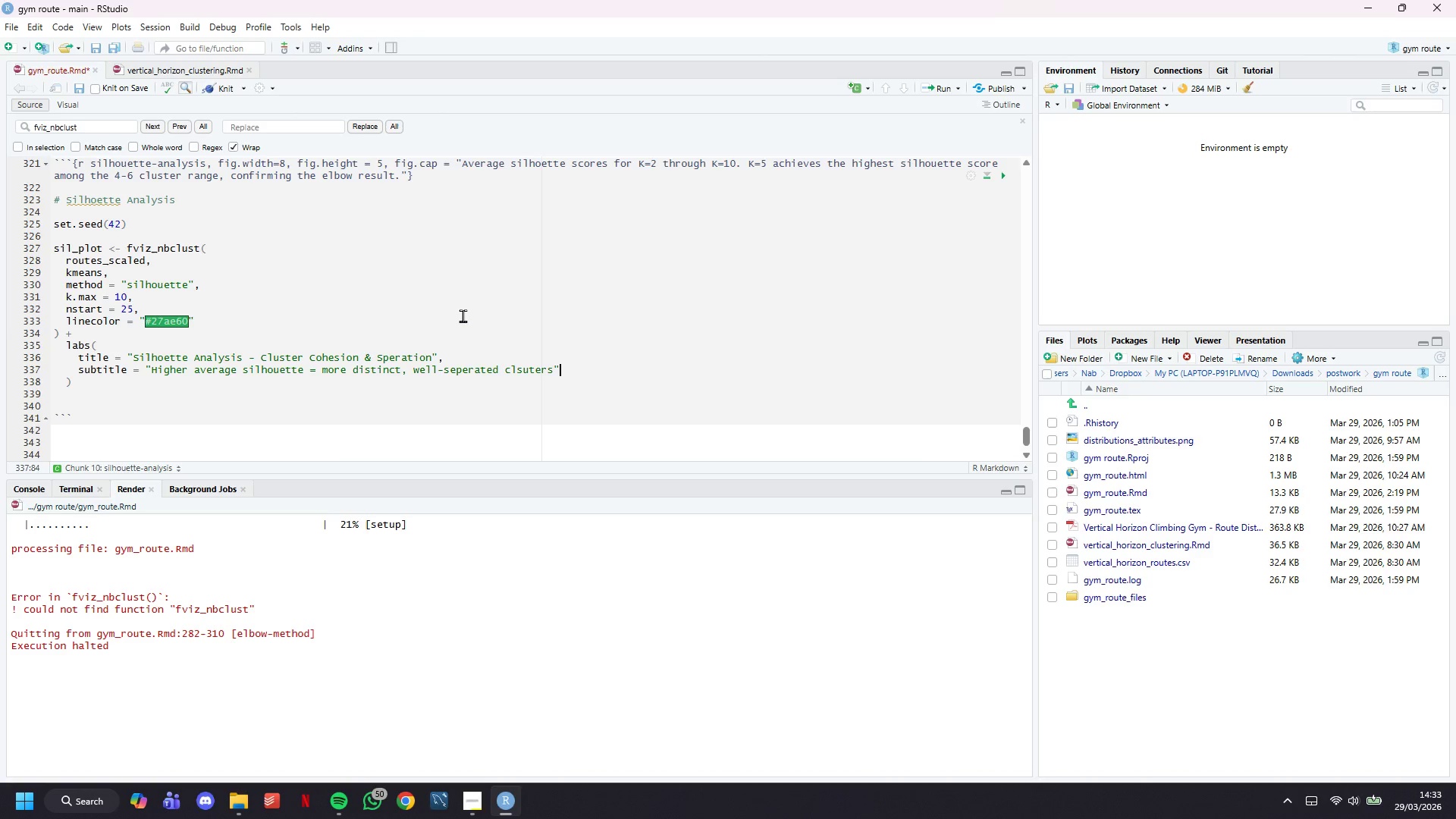 
key(Comma)
 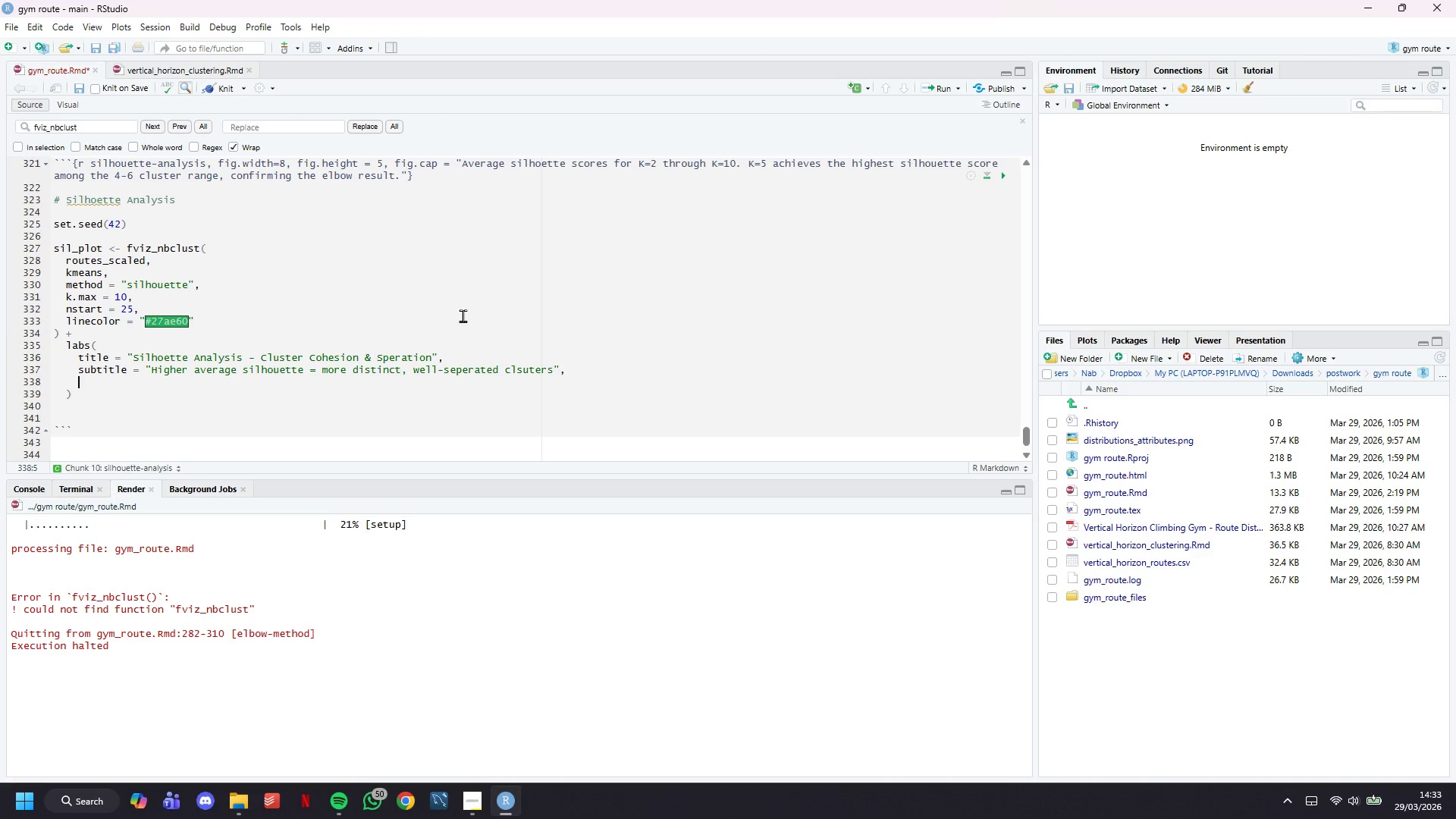 
key(Enter)
 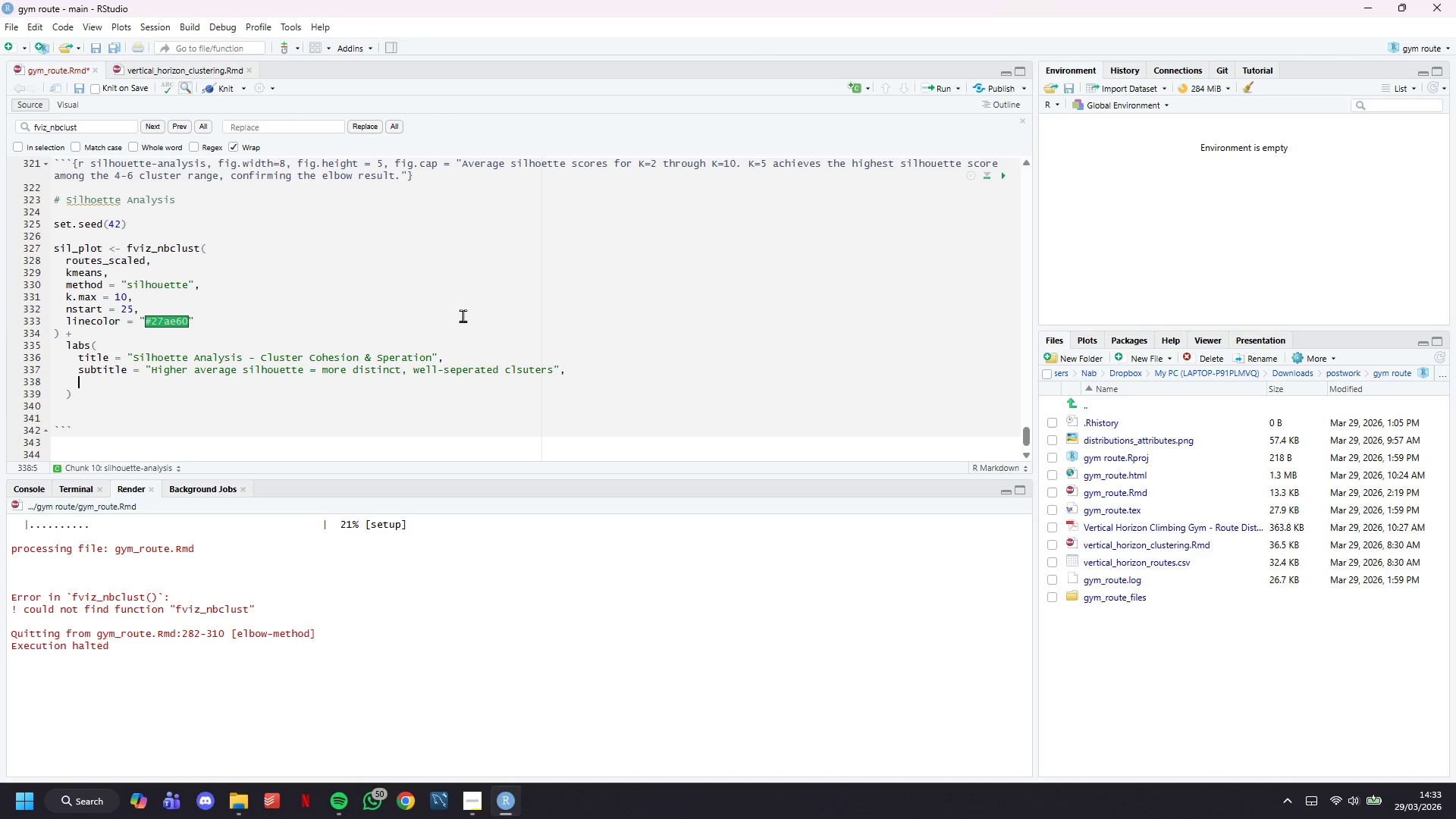 
type(x = "Number of Clusters (K))
 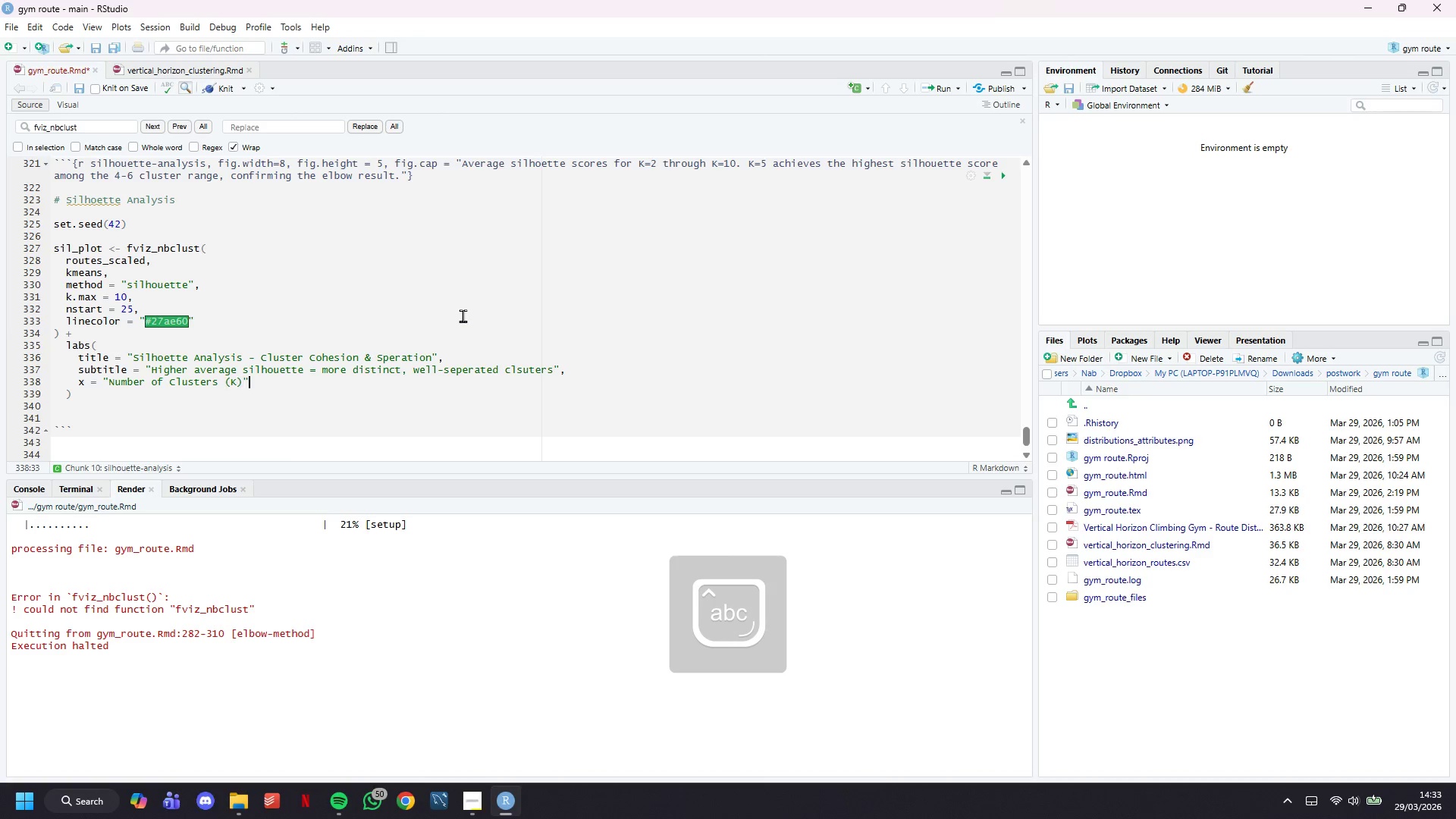 
 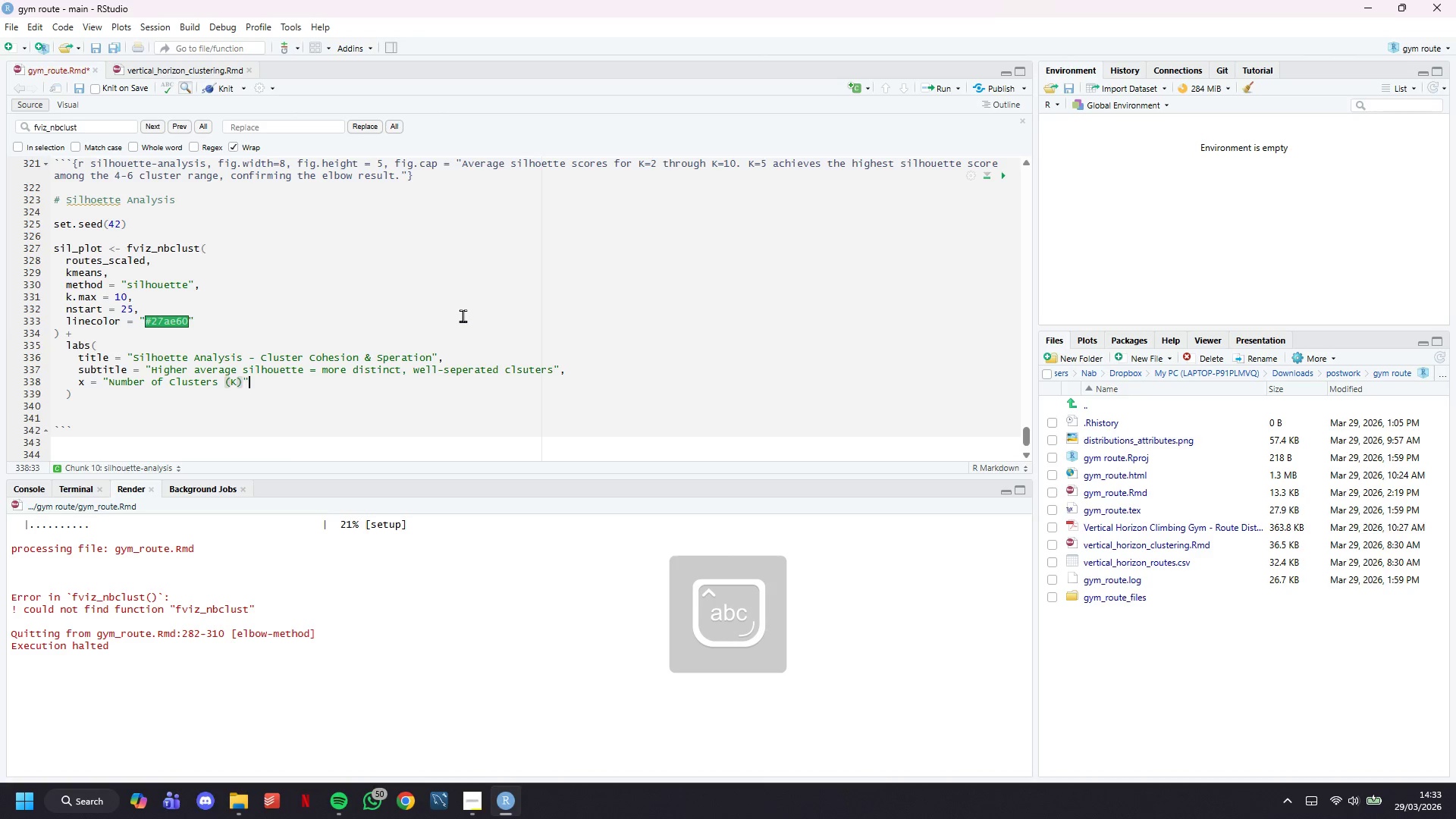 
key(ArrowRight)
 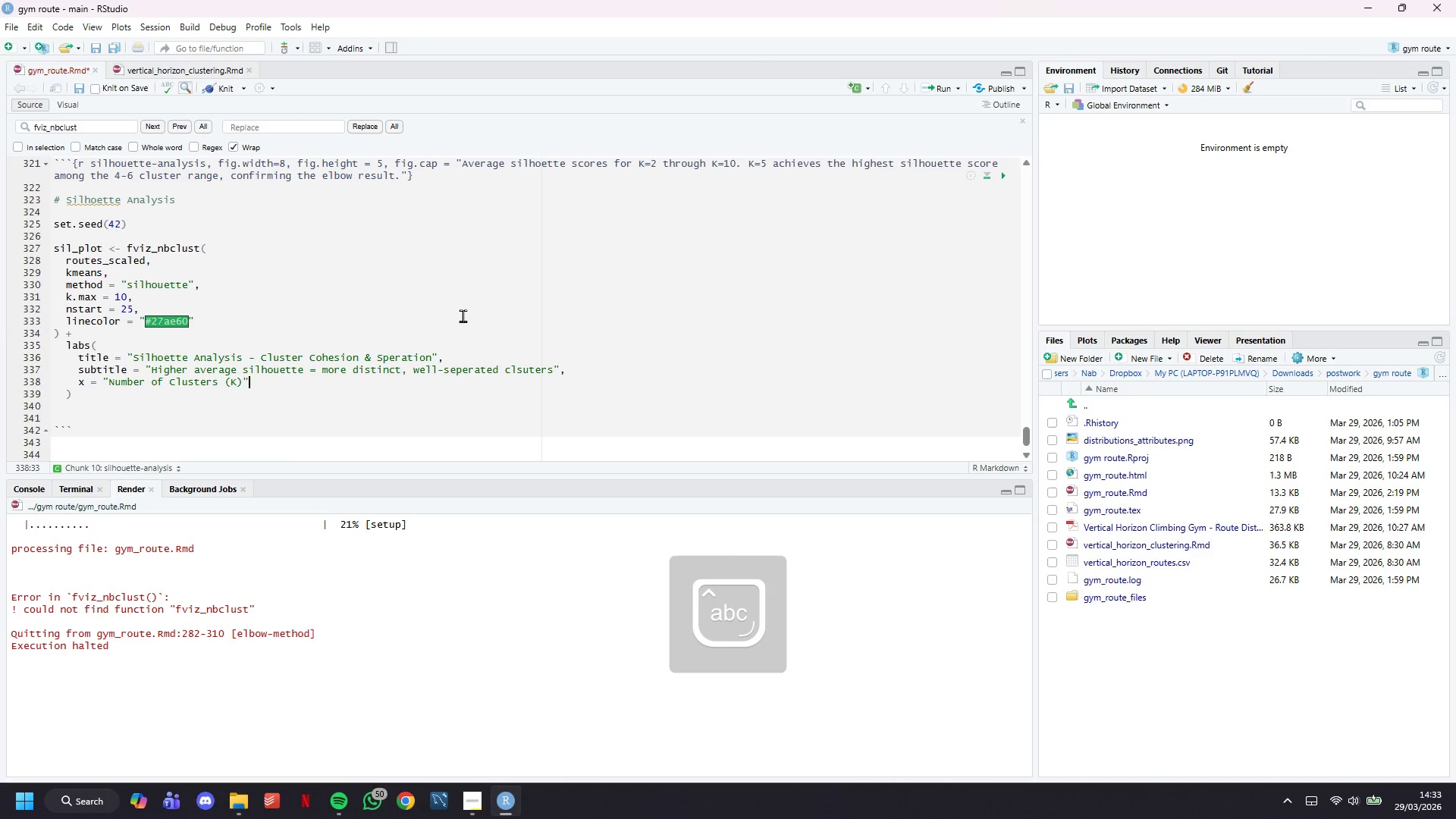 
key(Comma)
 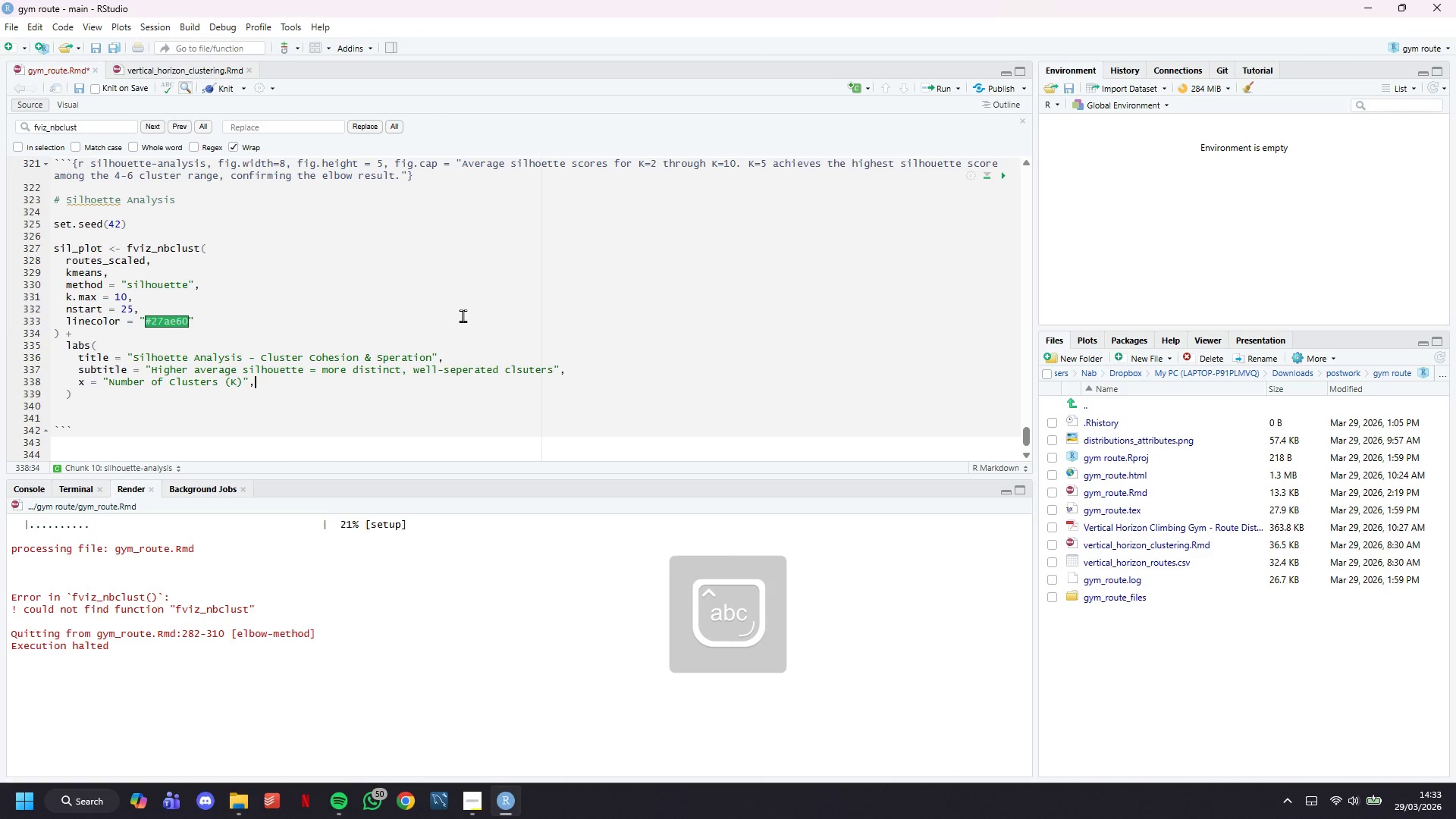 
key(Enter)
 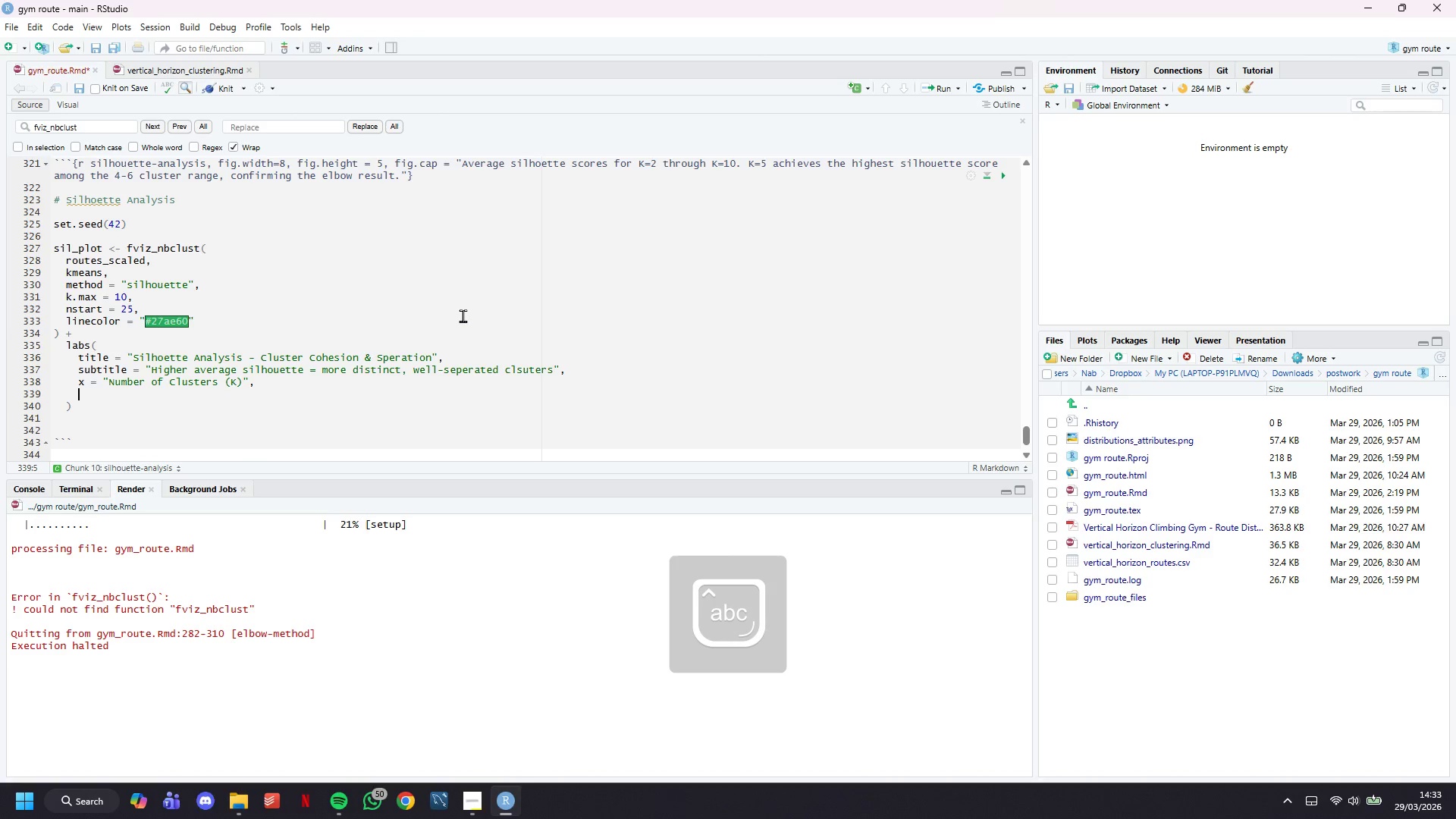 
type(y = "Average of )
key(Backspace)
key(Backspace)
key(Backspace)
type(Silhouette Width)
 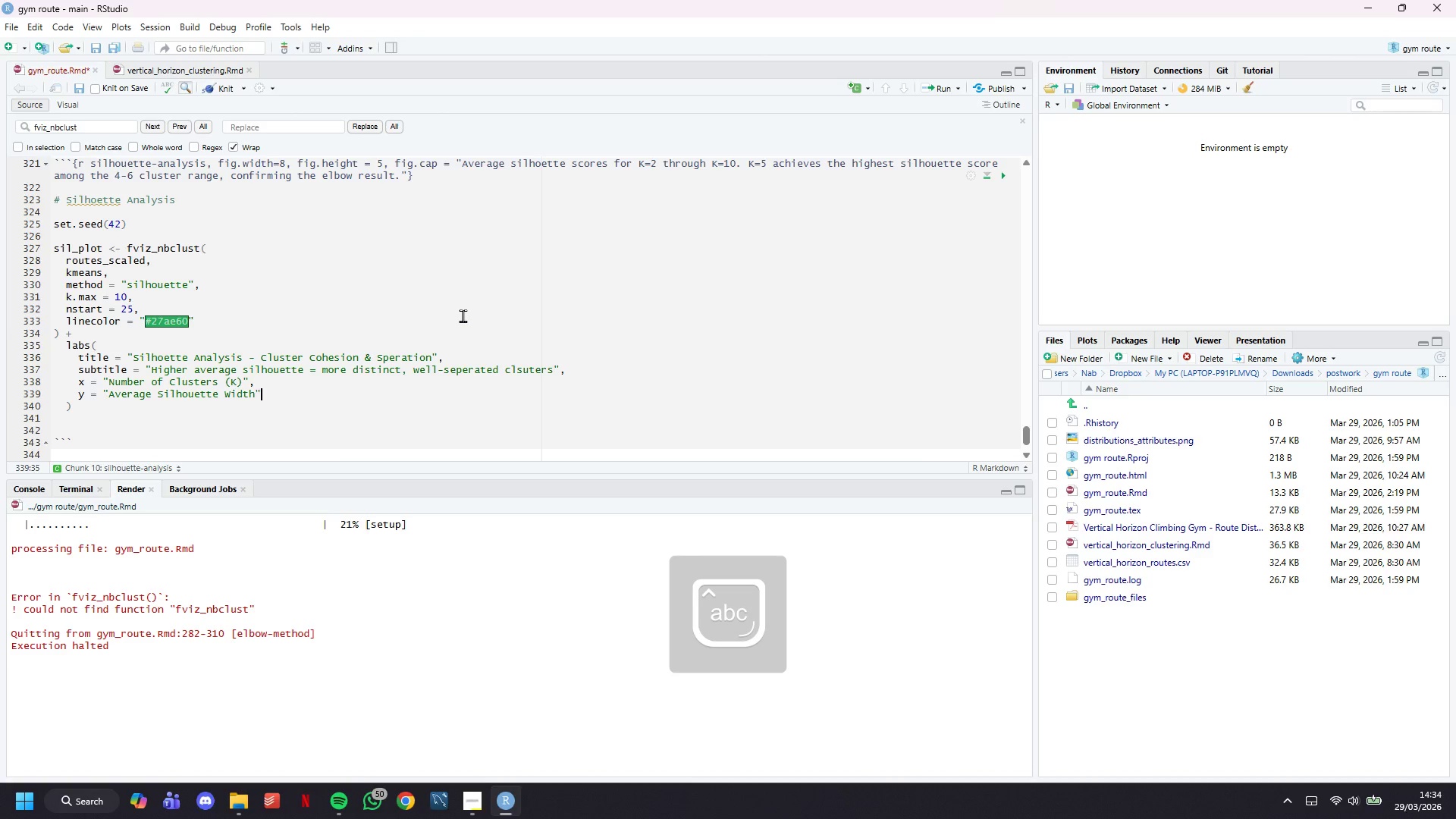 
 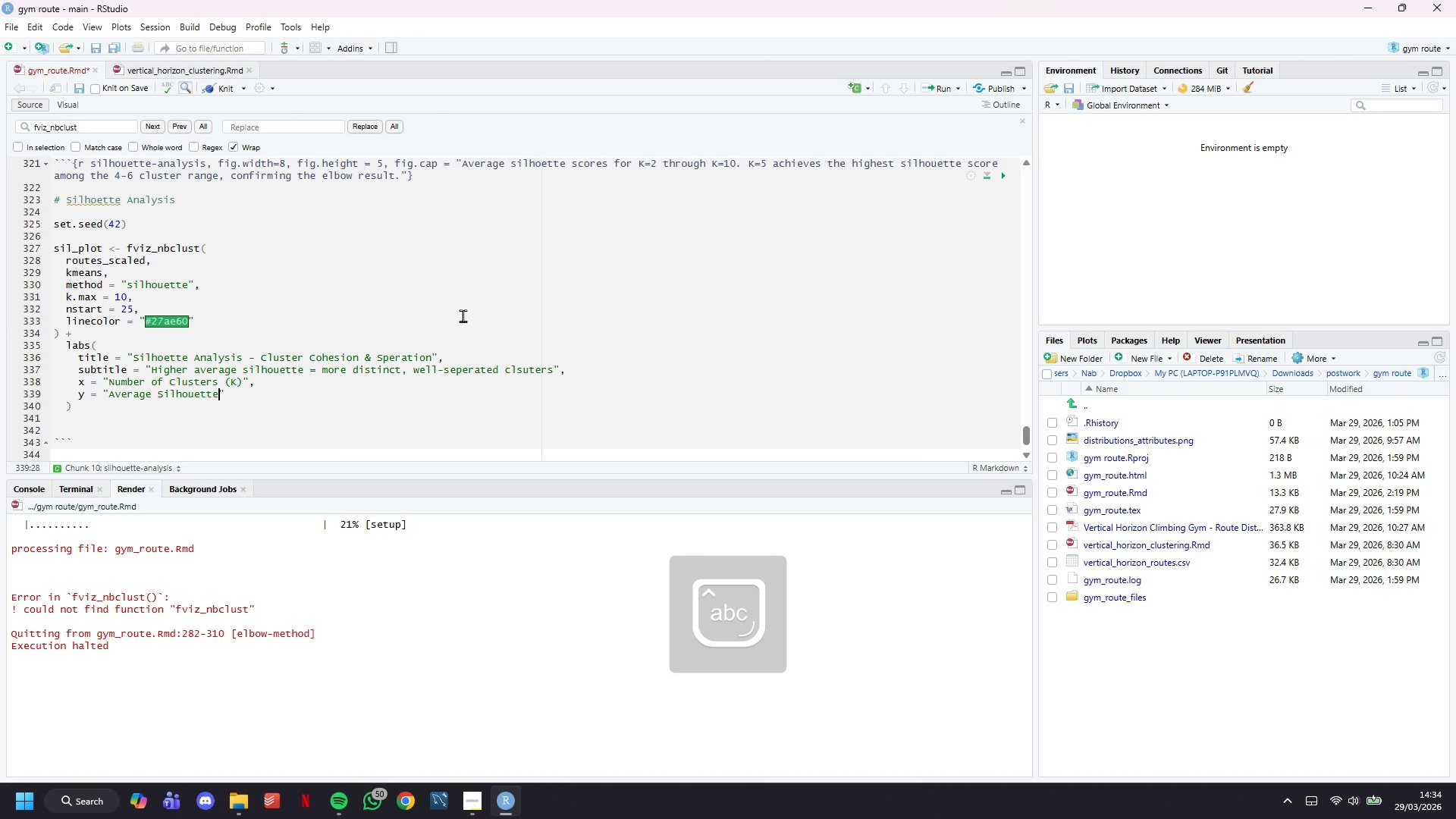 
key(ArrowRight)
 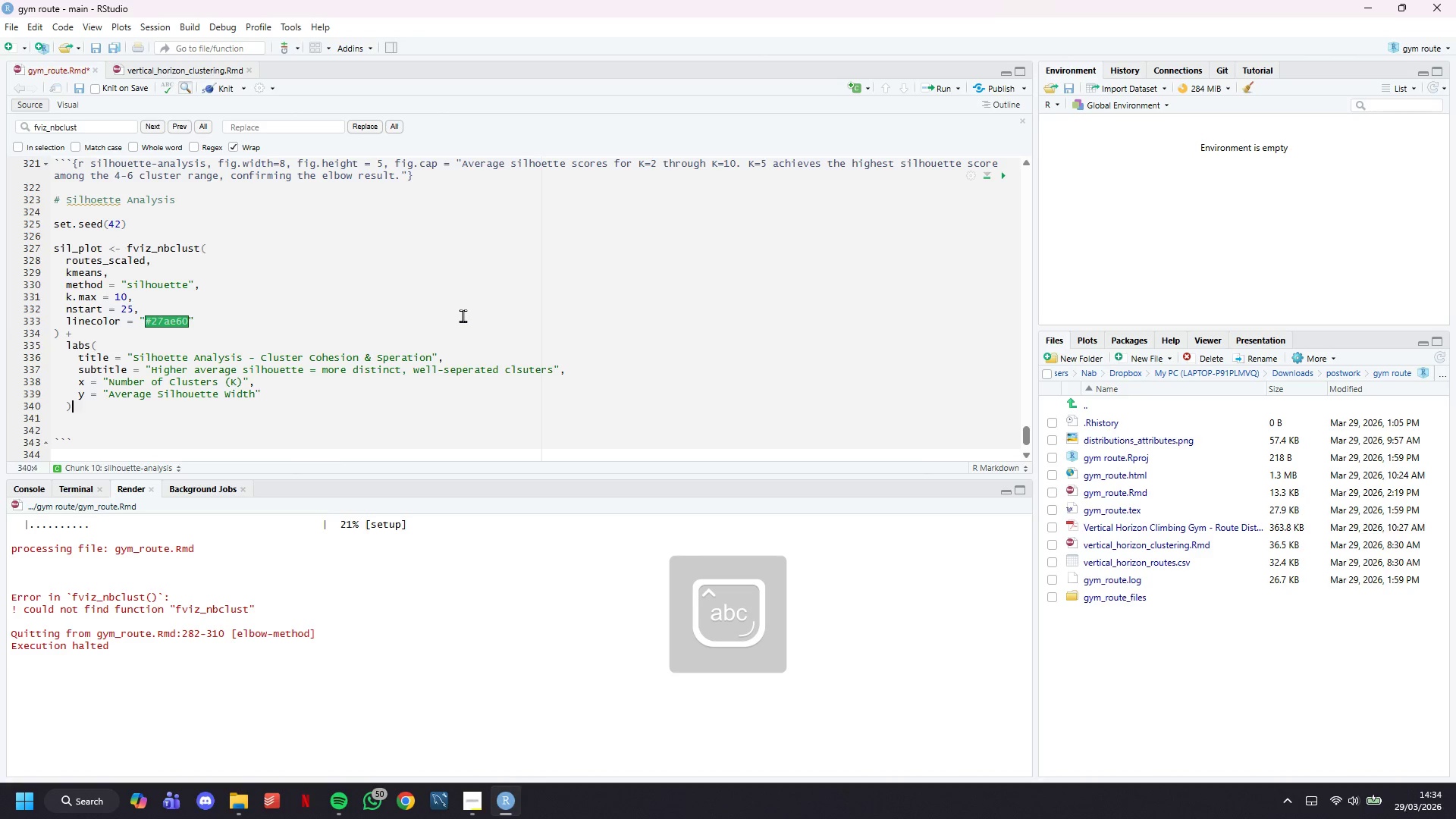 
key(ArrowDown)
 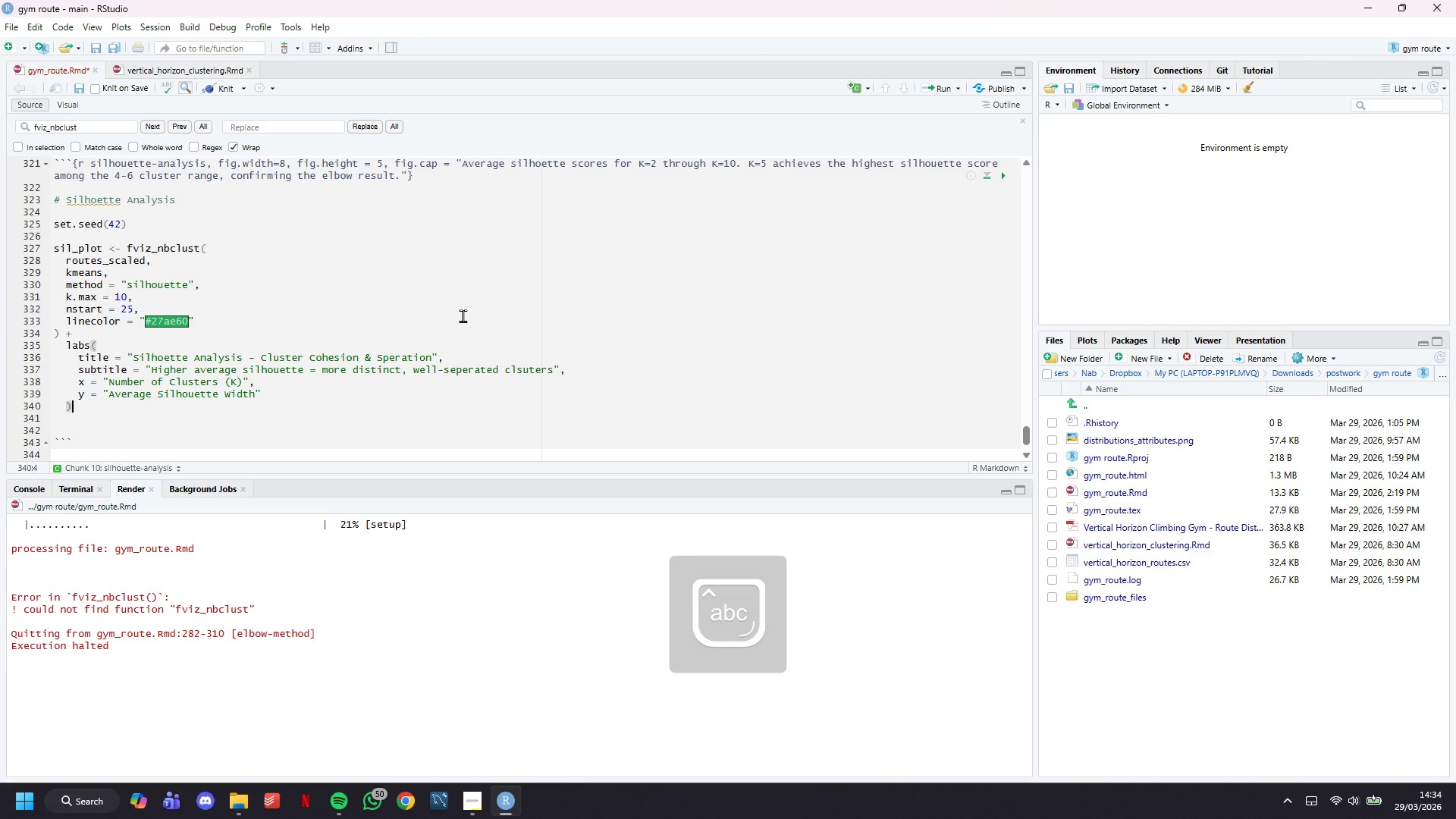 
key(Space)
 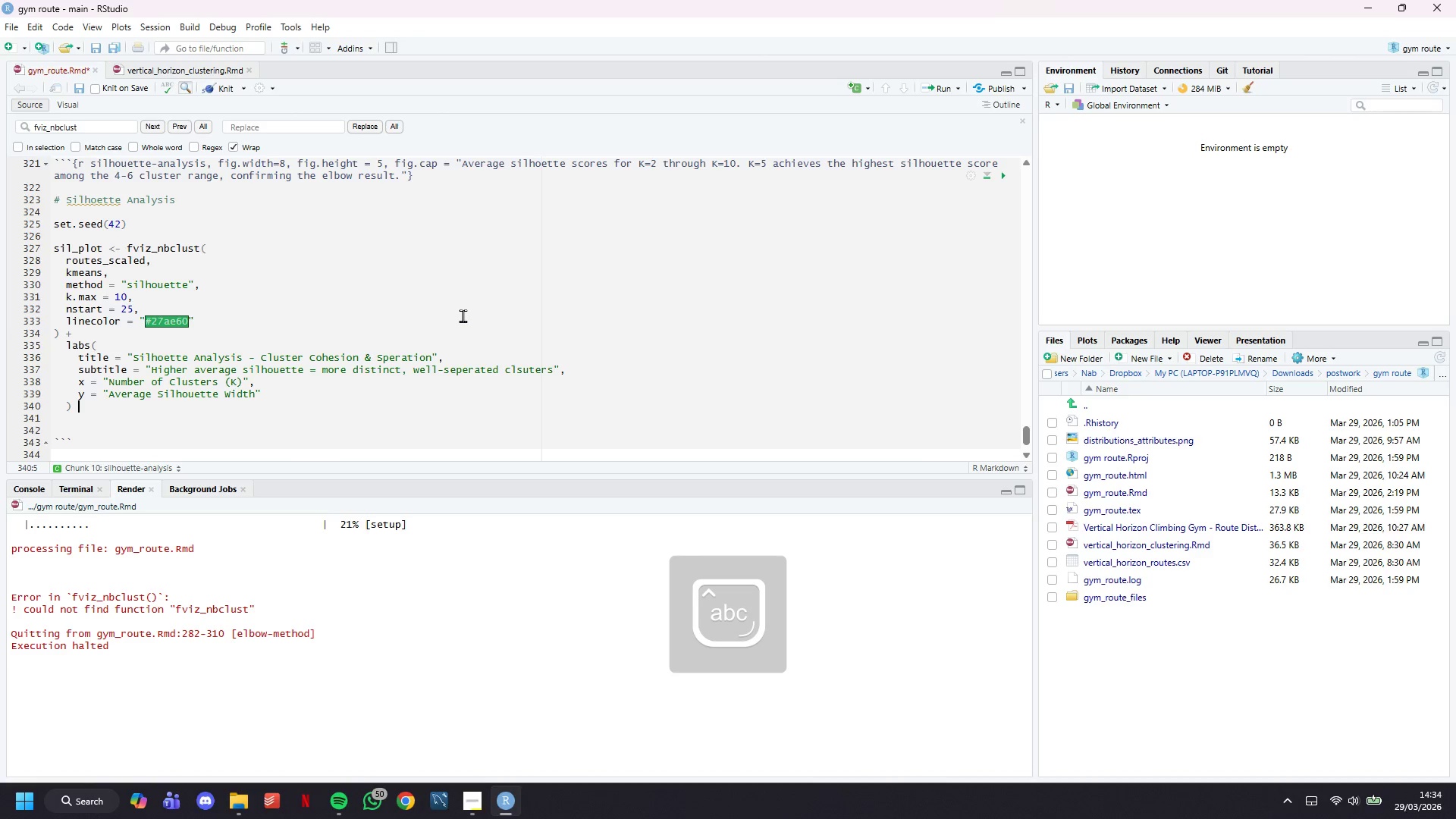 
key(Shift+Equal)
 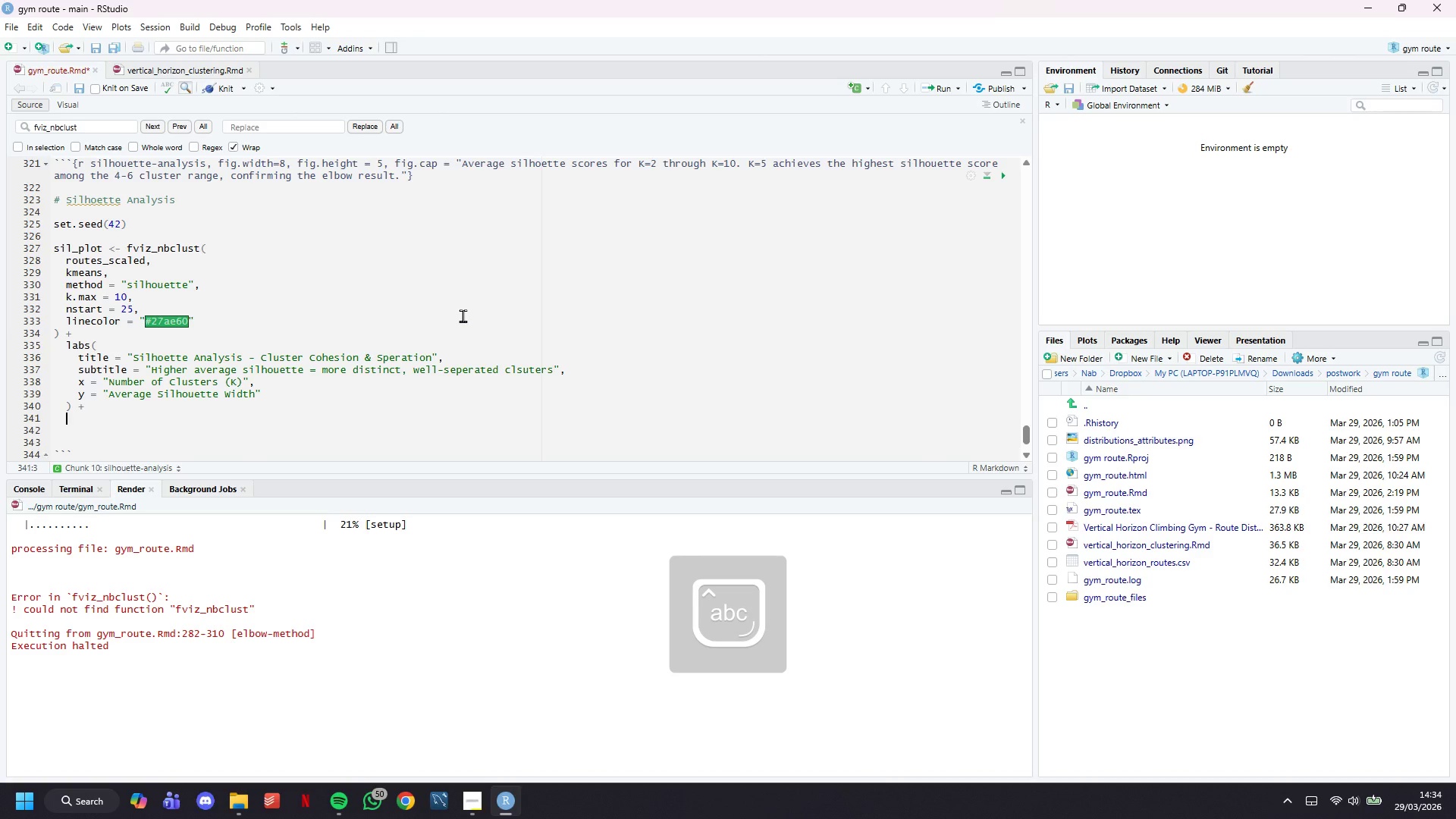 
key(Enter)
 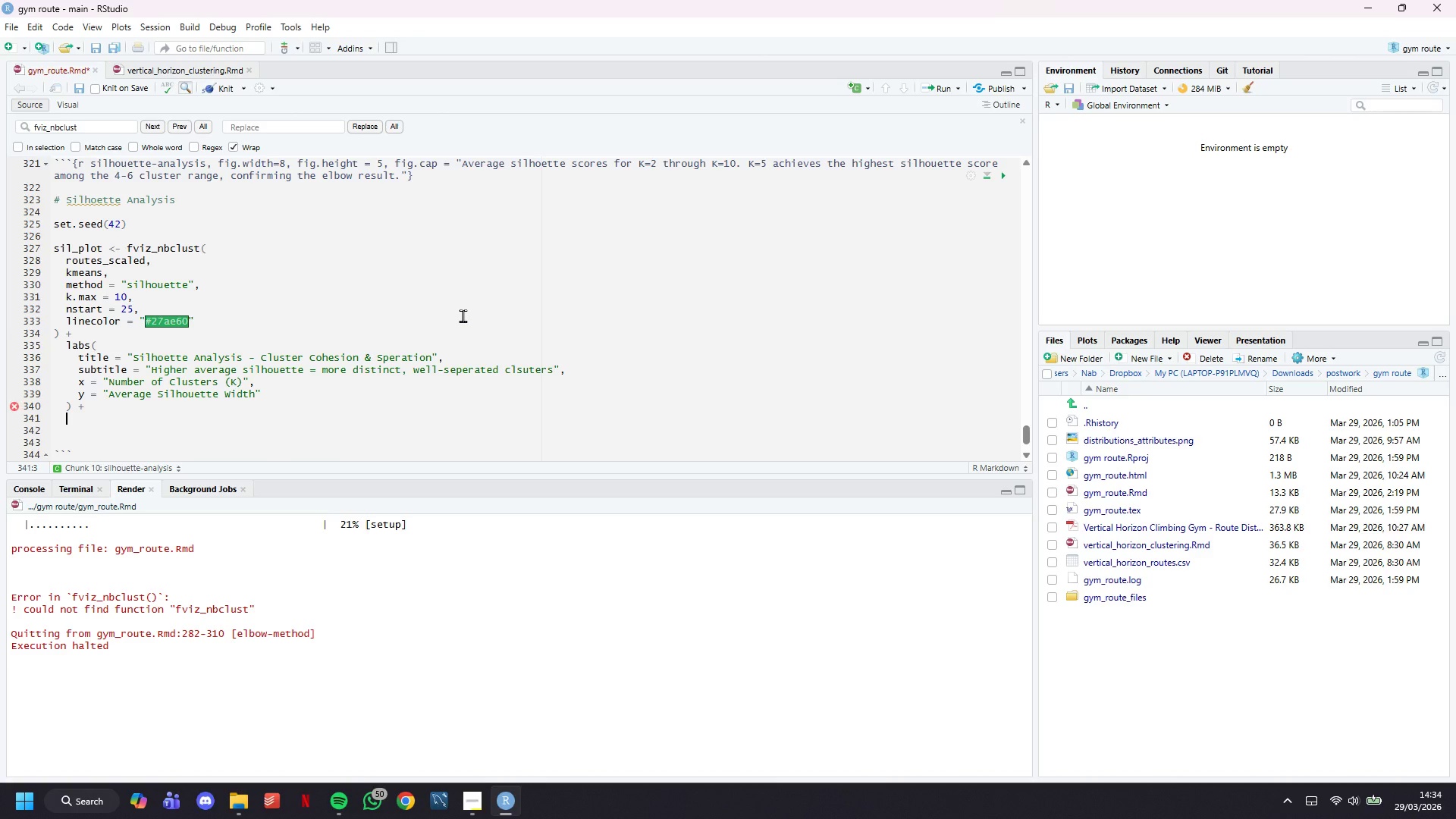 
scroll: coordinate [464, 315], scroll_direction: down, amount: 4.0
 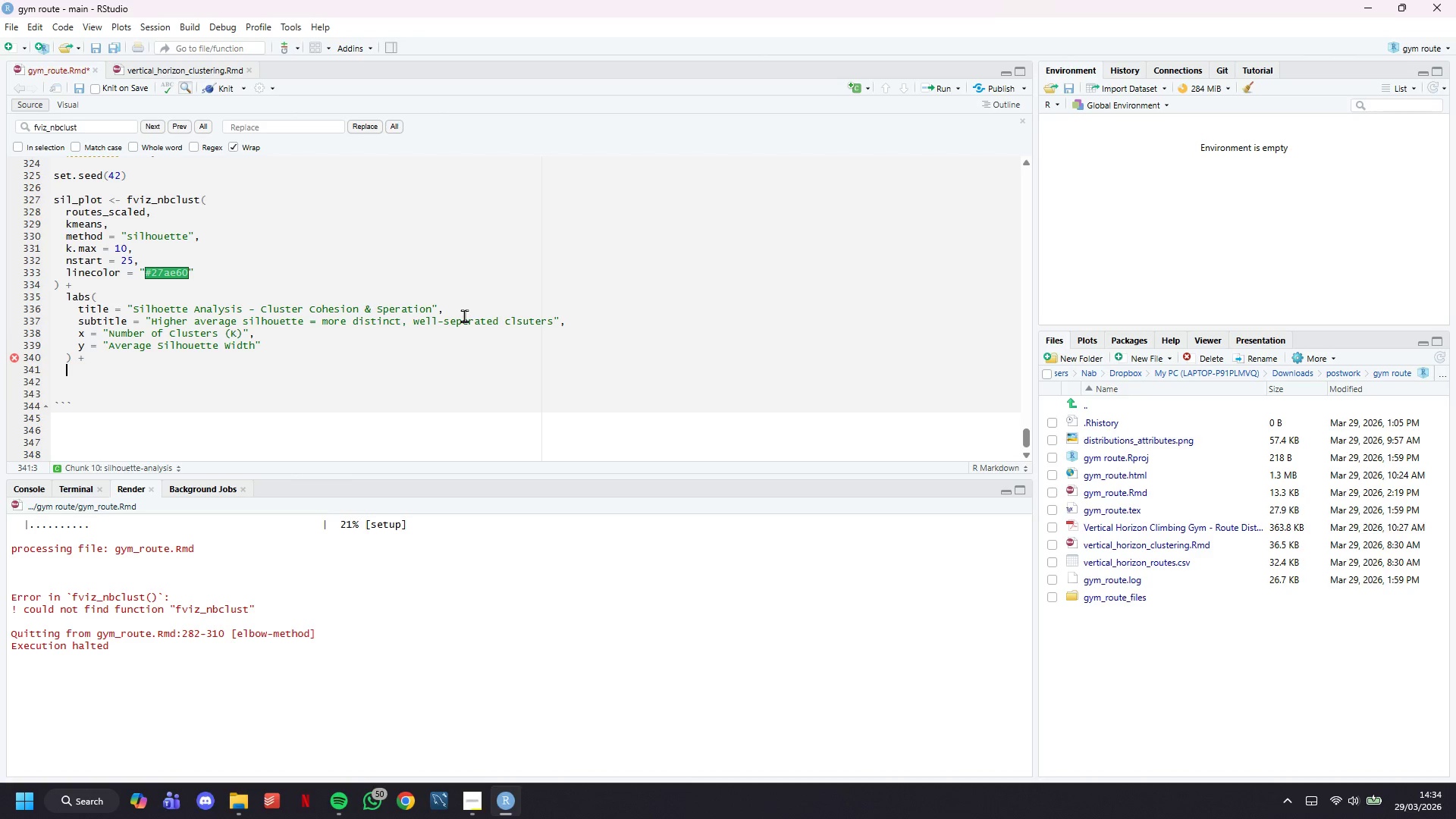 
wait(5.09)
 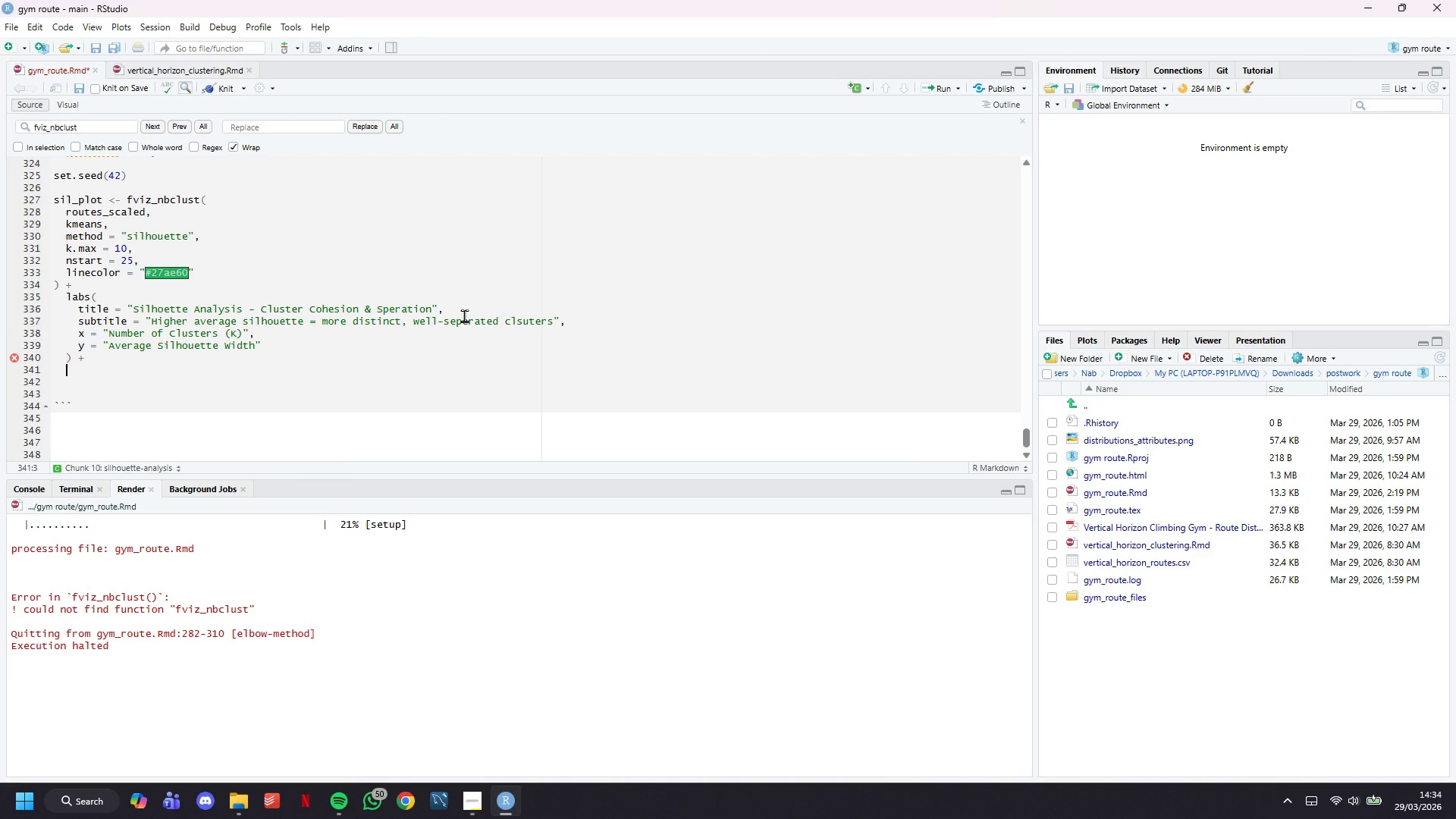 
type(geom_vline(xintercept = 5, linetype = "dahs)
key(Backspace)
key(Backspace)
type(shed)
 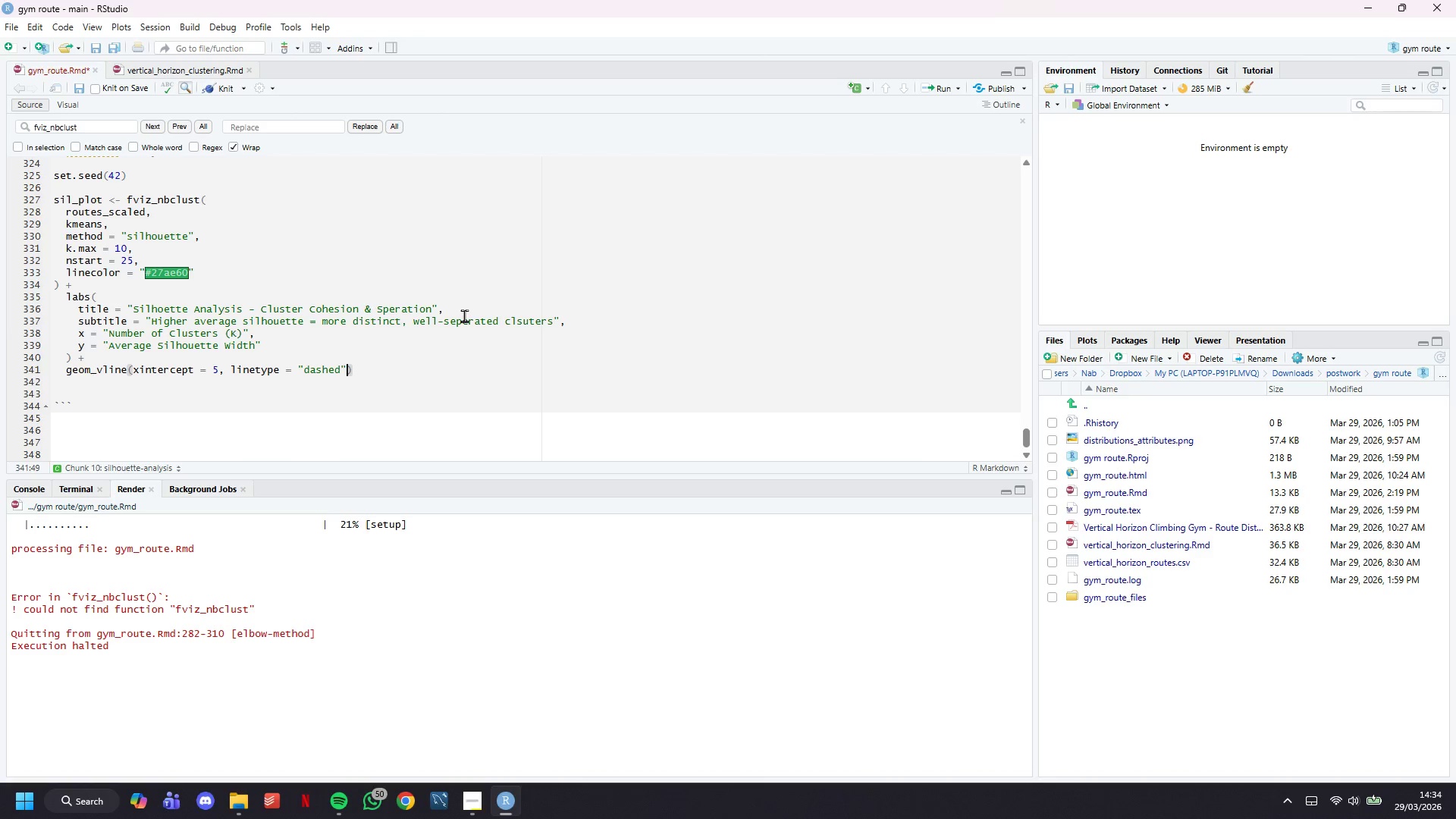 
 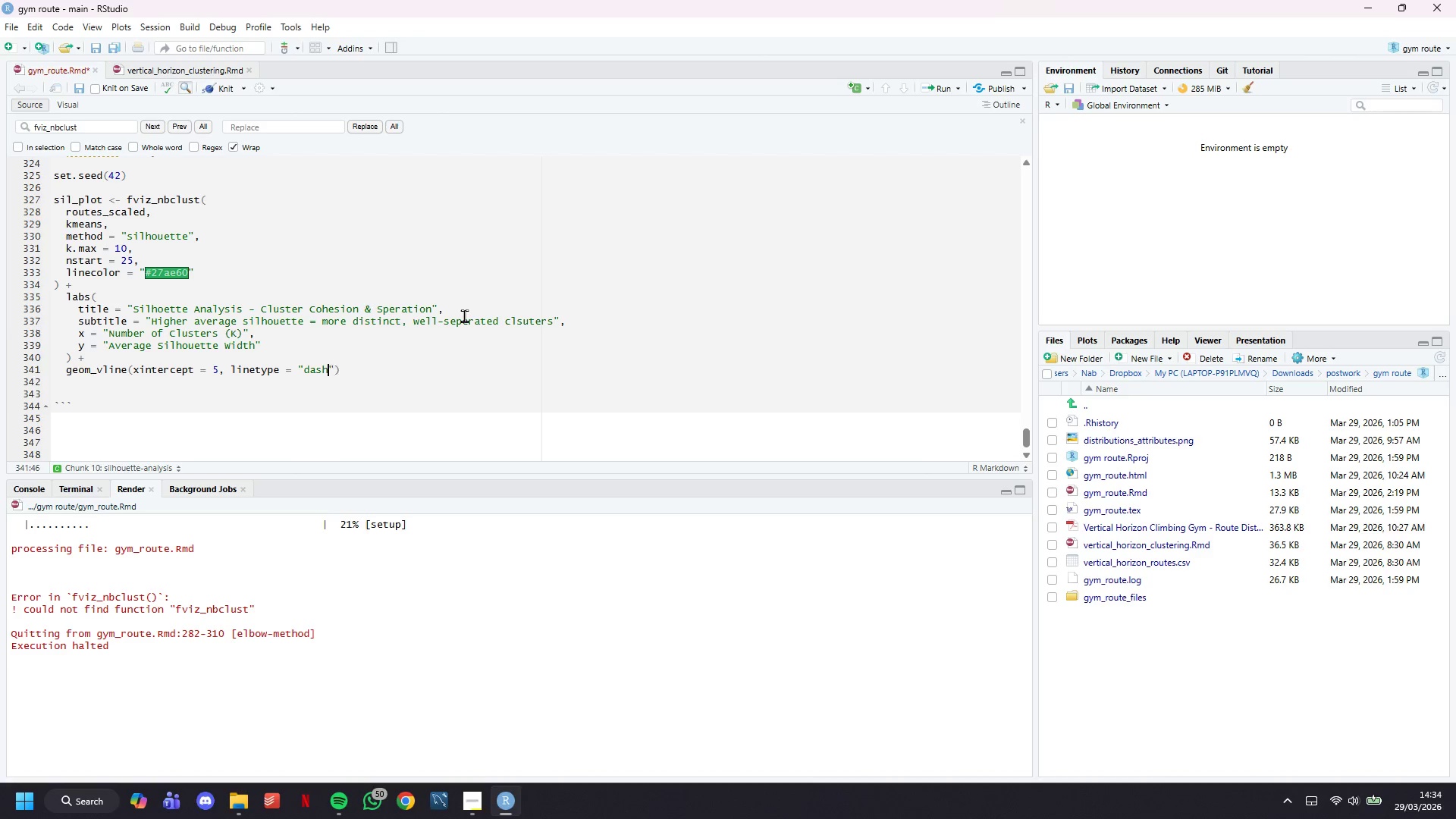 
key(ArrowRight)
 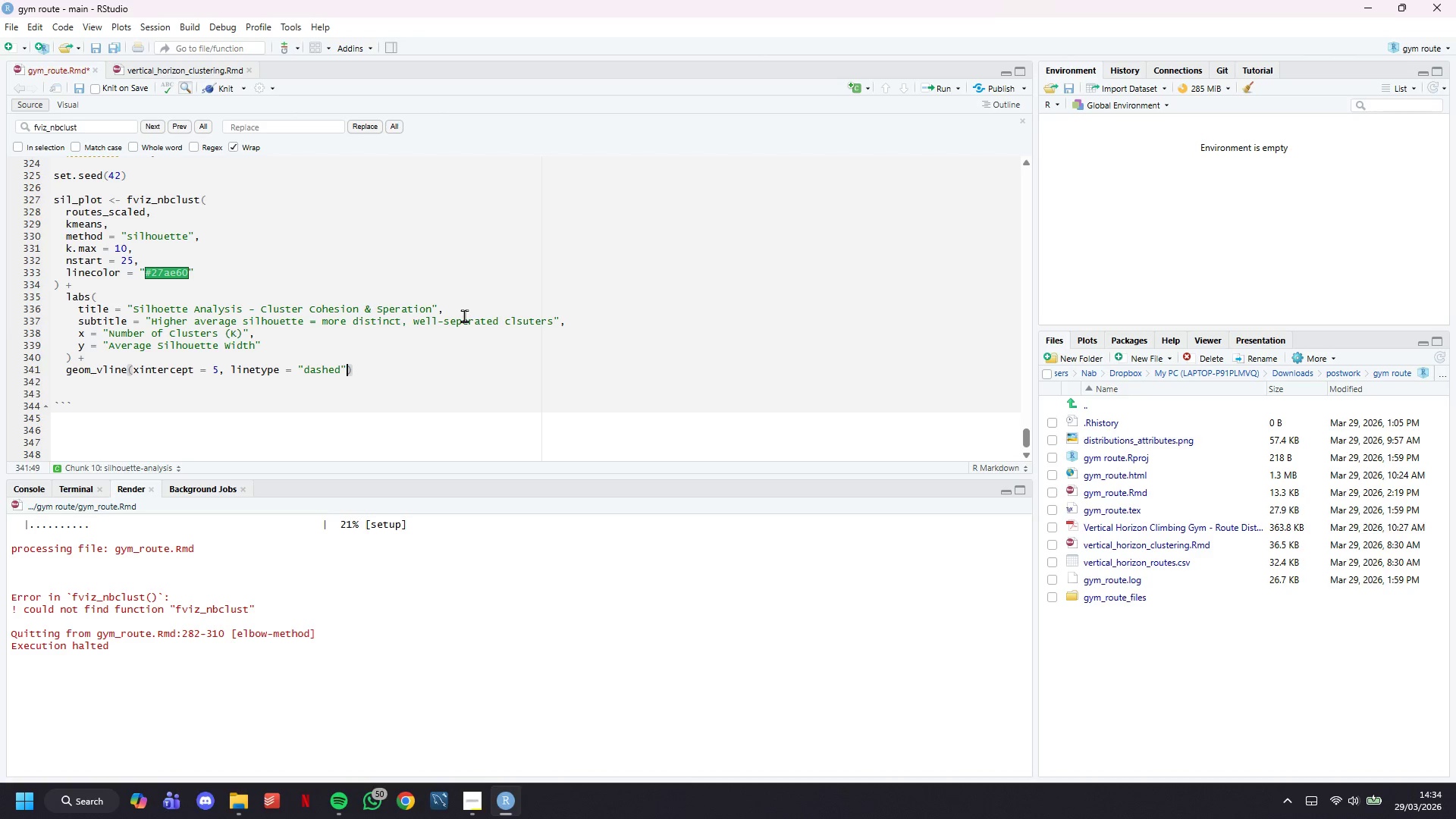 
type(, color = #)
 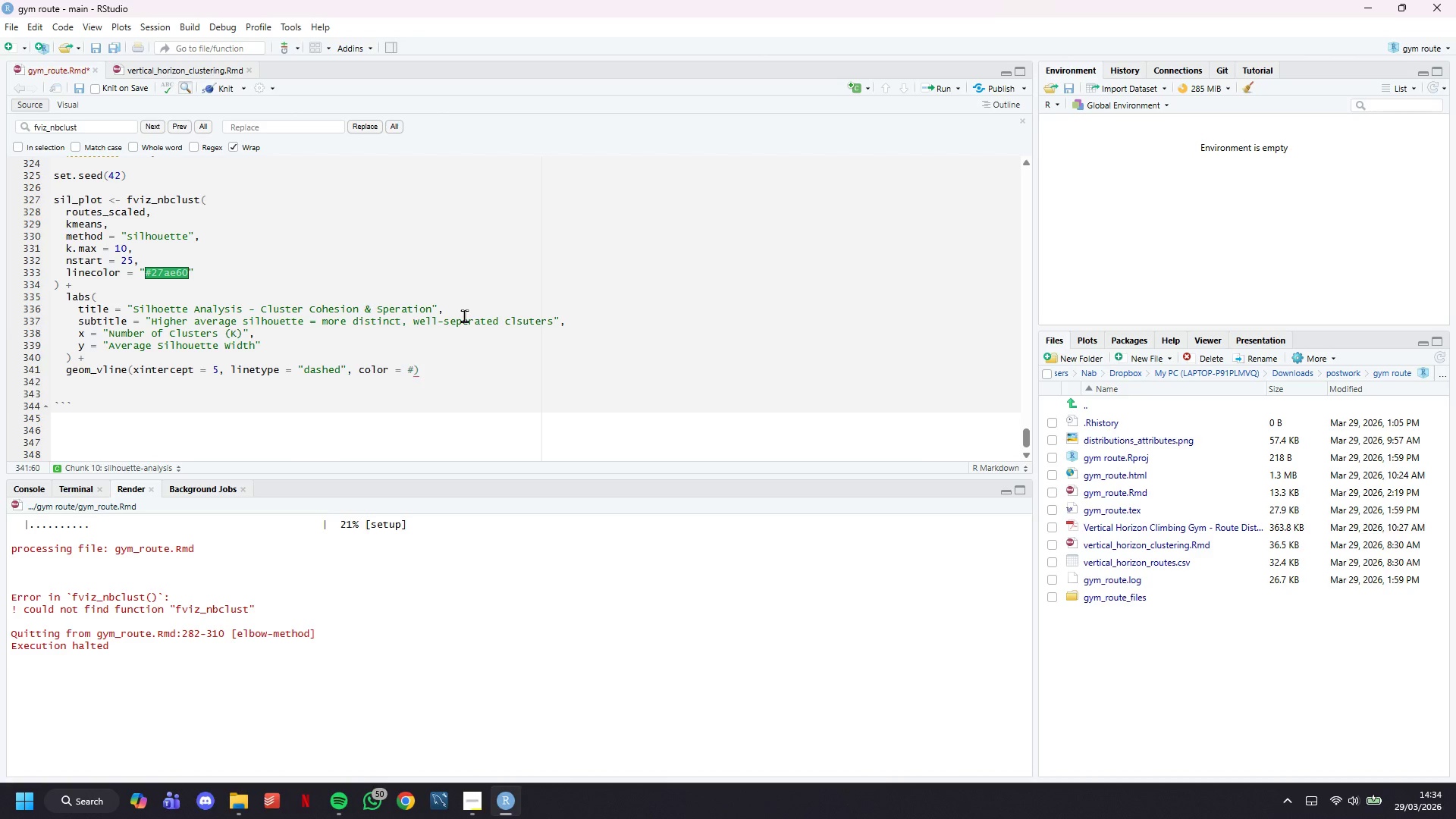 
key(Backspace)
type(')
key(Backspace)
type("#e743c)
 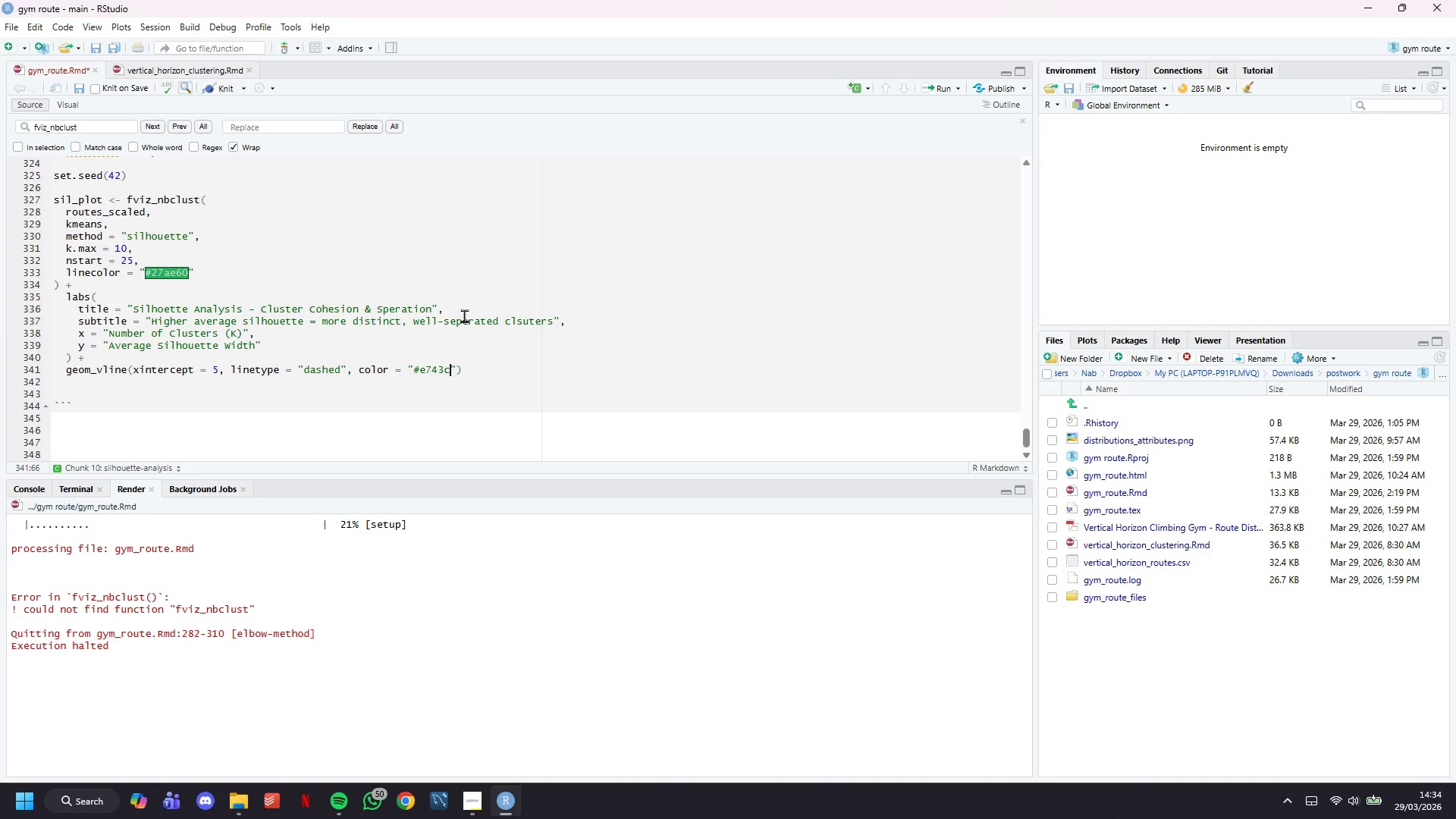 
wait(13.38)
 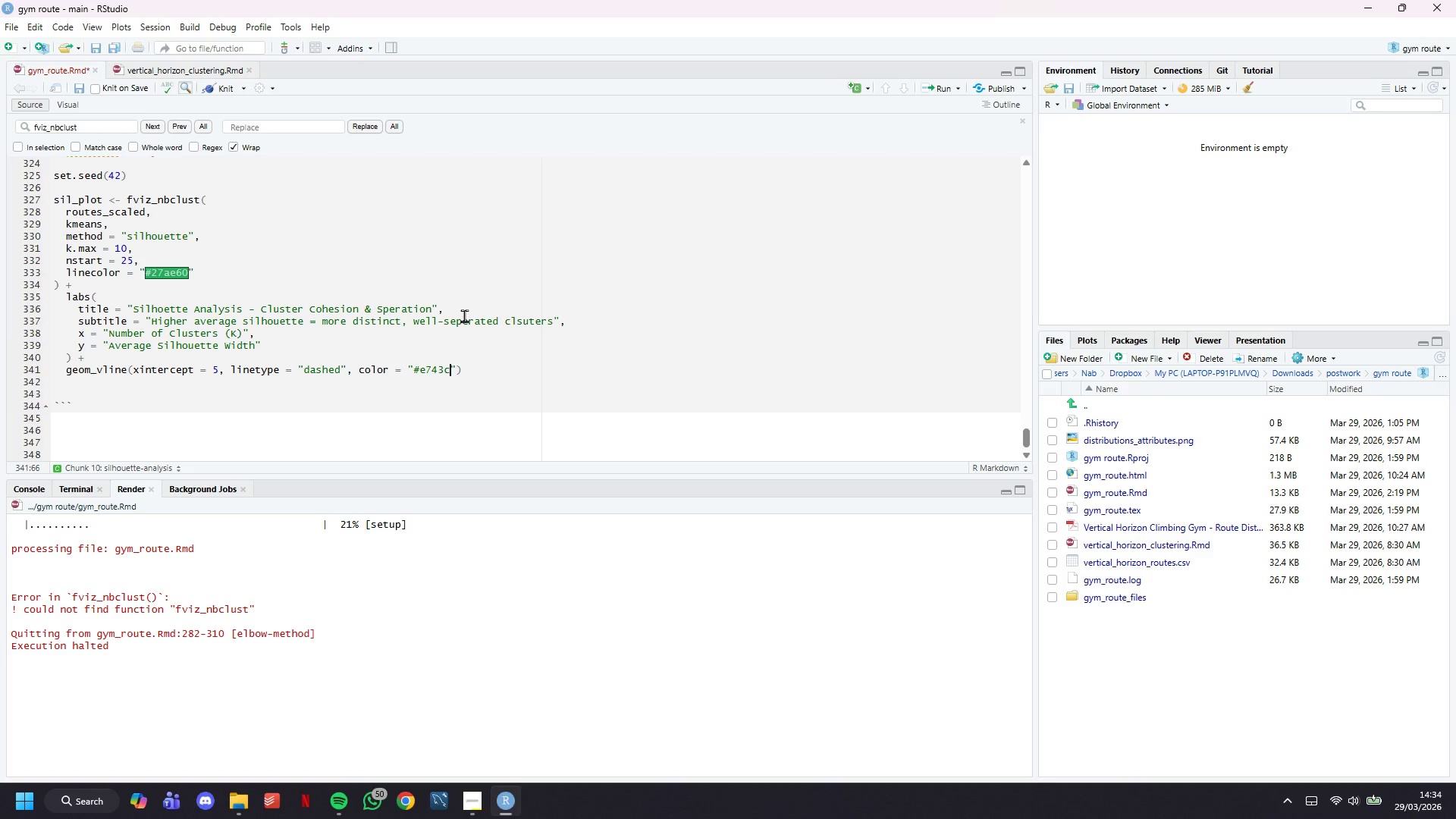 
key(ArrowLeft)
 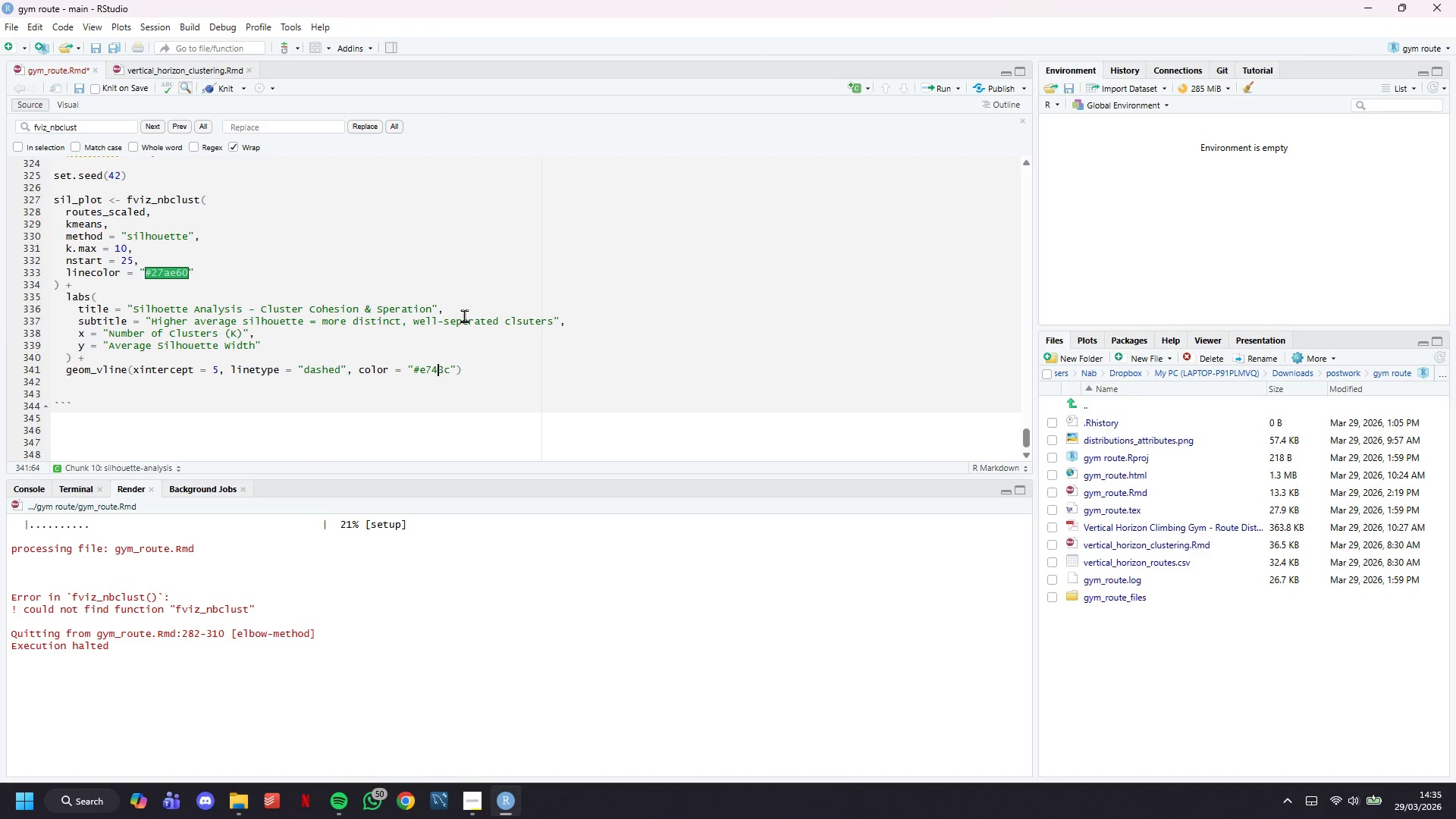 
key(ArrowLeft)
 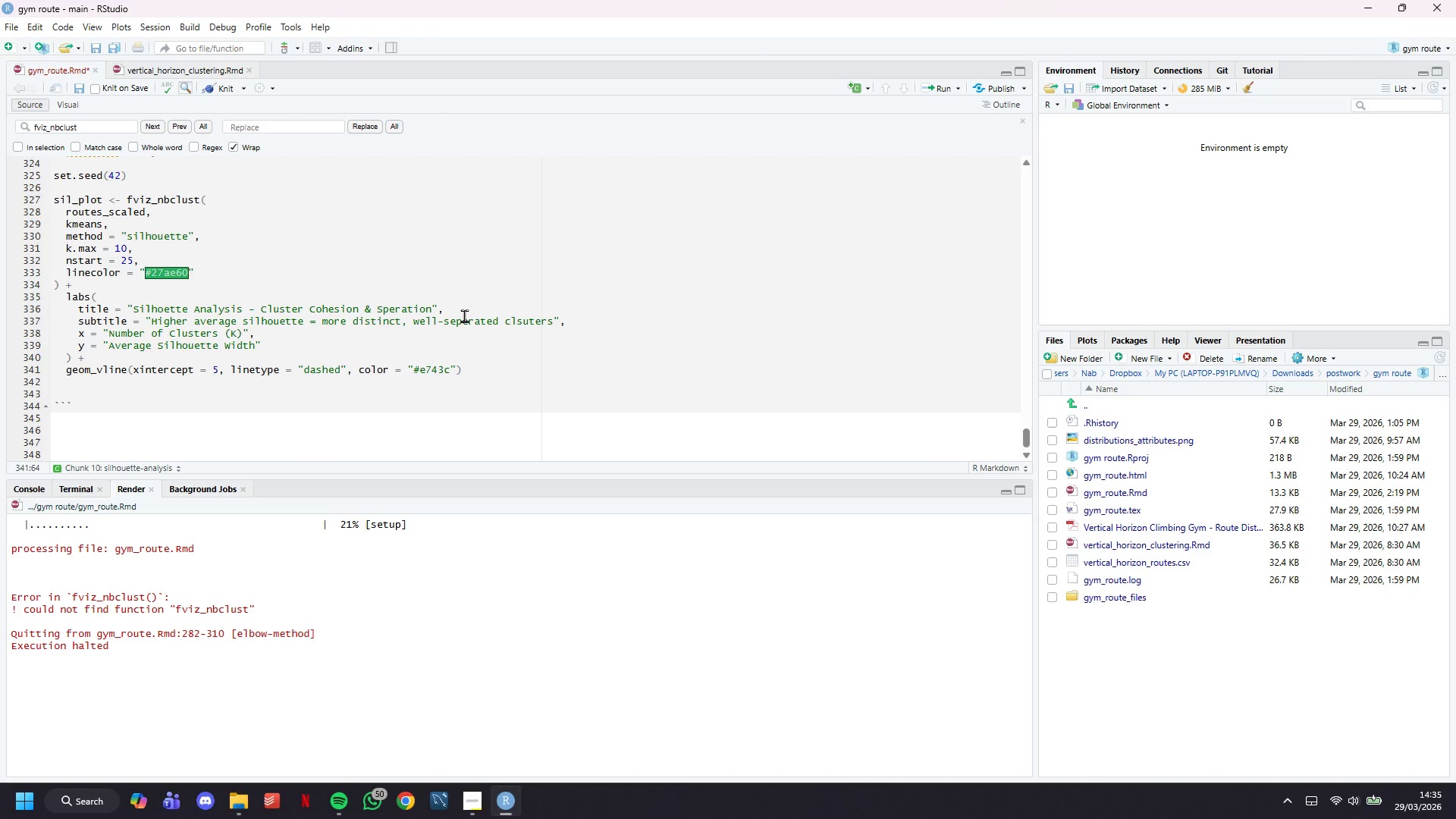 
key(C)
 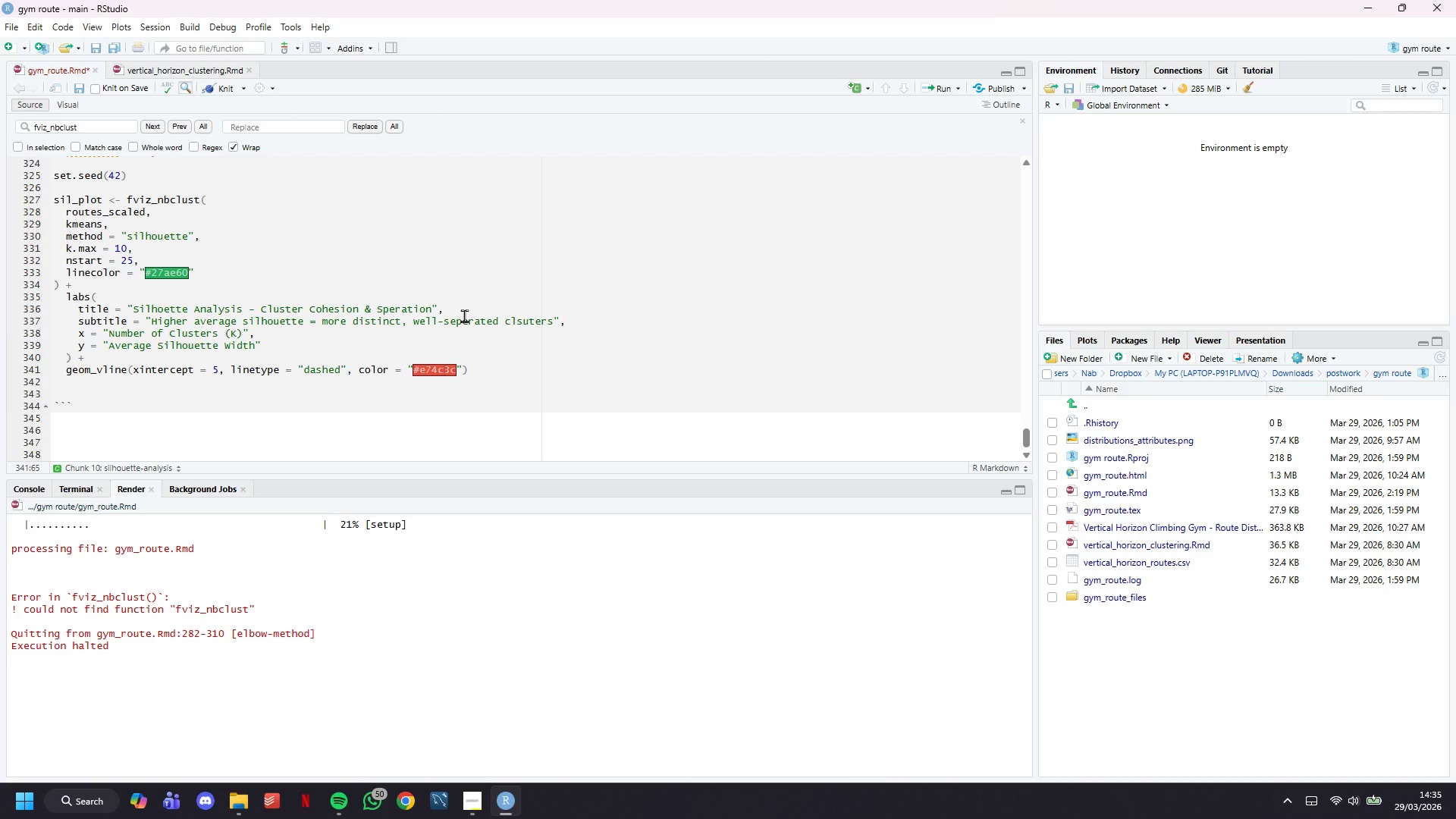 
key(ArrowRight)
 